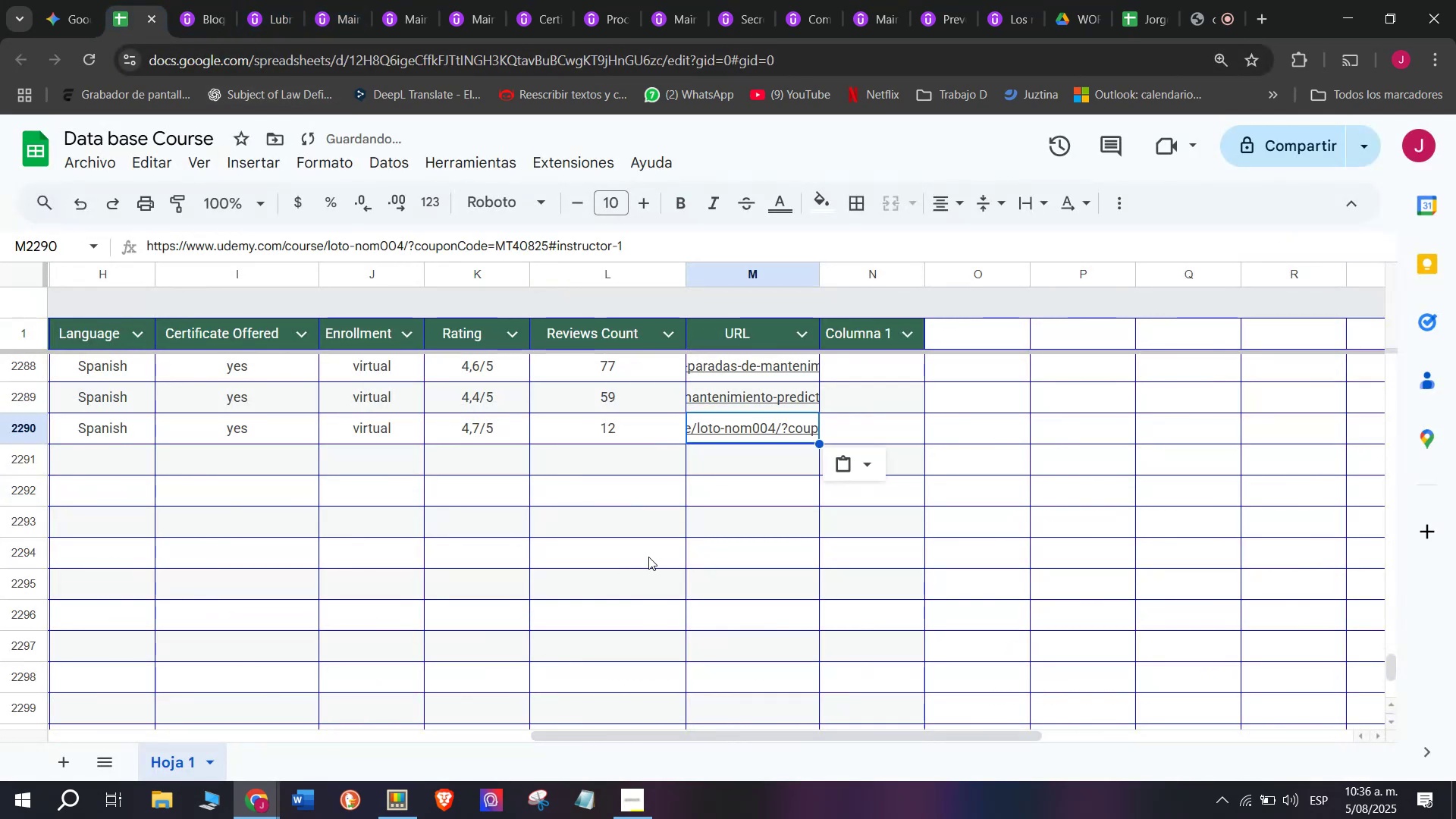 
scroll: coordinate [212, 485], scroll_direction: up, amount: 15.0
 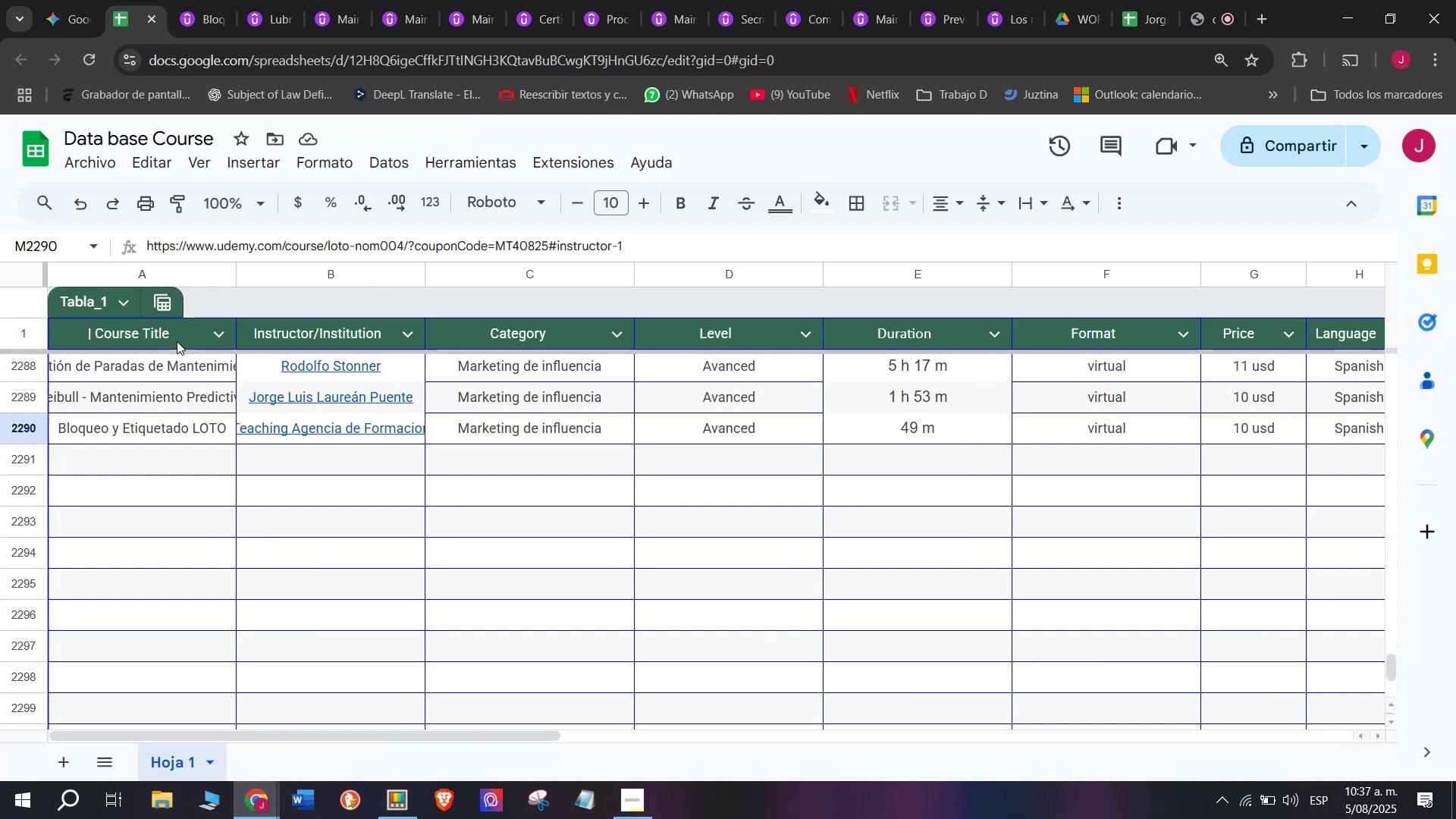 
wait(6.76)
 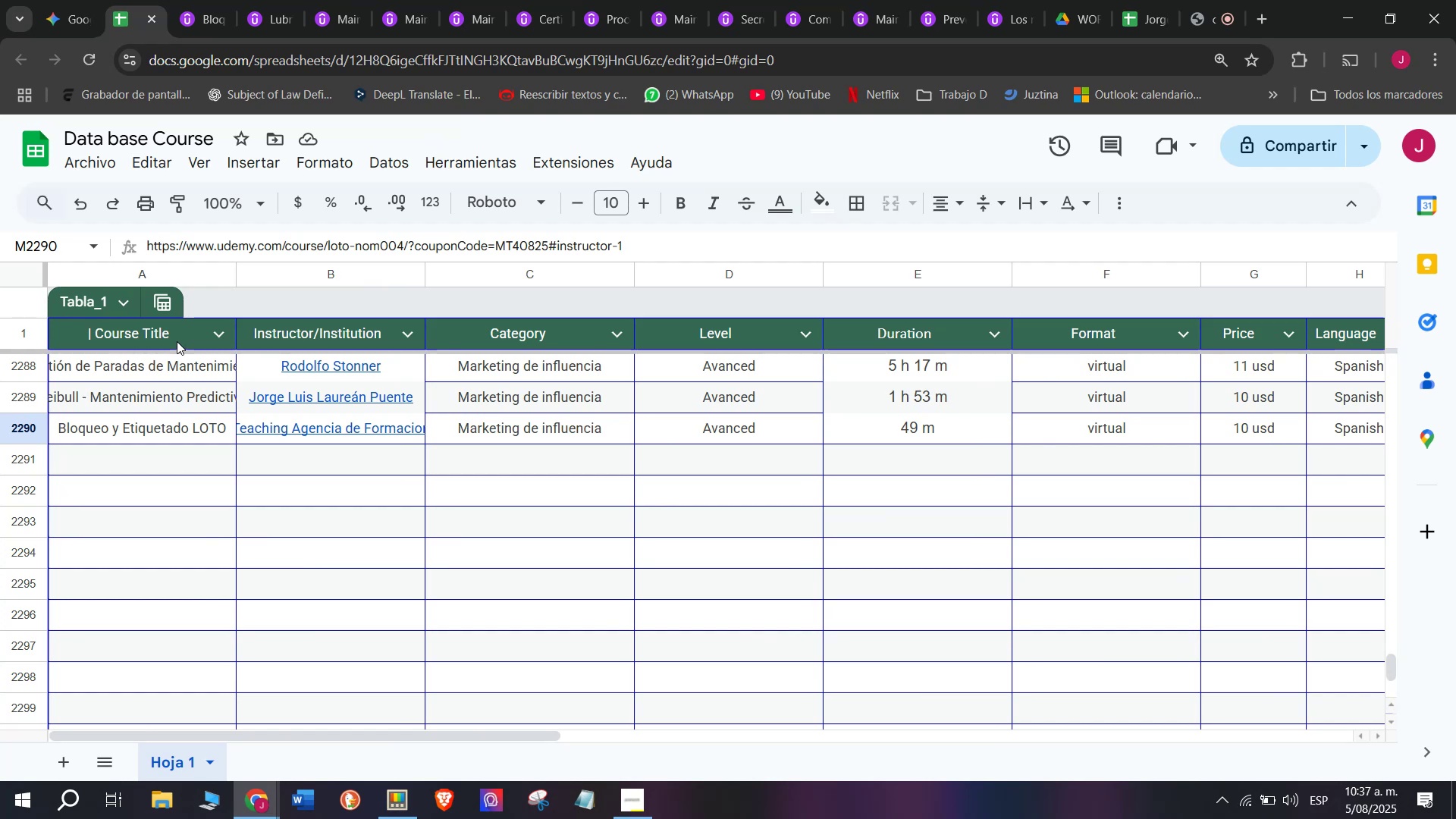 
mouse_move([229, 436])
 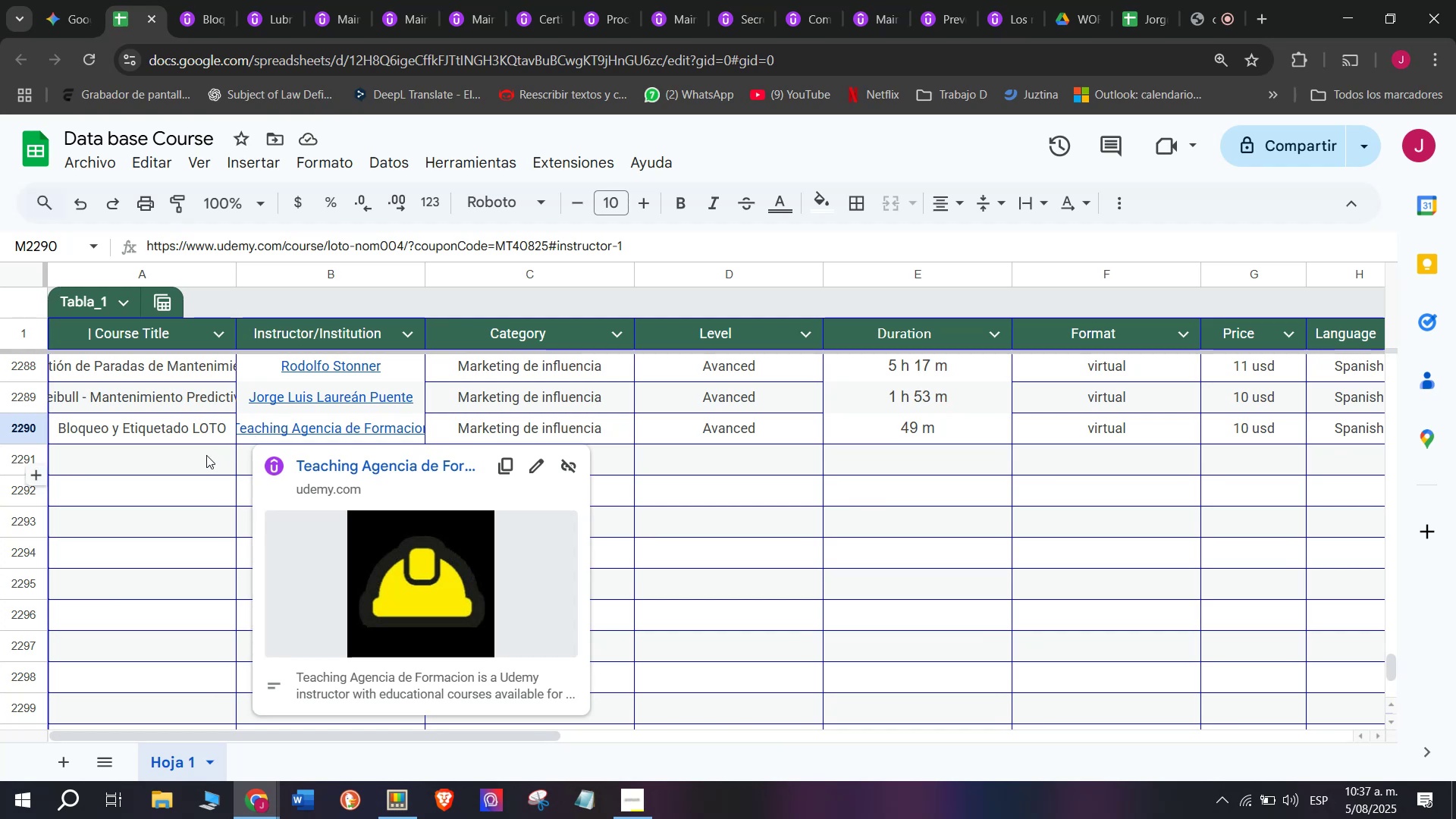 
left_click([206, 455])
 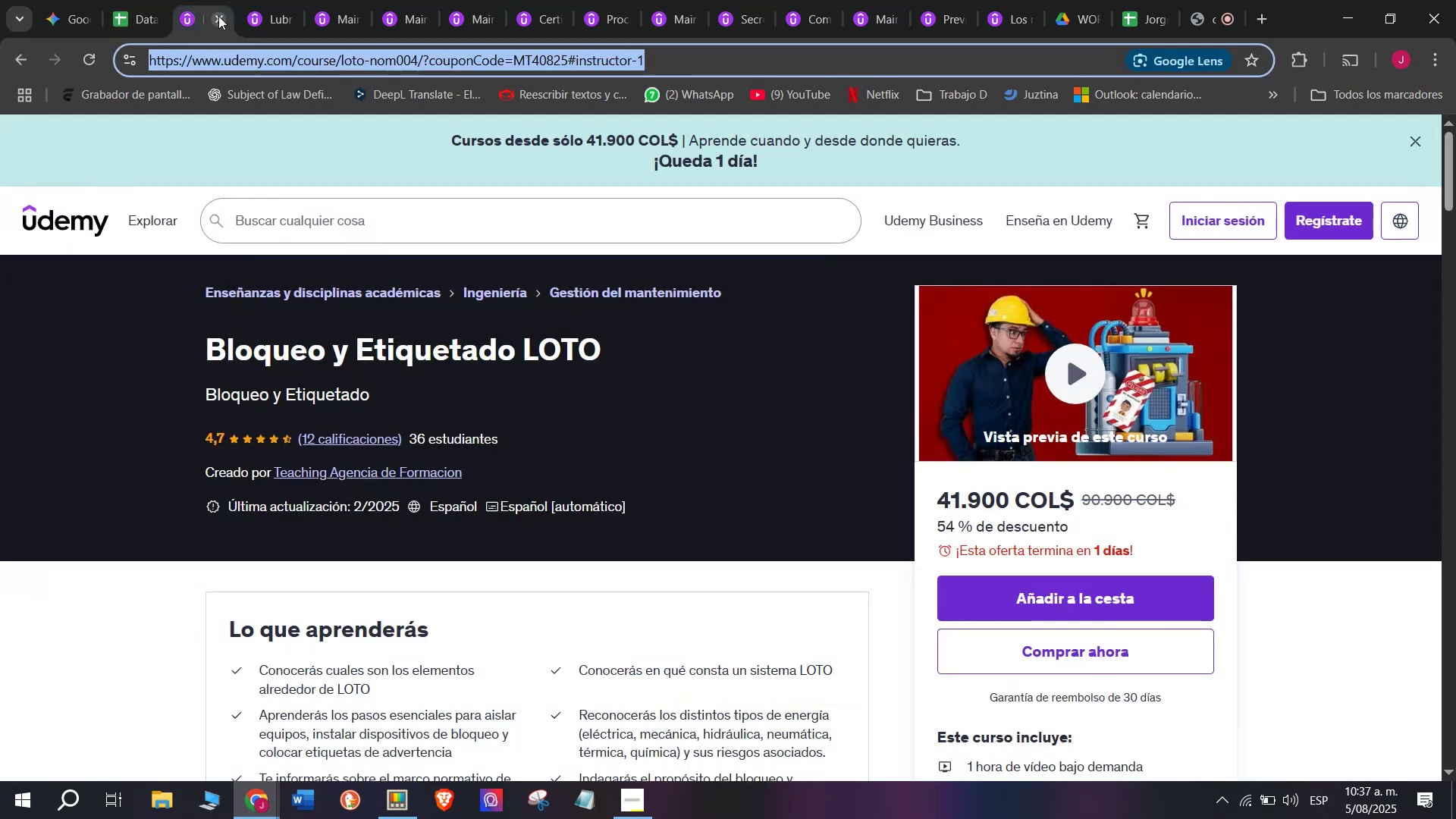 
double_click([218, 16])
 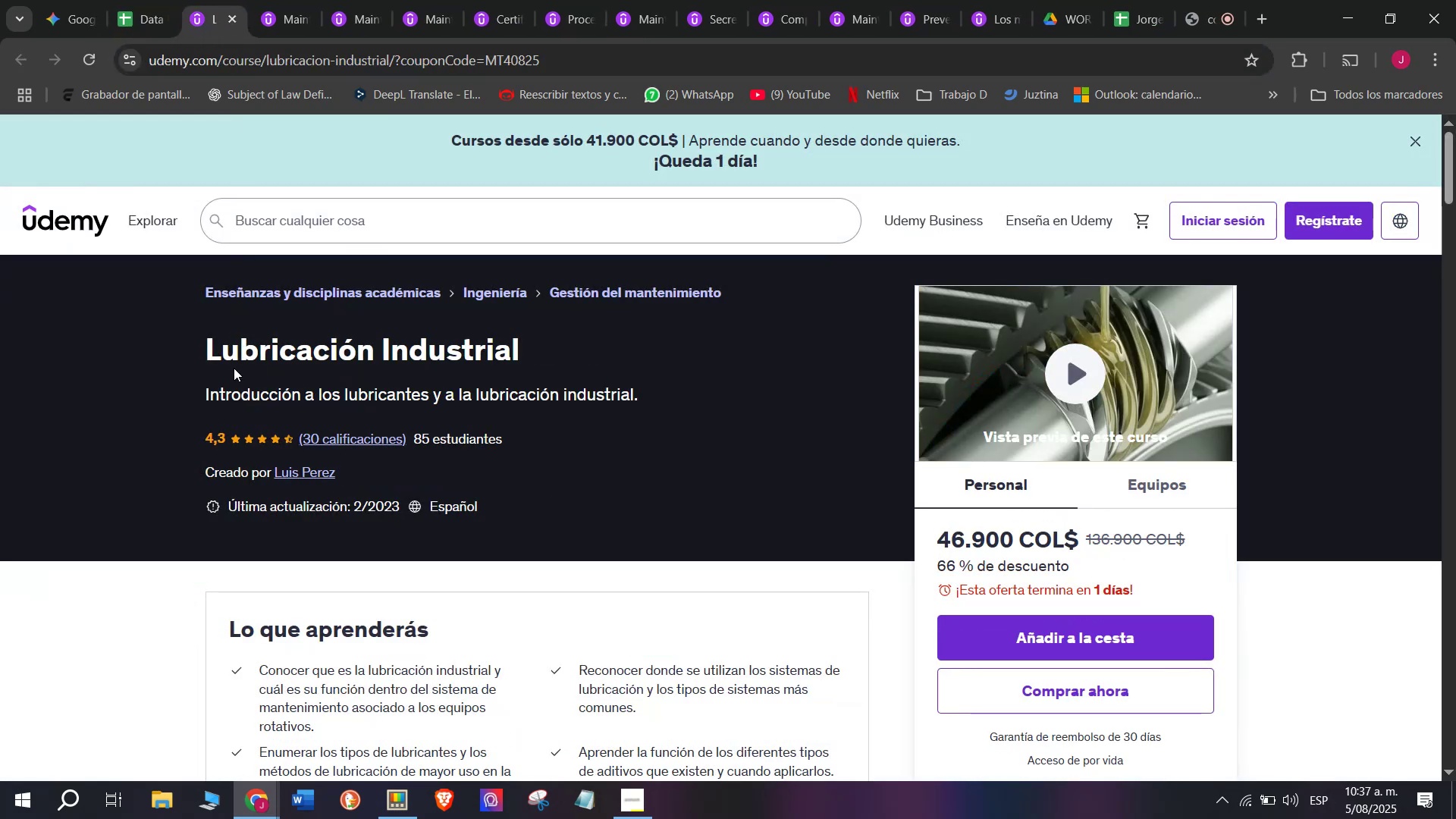 
left_click_drag(start_coordinate=[206, 358], to_coordinate=[538, 332])
 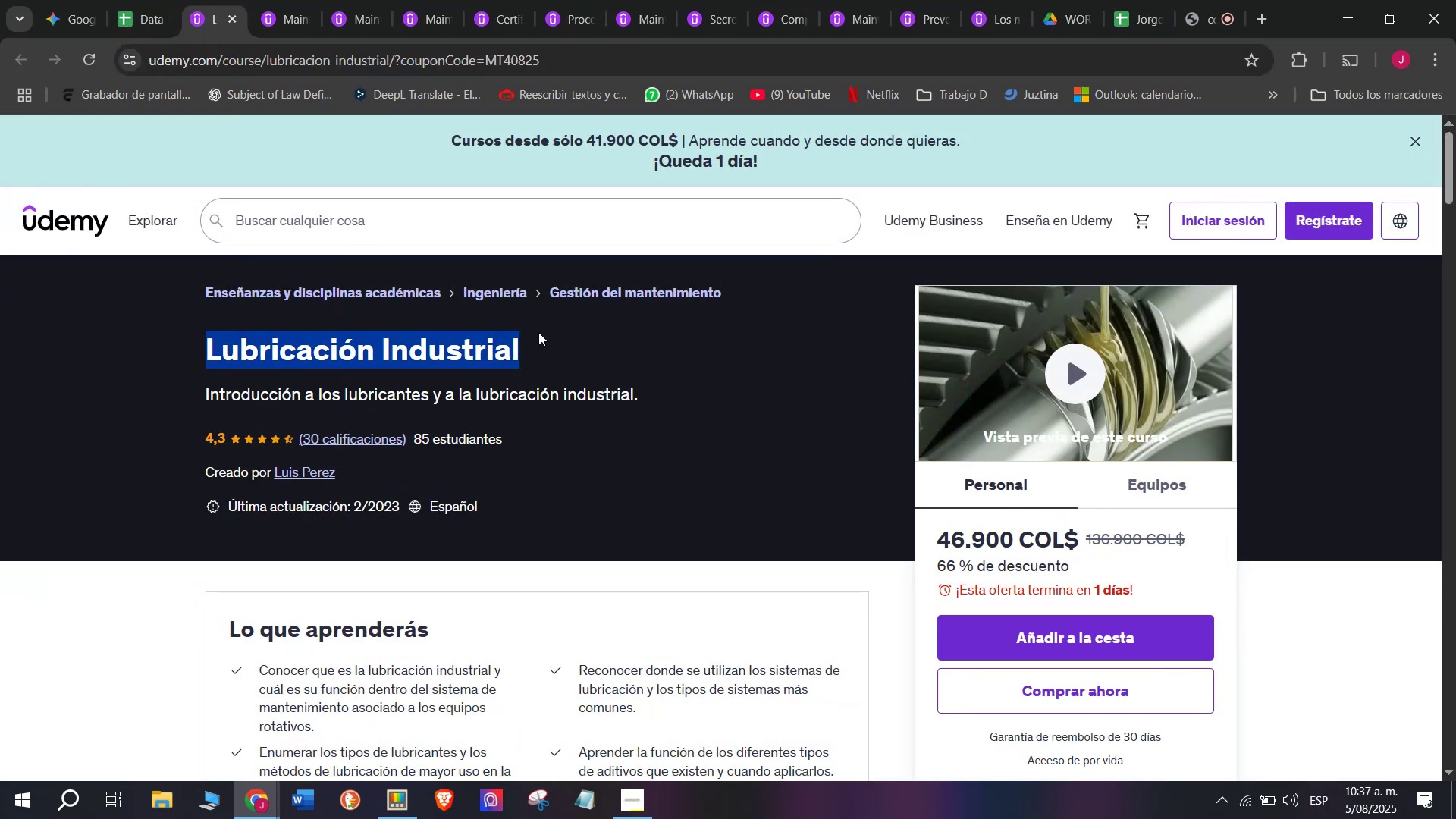 
key(Control+ControlLeft)
 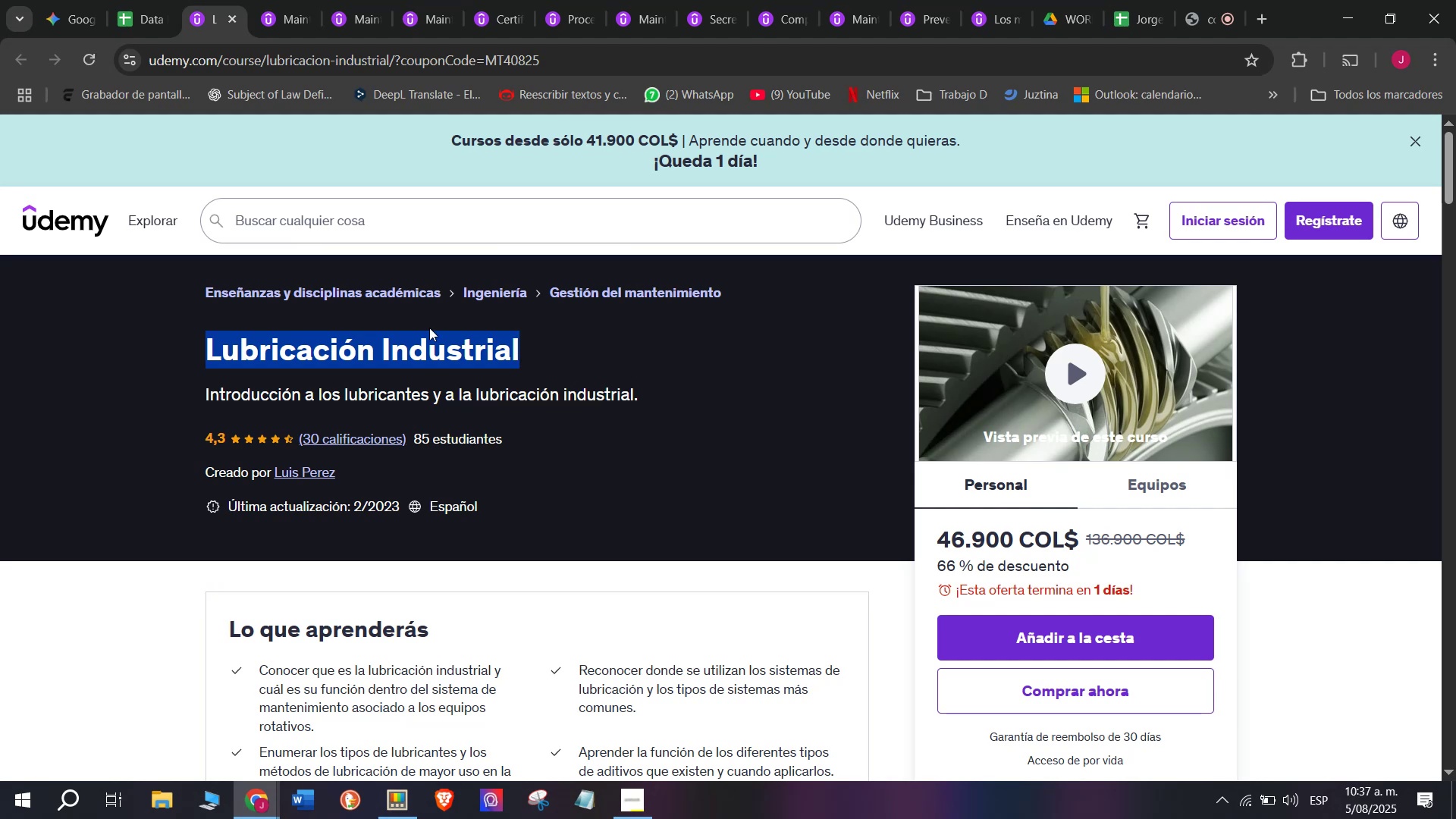 
key(Break)
 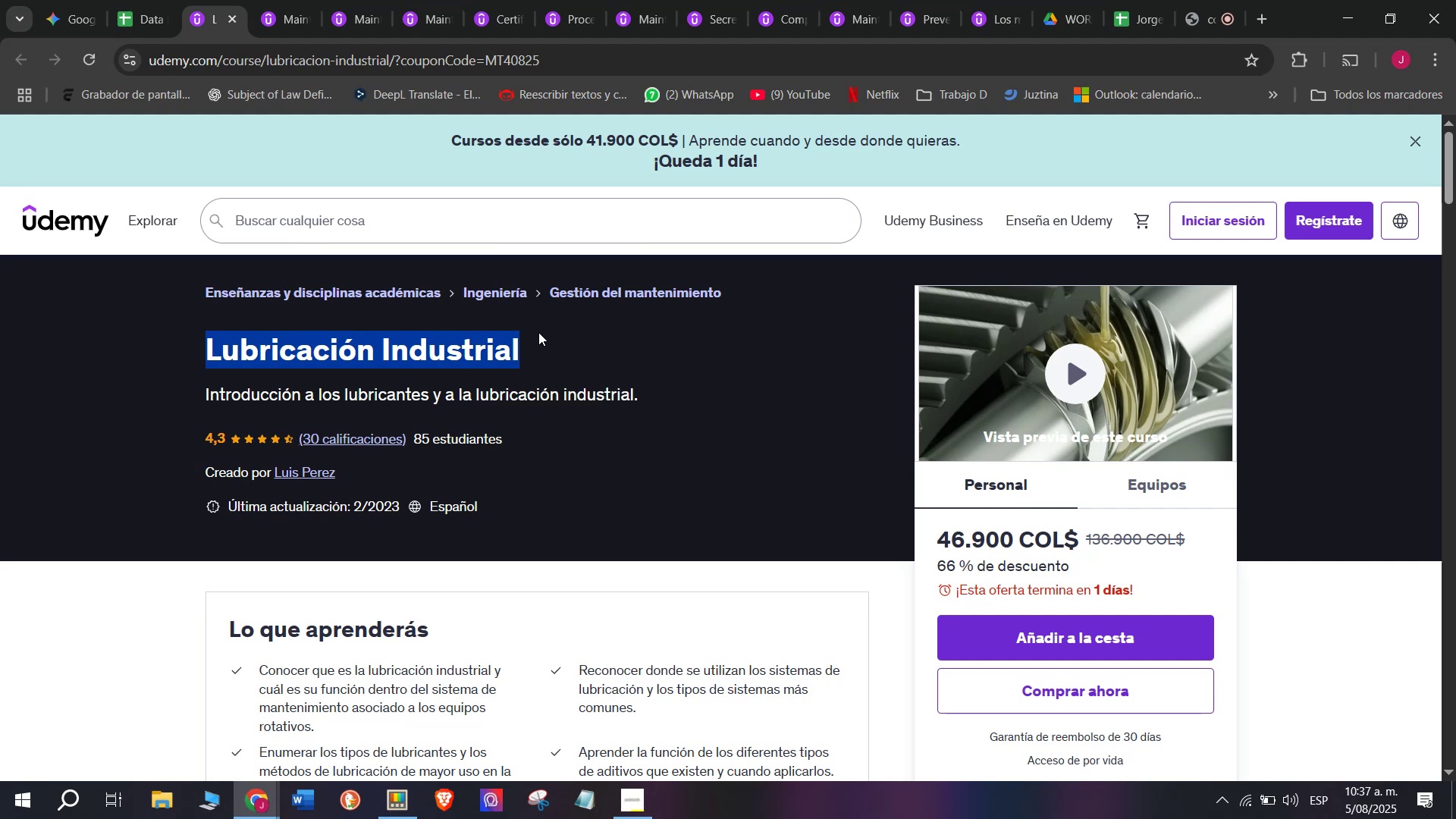 
key(Control+C)
 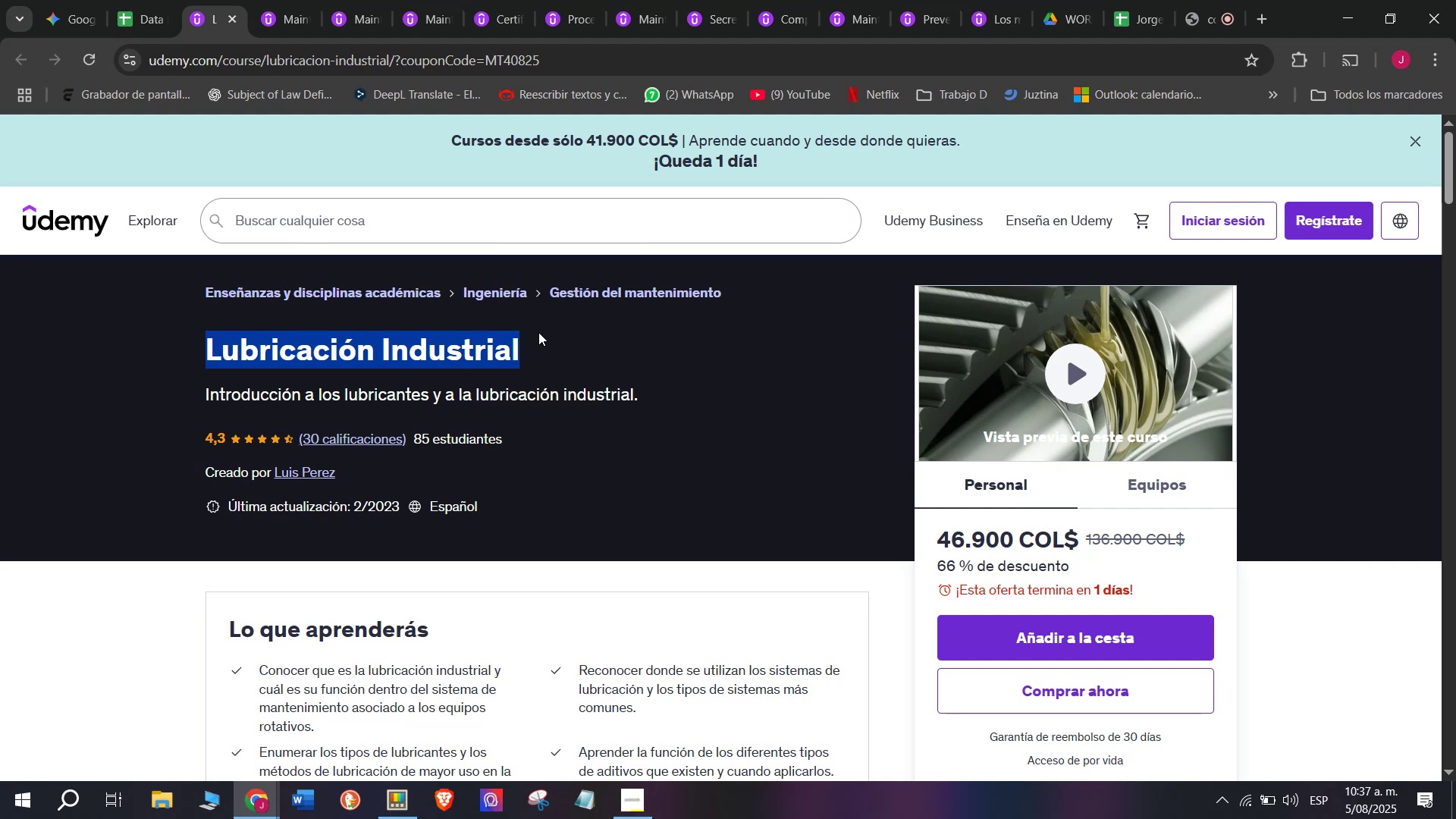 
key(Control+ControlLeft)
 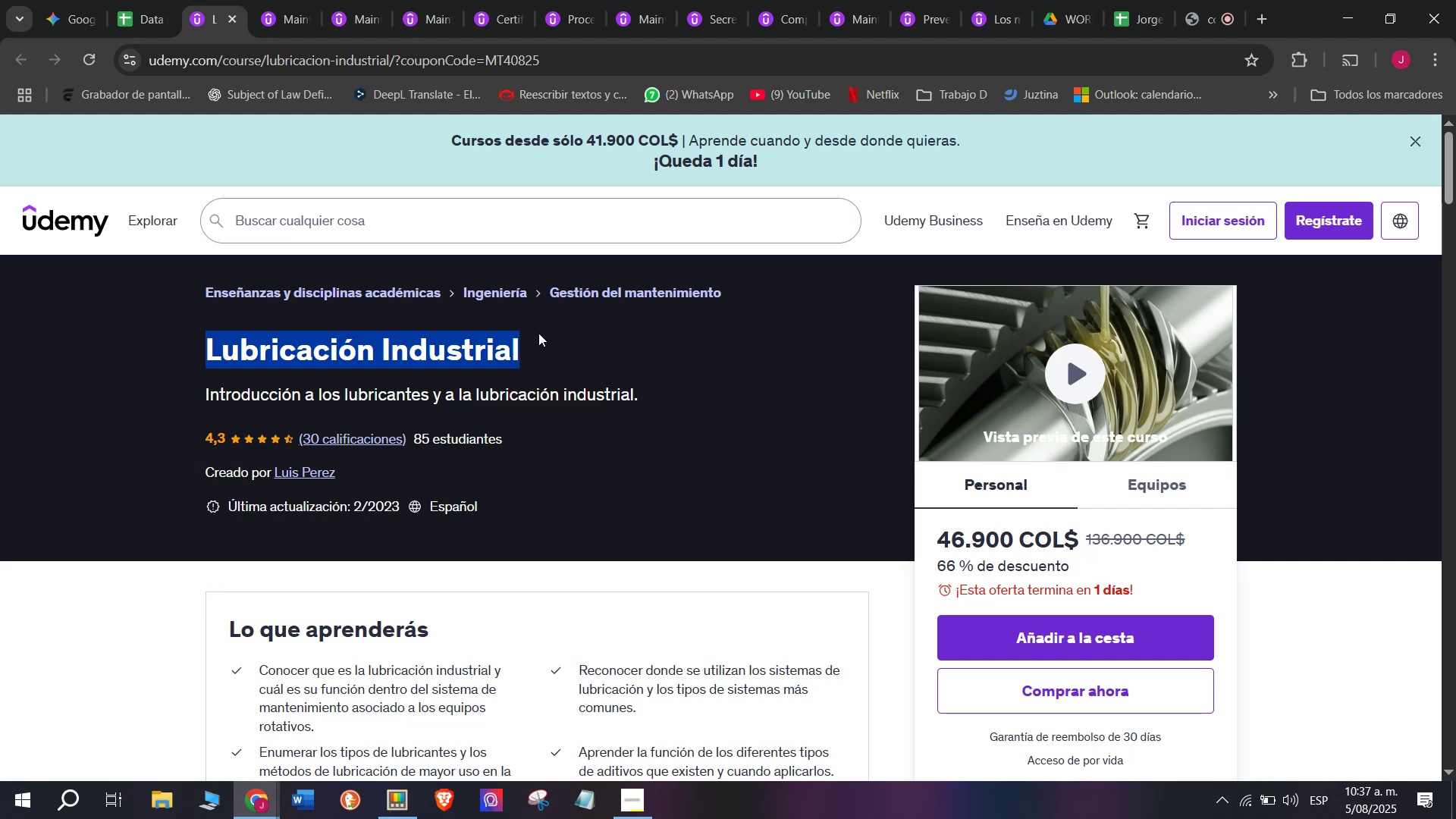 
key(Break)
 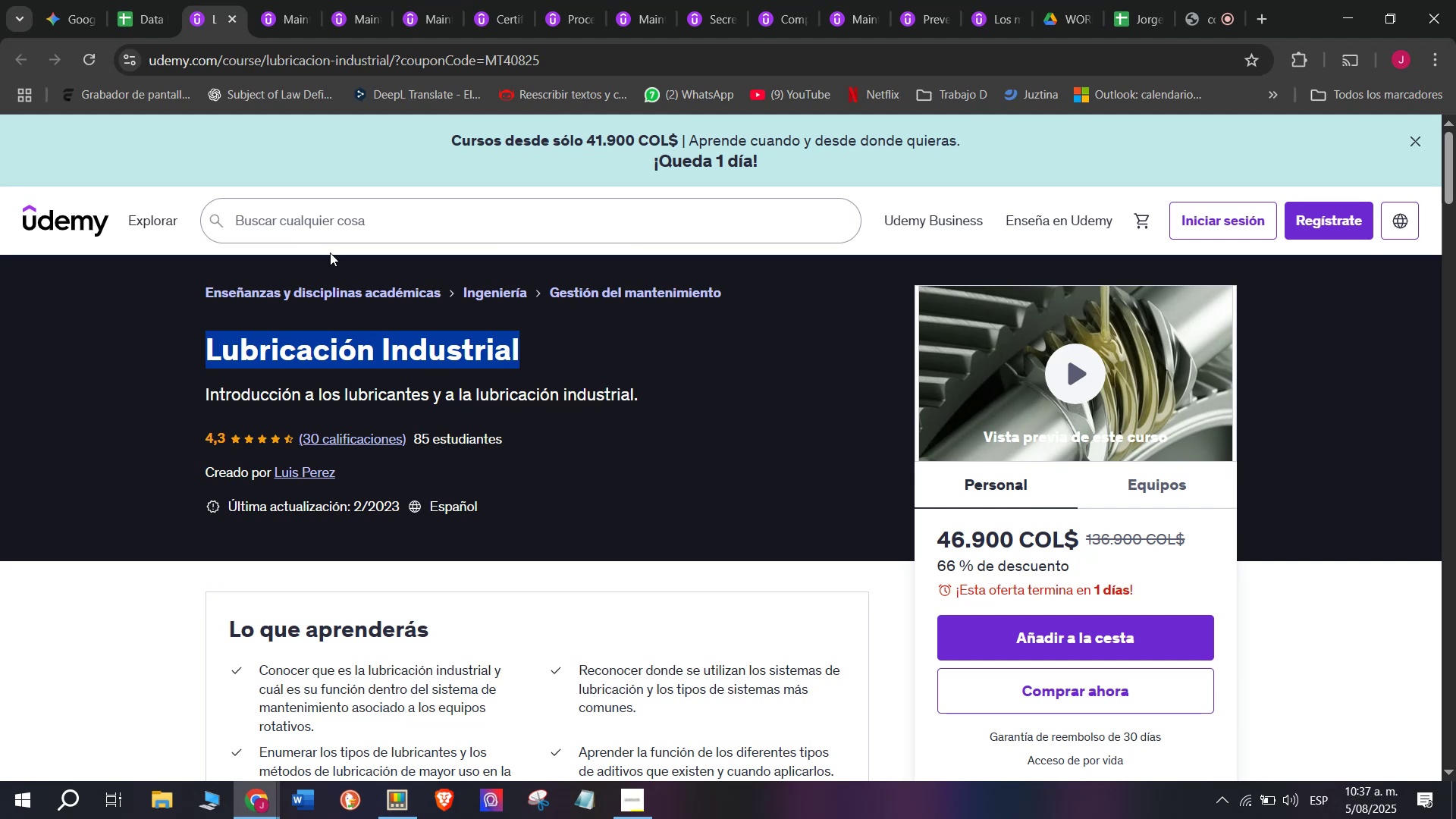 
key(Control+C)
 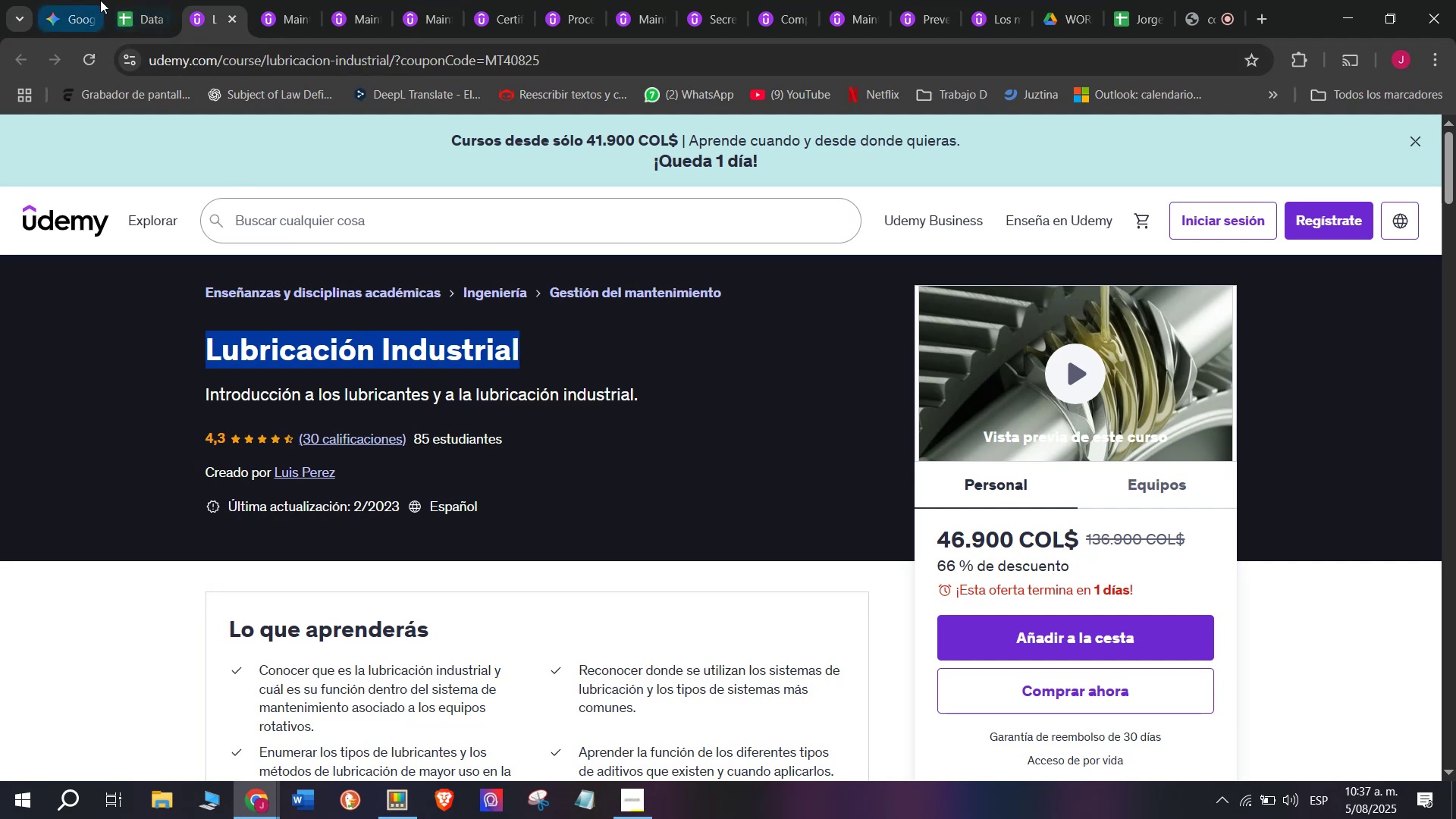 
left_click([137, 0])
 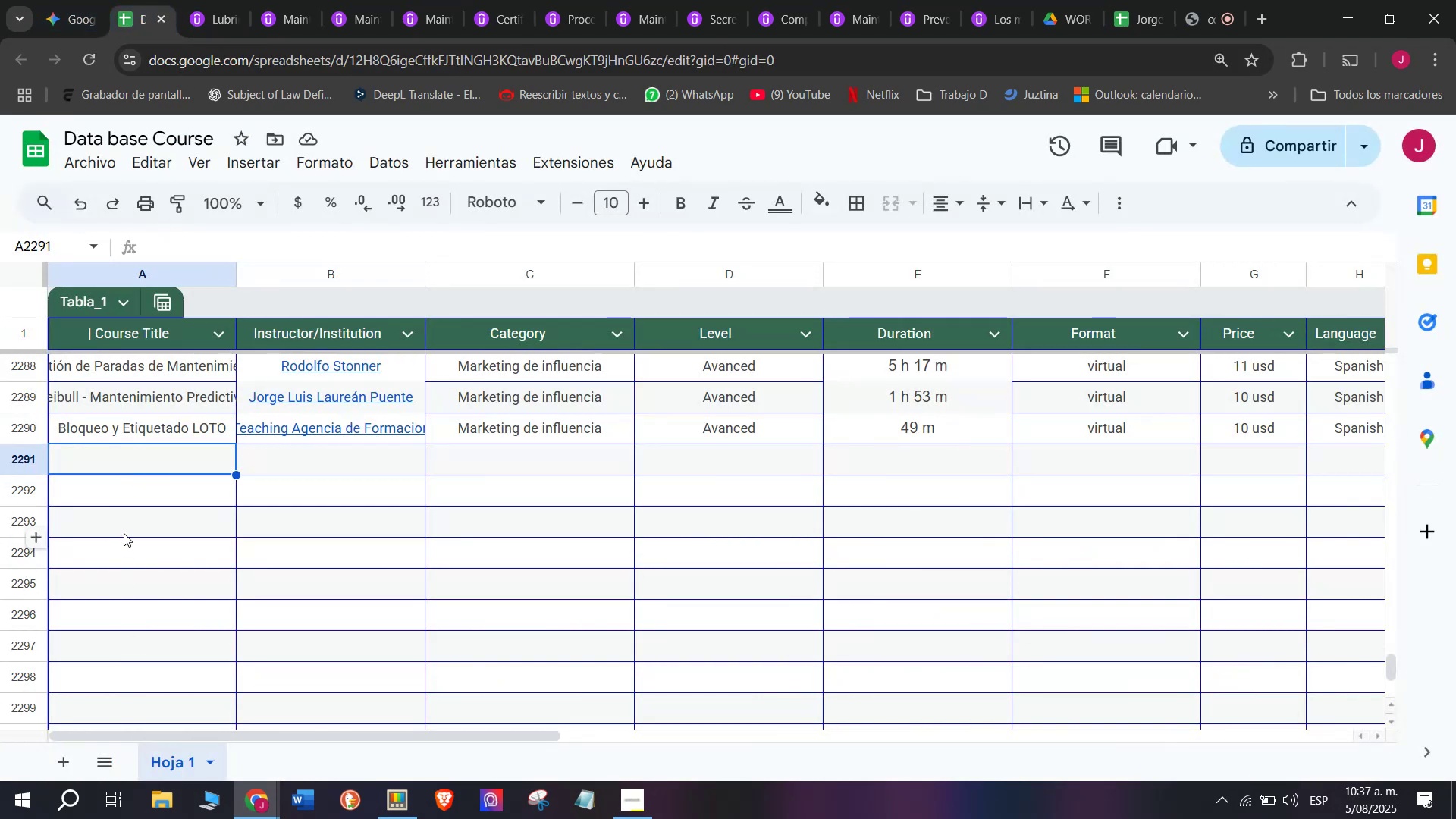 
wait(10.07)
 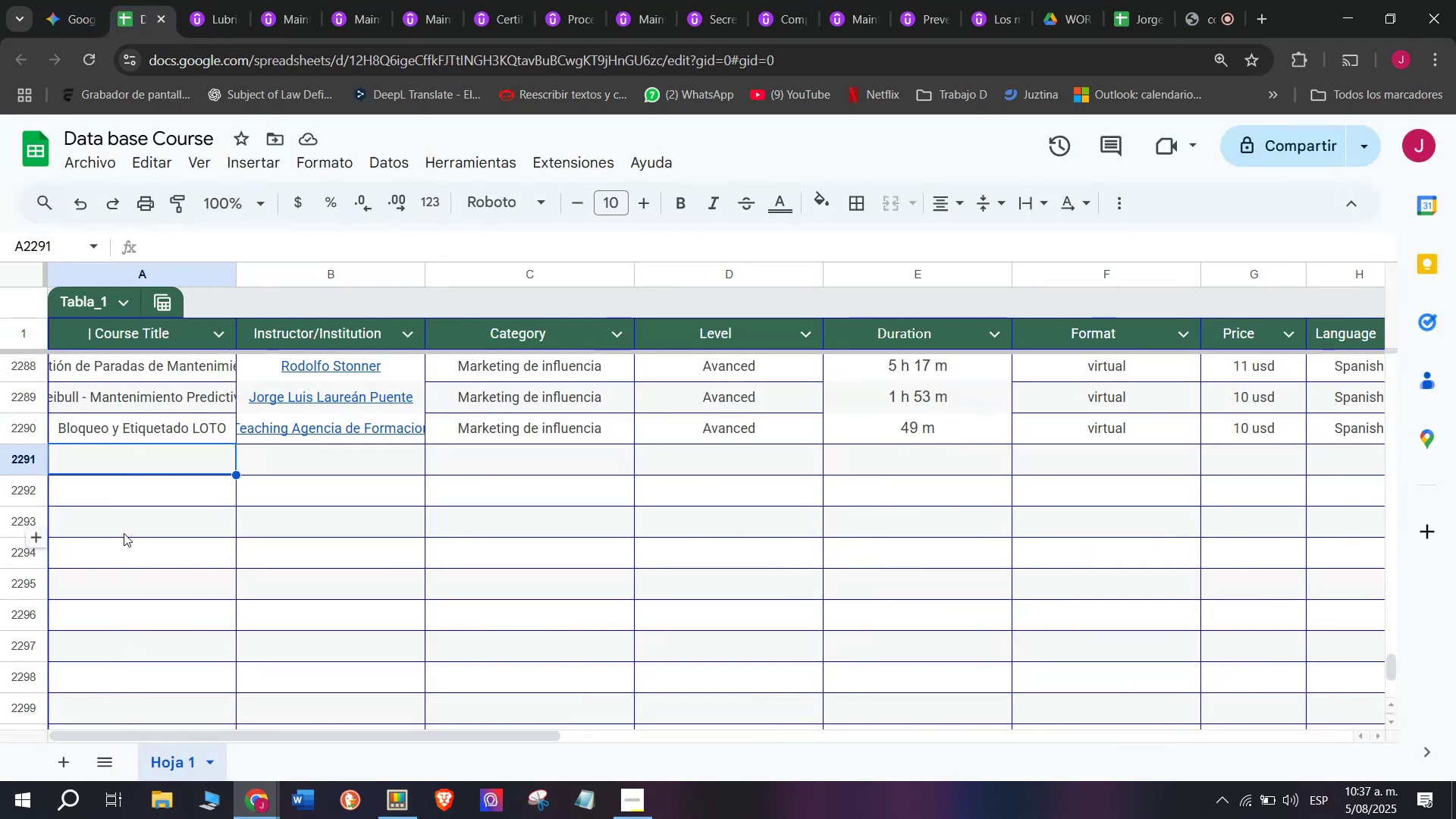 
double_click([162, 460])
 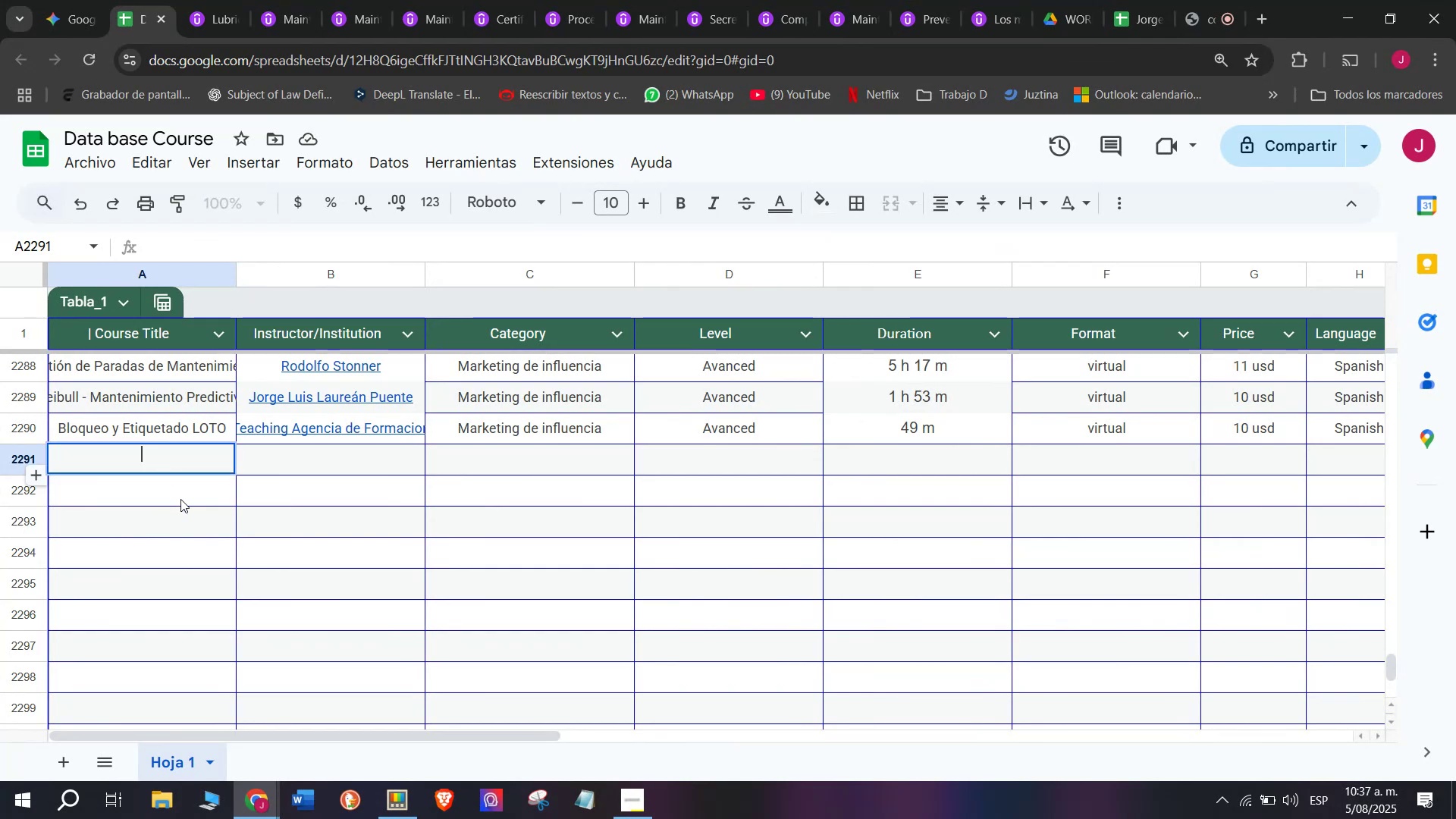 
key(Z)
 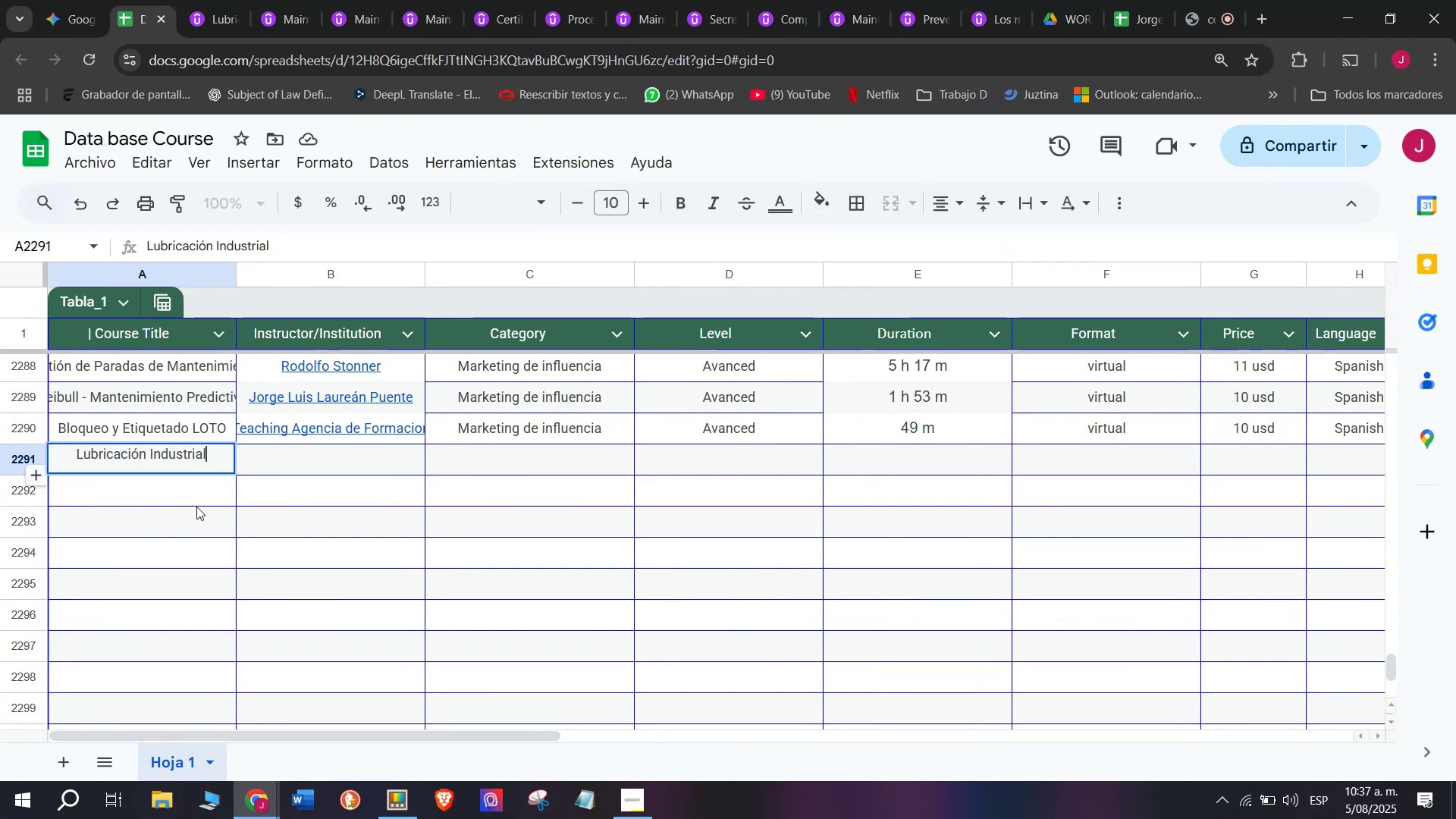 
key(Control+ControlLeft)
 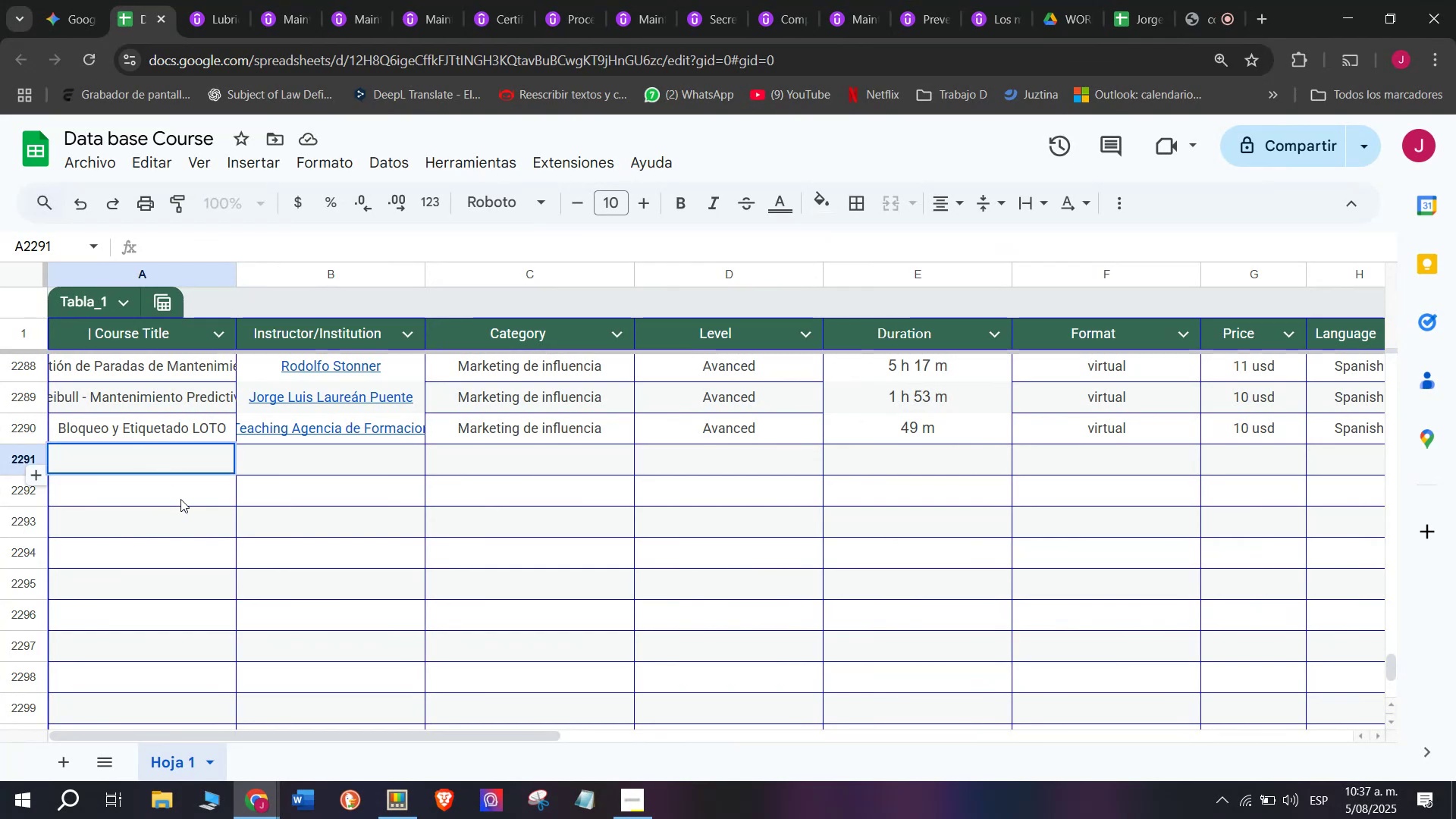 
key(Control+V)
 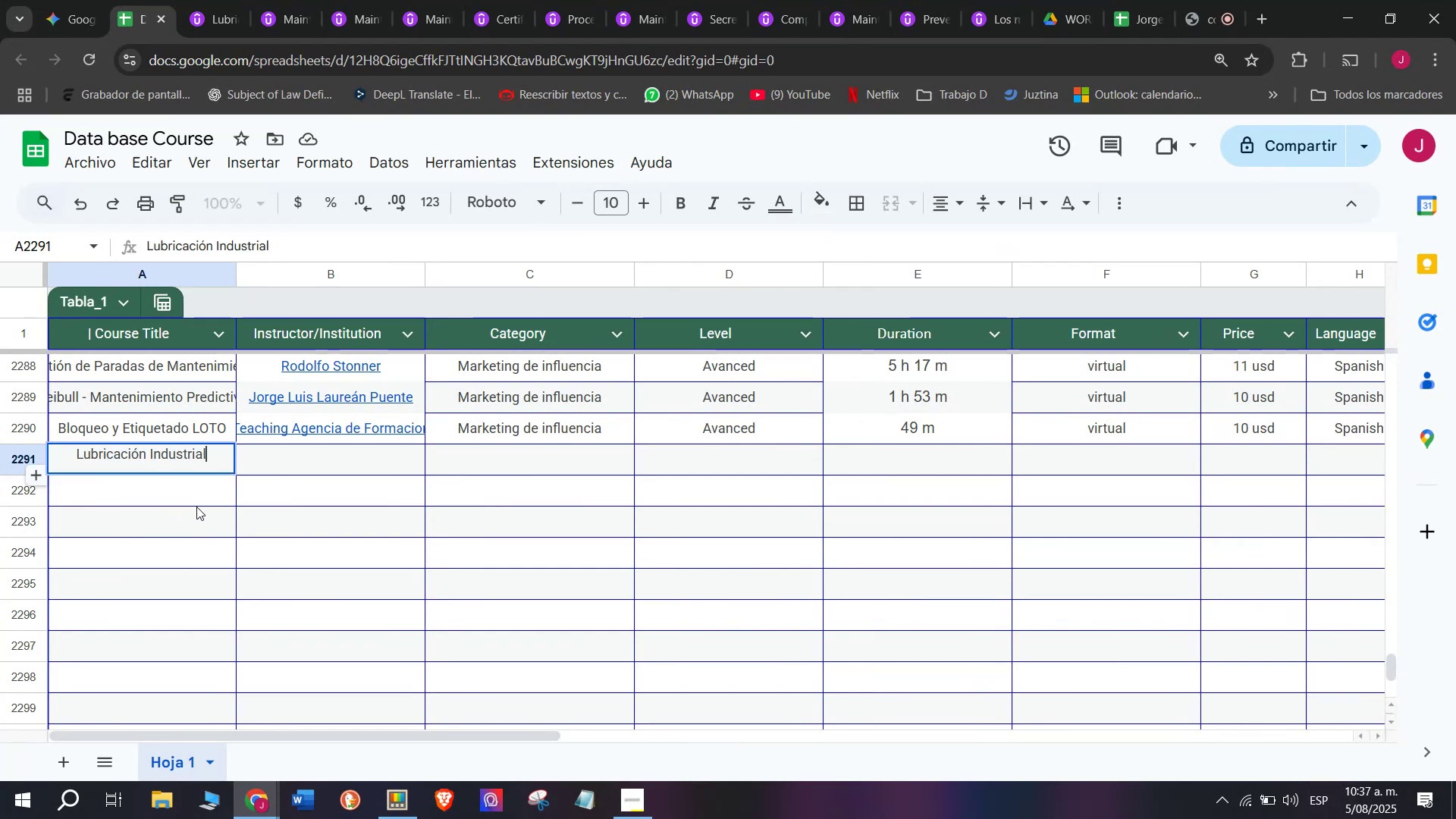 
left_click([196, 507])
 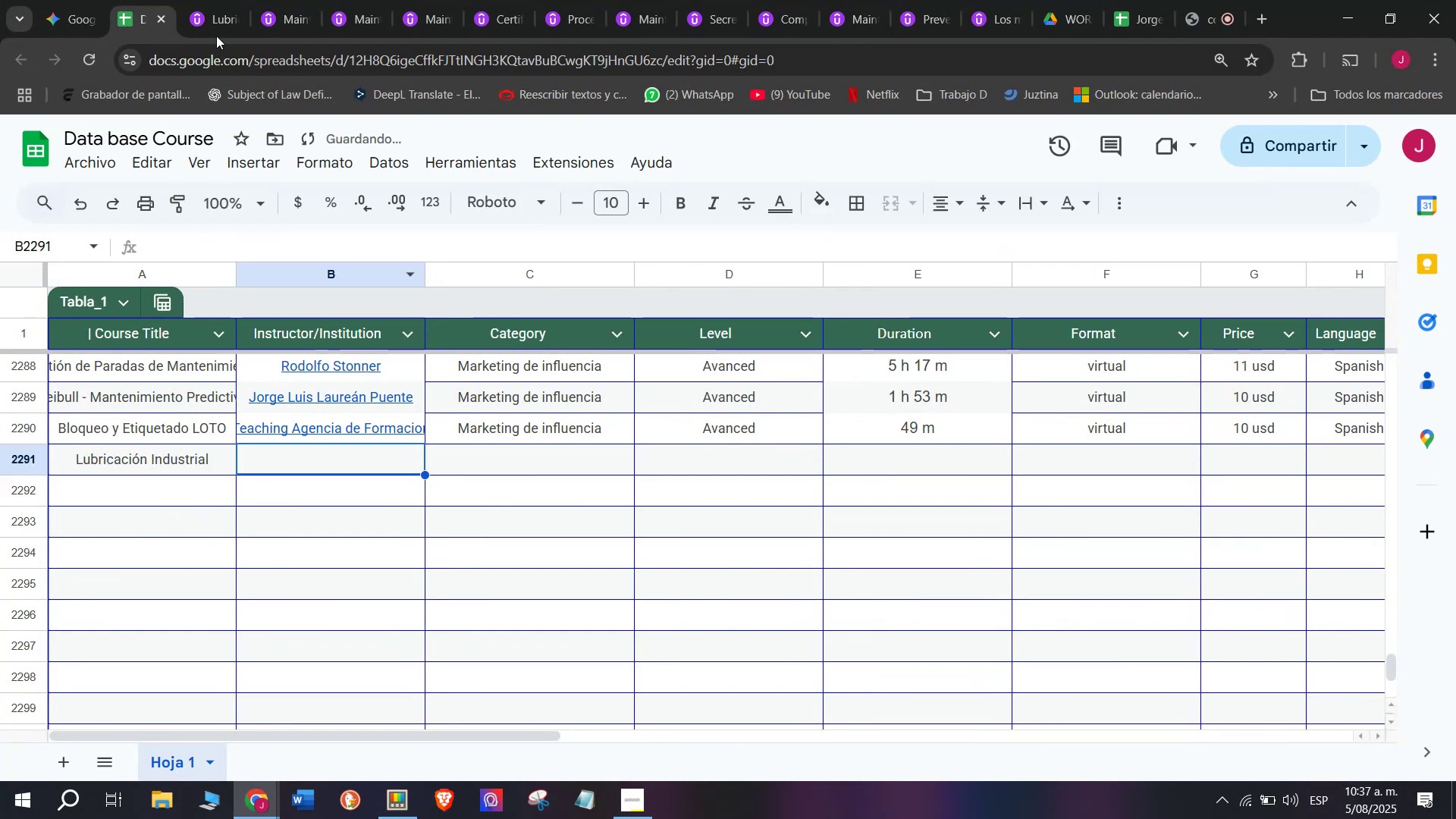 
left_click([214, 0])
 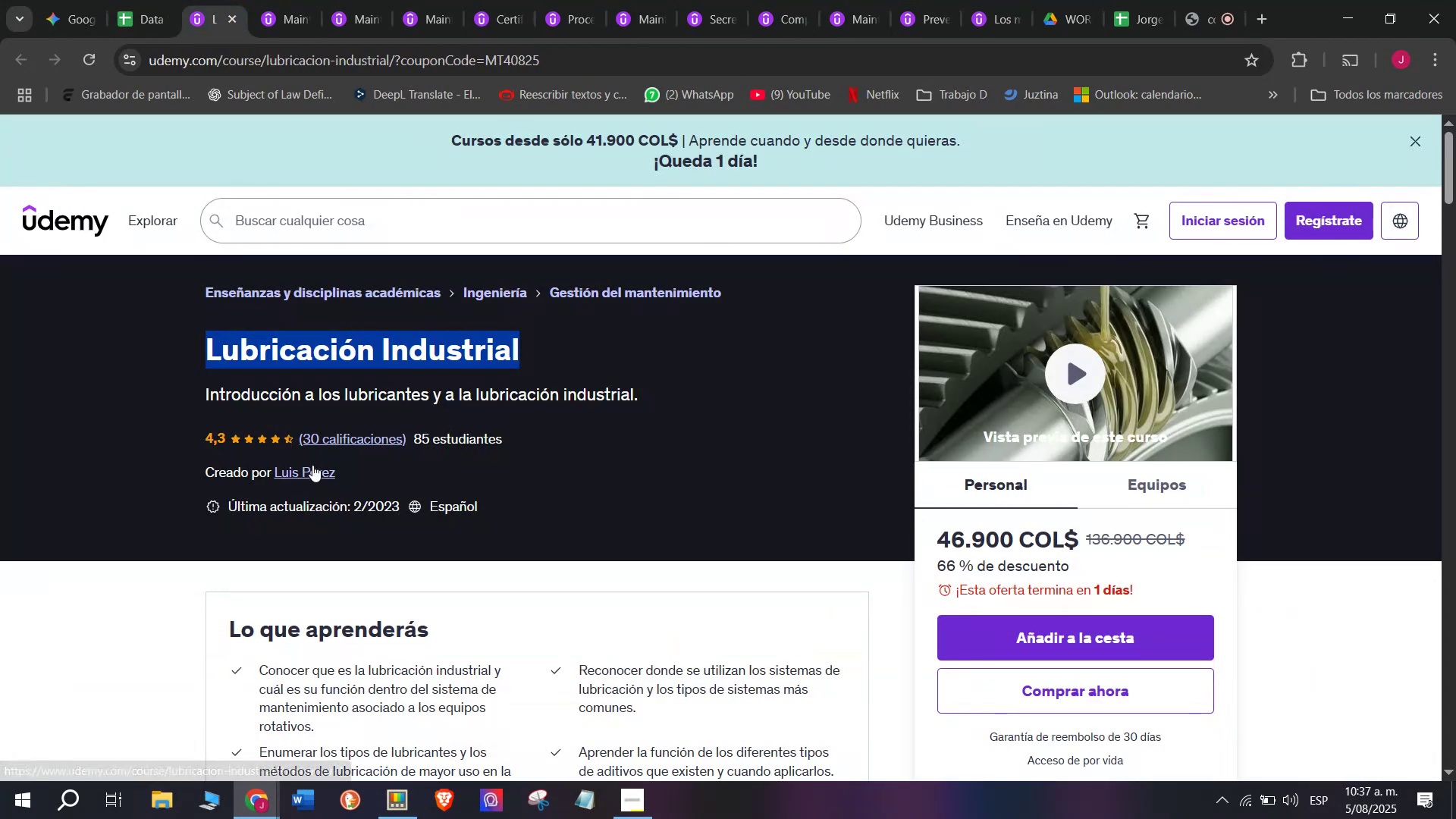 
left_click([312, 465])
 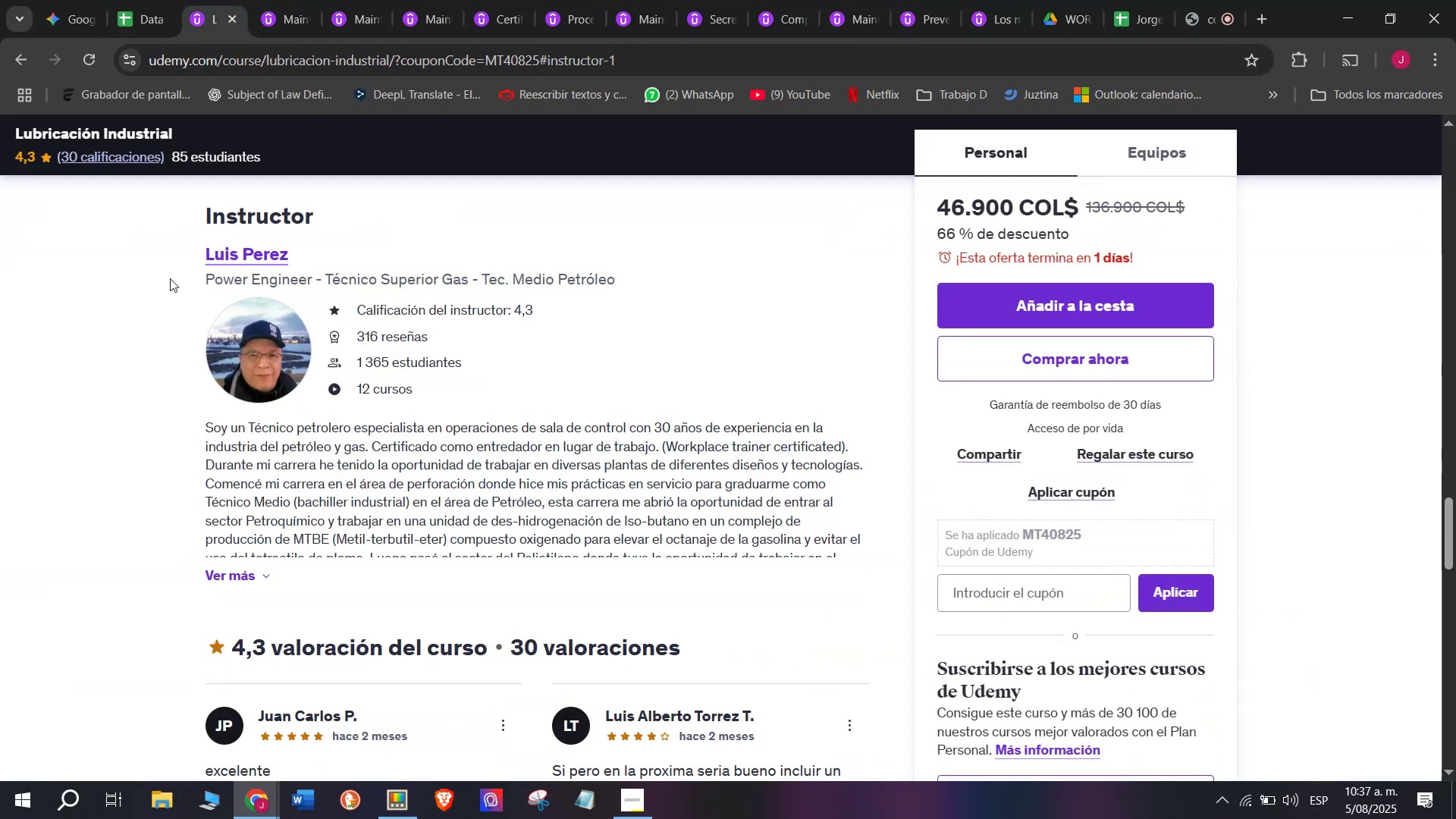 
left_click_drag(start_coordinate=[184, 259], to_coordinate=[302, 253])
 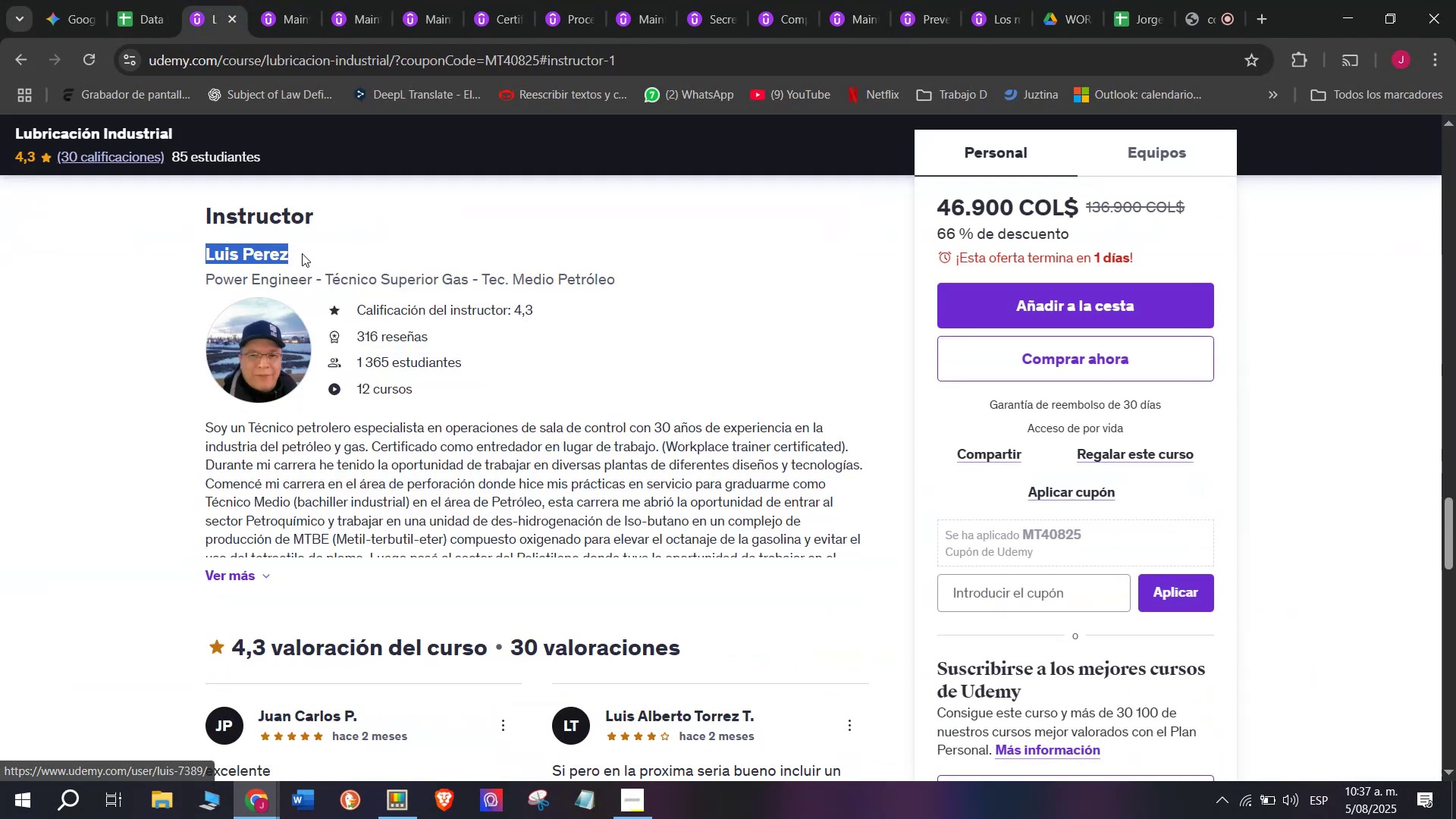 
key(Break)
 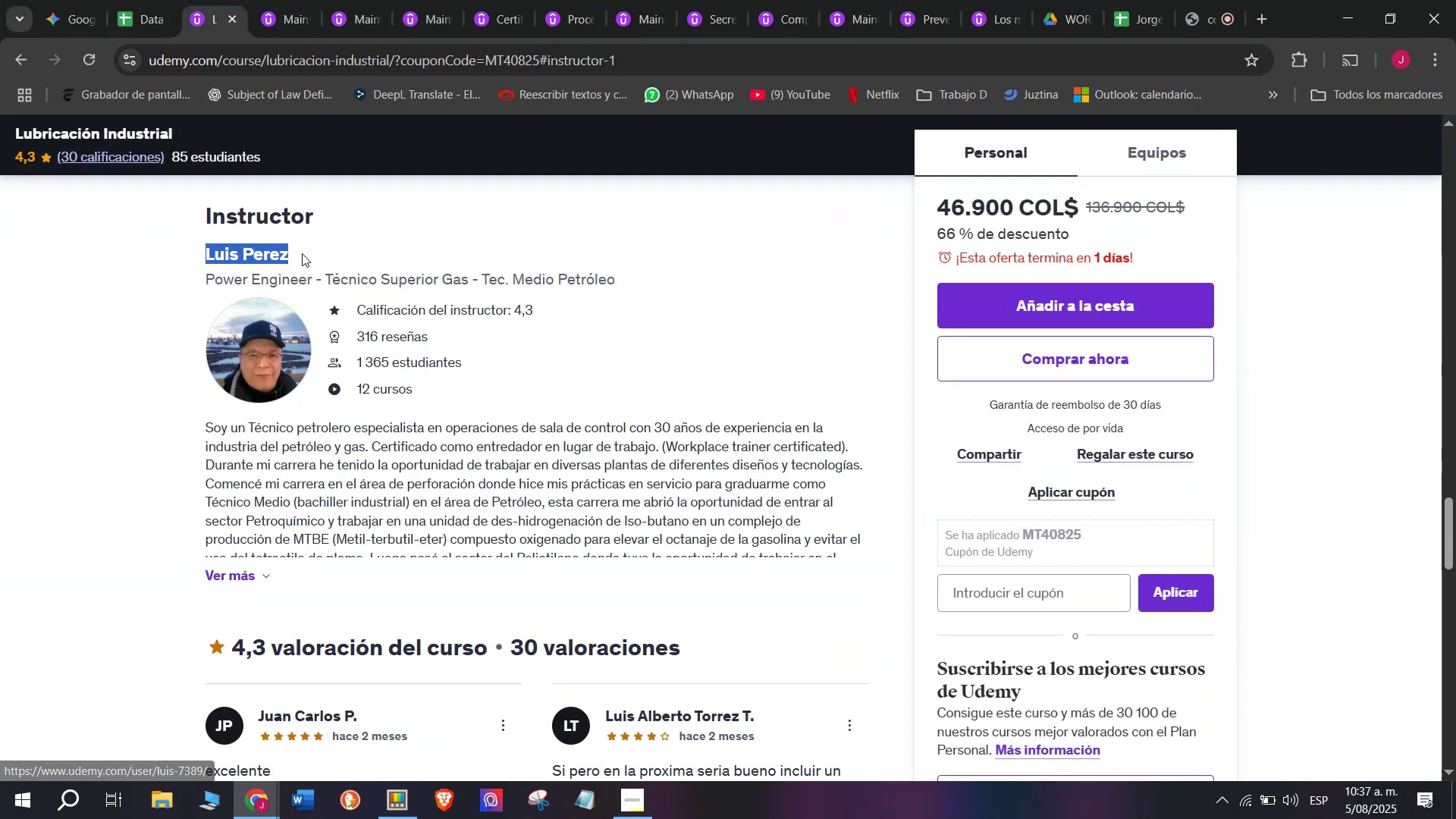 
key(Control+ControlLeft)
 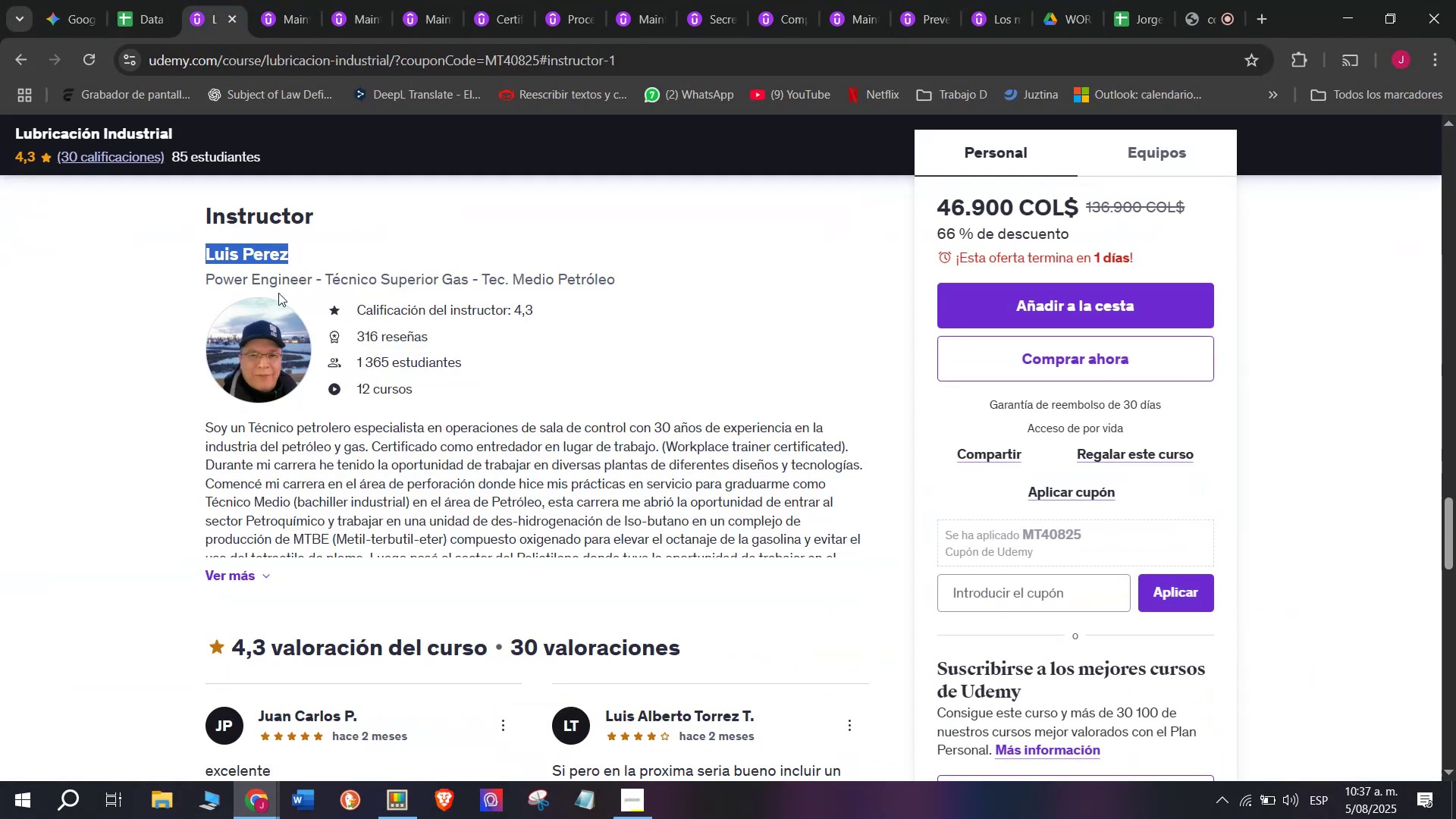 
key(Control+C)
 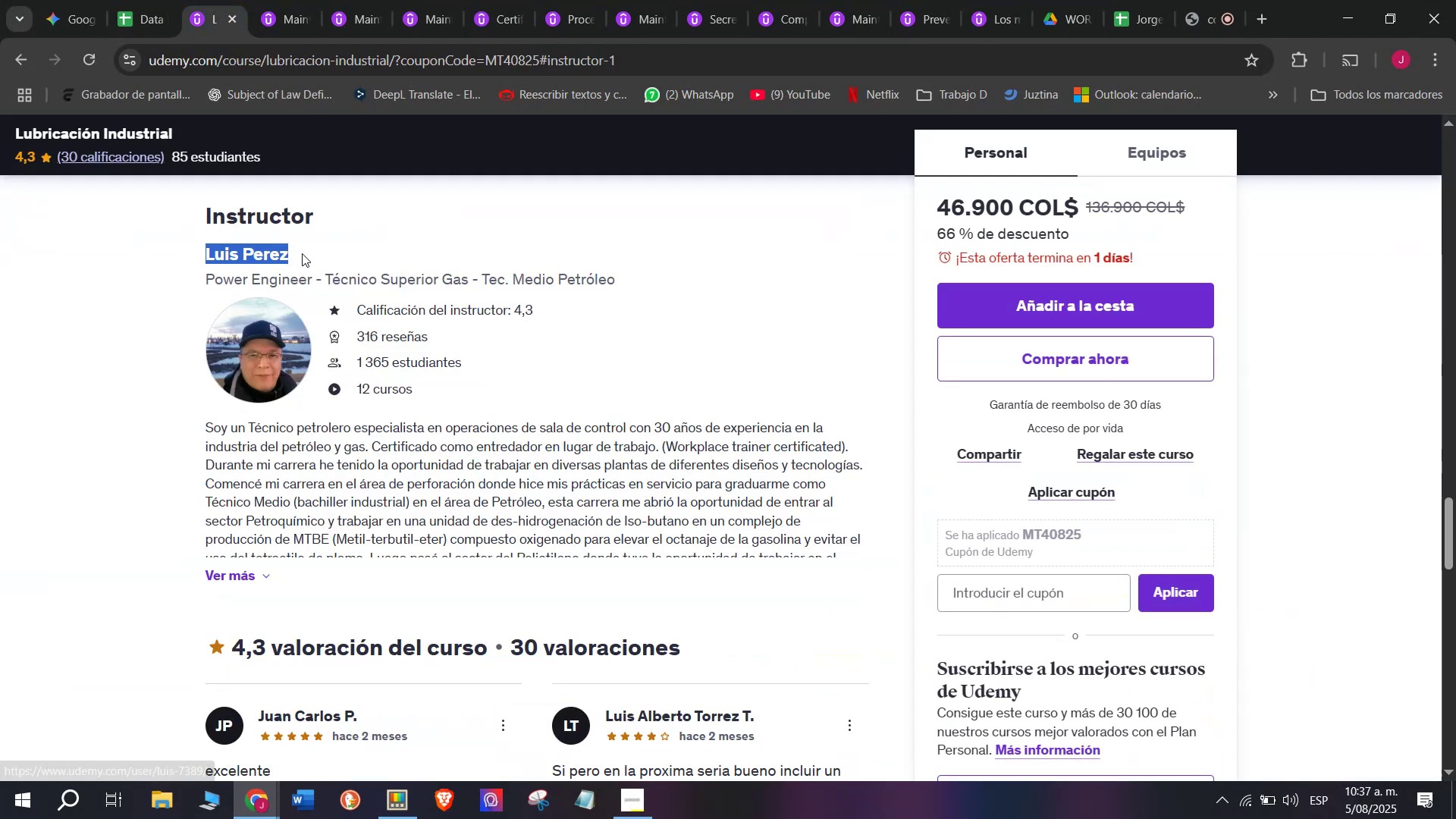 
key(Control+ControlLeft)
 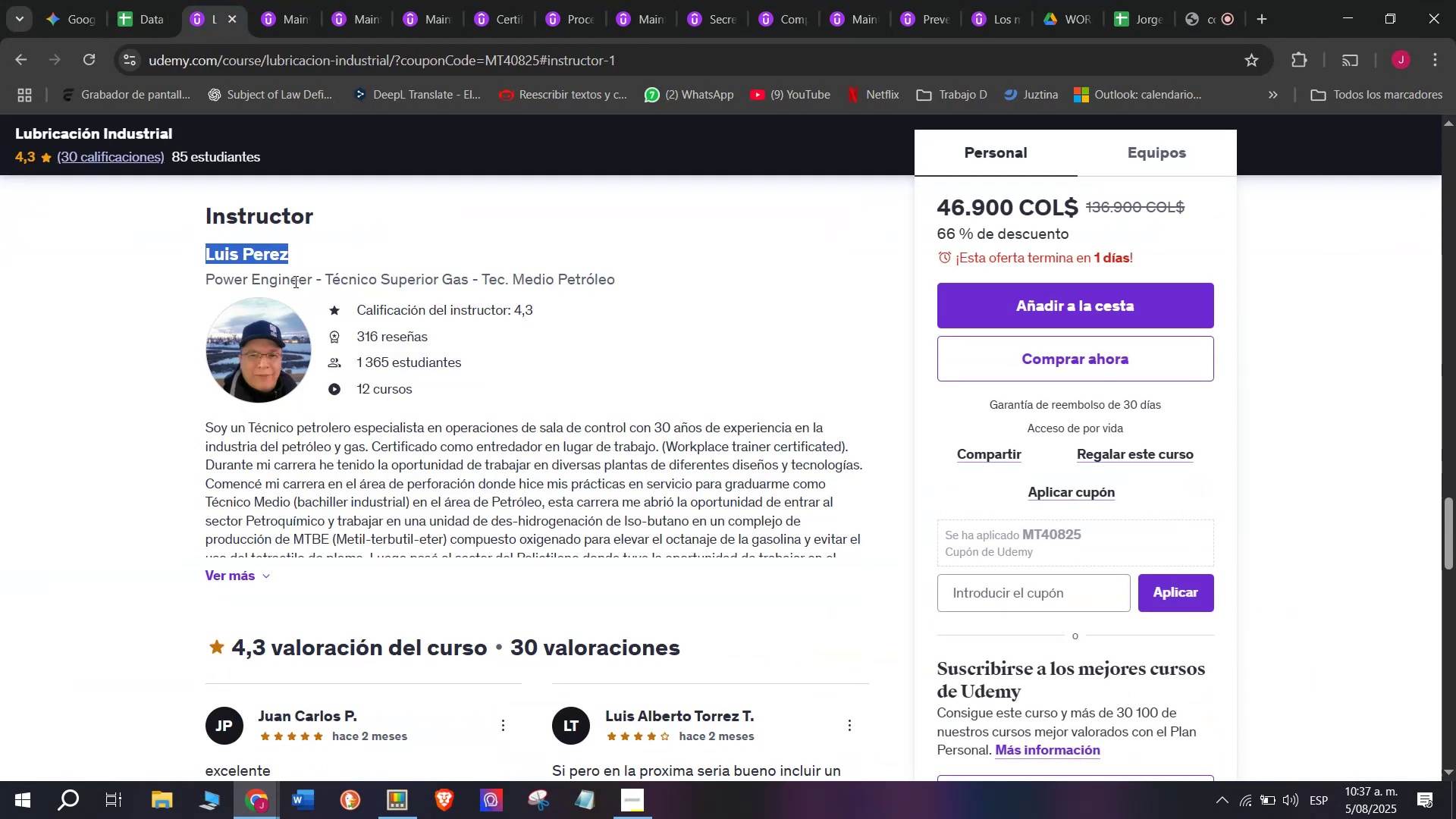 
key(Break)
 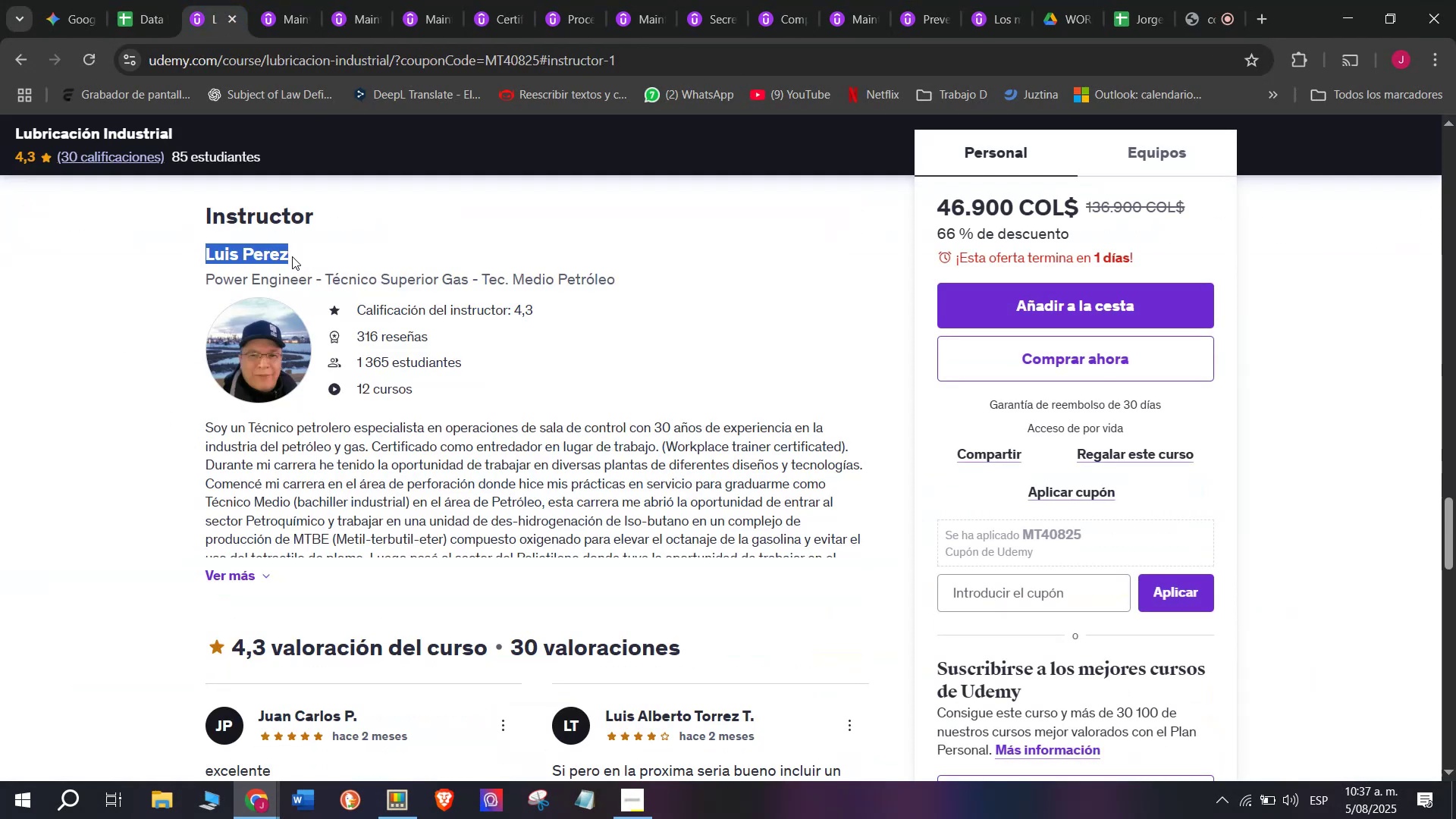 
key(Control+C)
 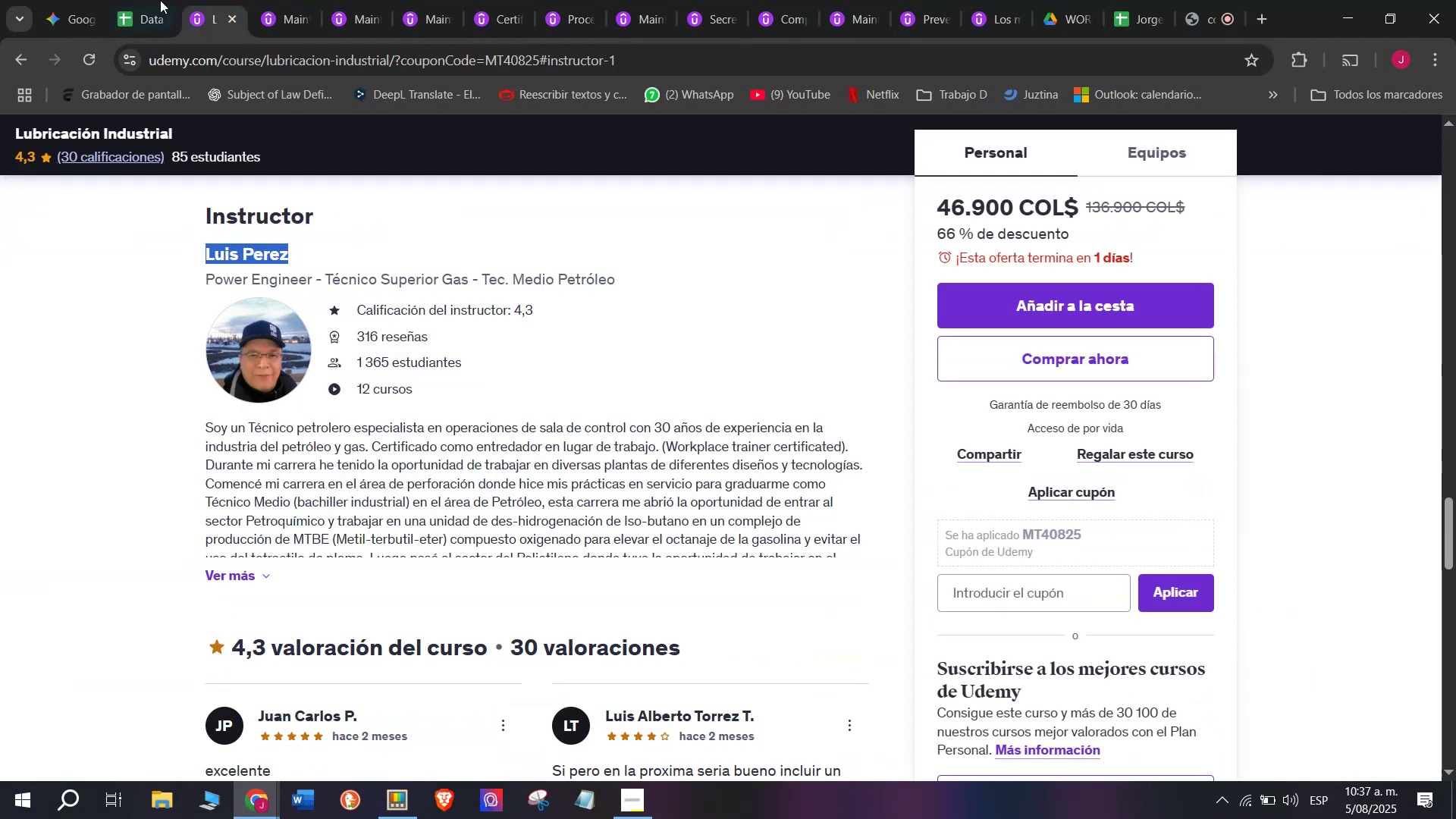 
left_click([158, 0])
 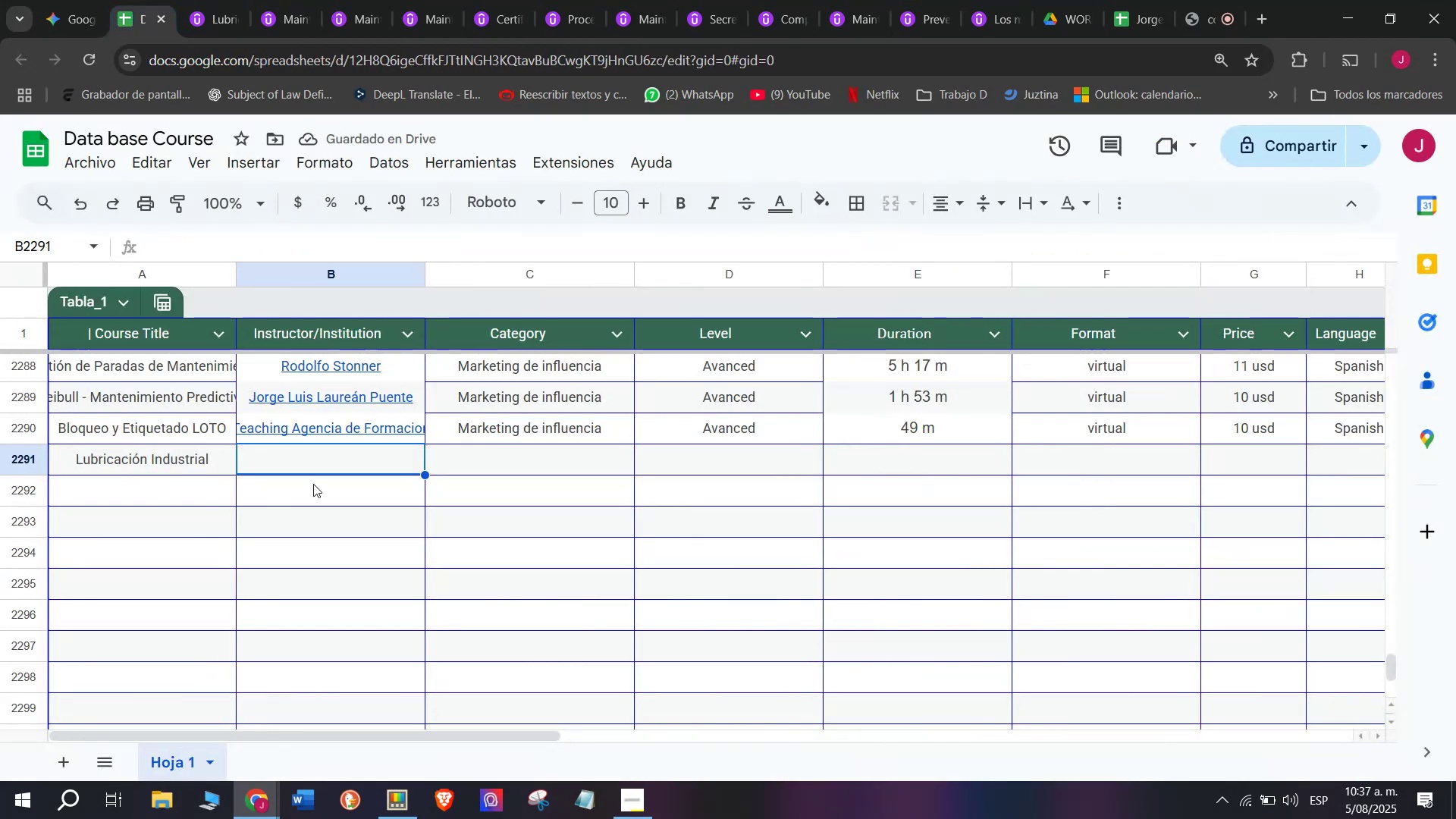 
key(Z)
 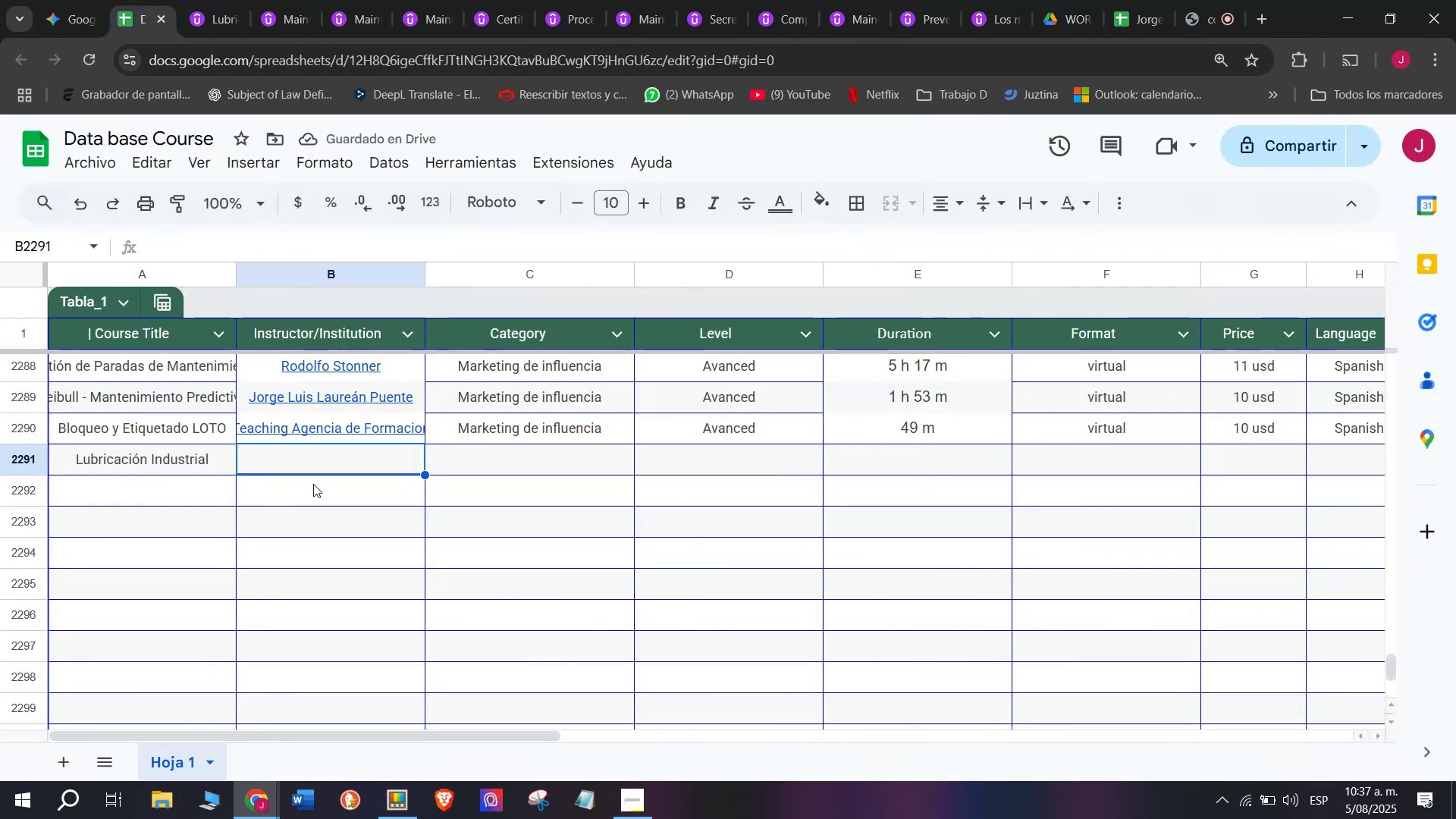 
key(Control+ControlLeft)
 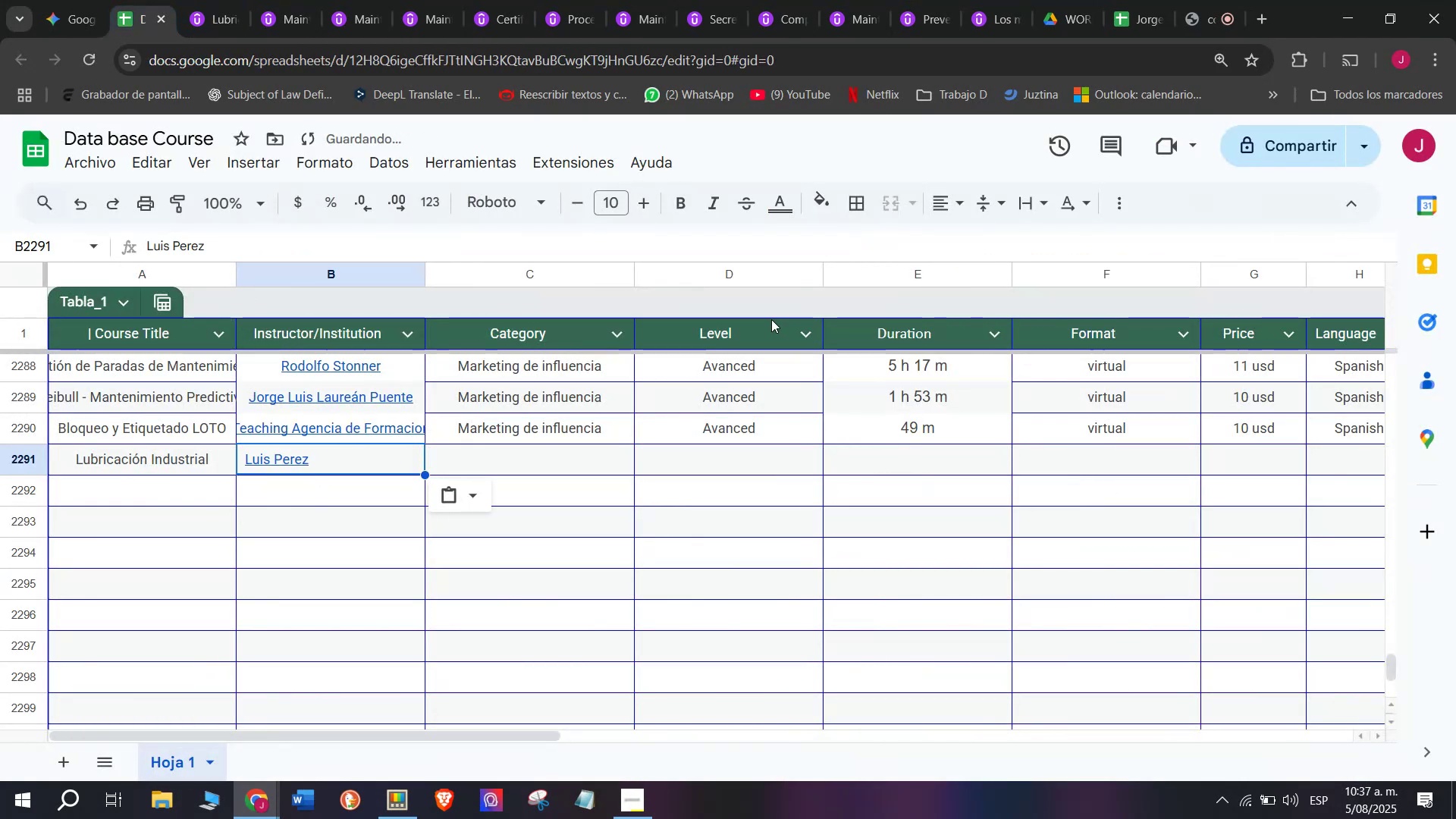 
key(Control+V)
 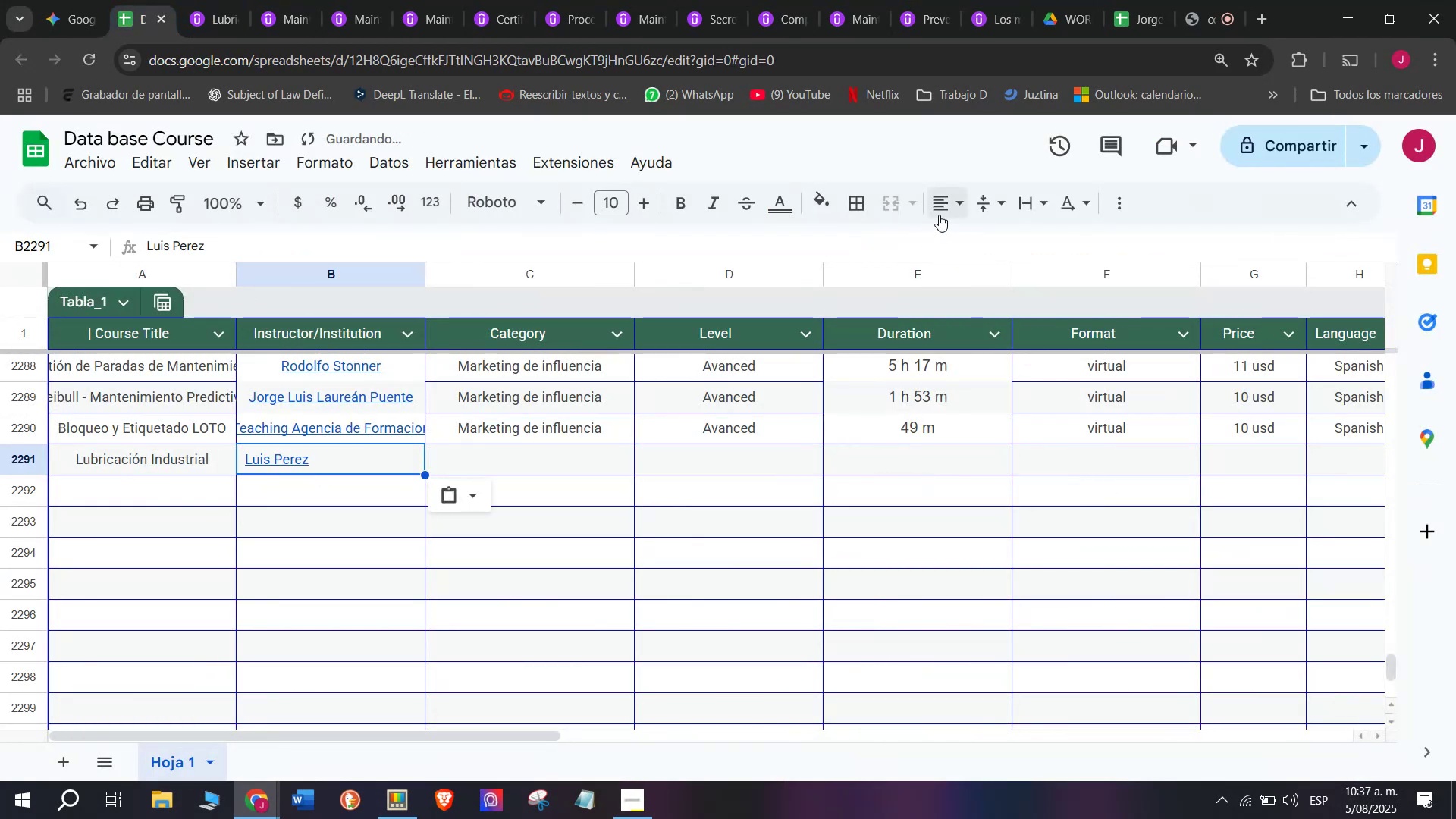 
left_click([939, 215])
 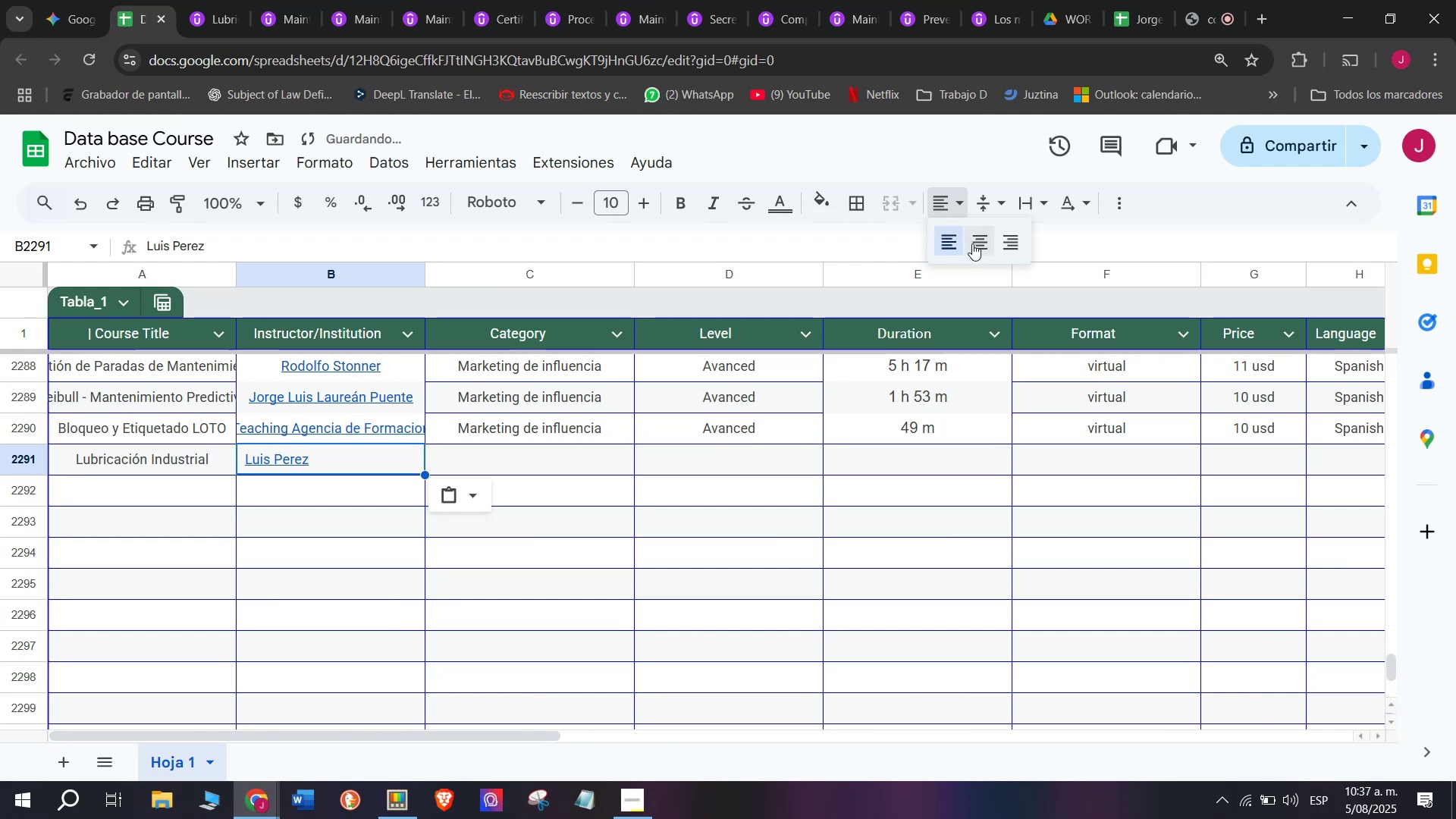 
left_click([974, 243])
 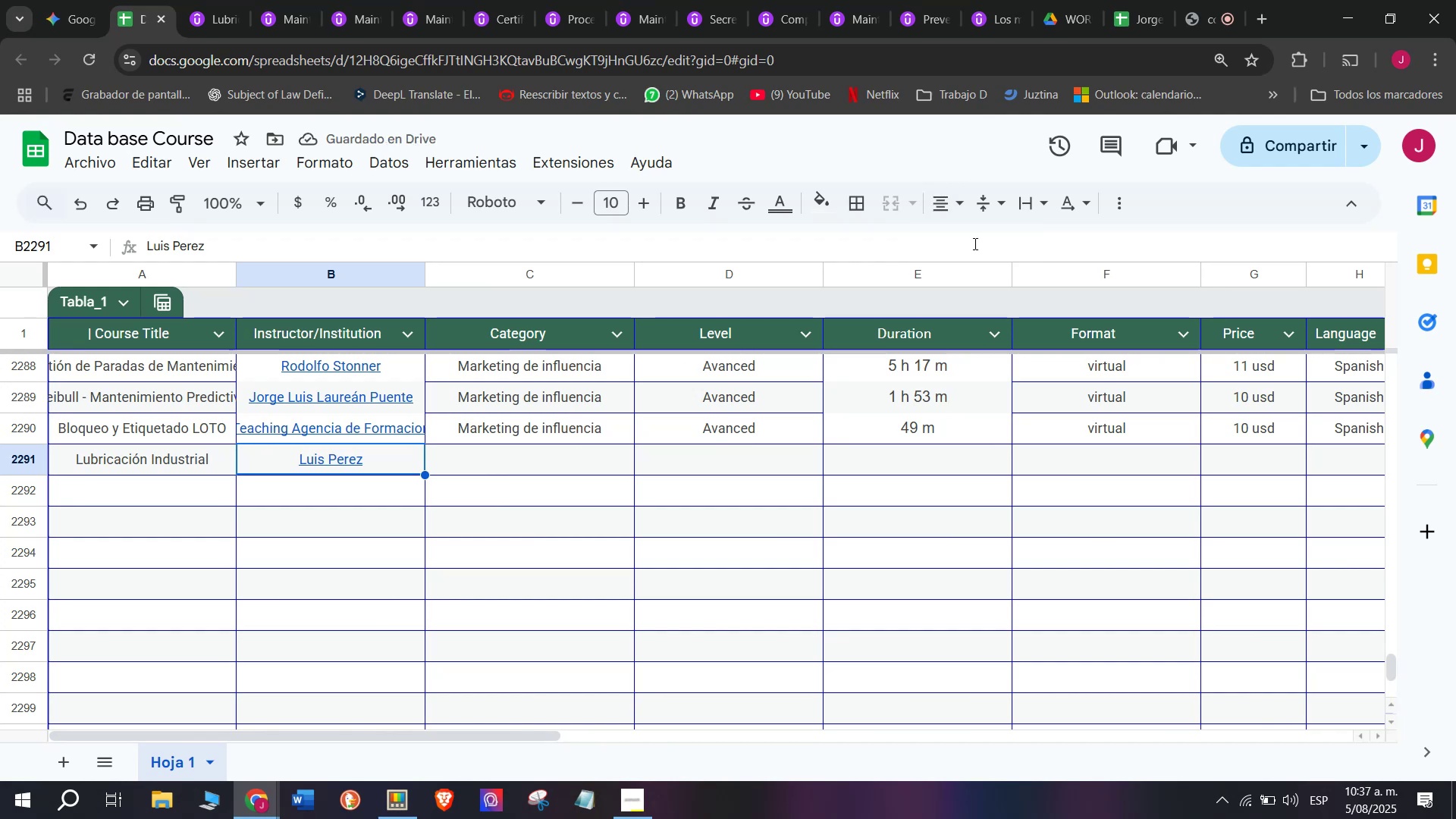 
left_click([607, 435])
 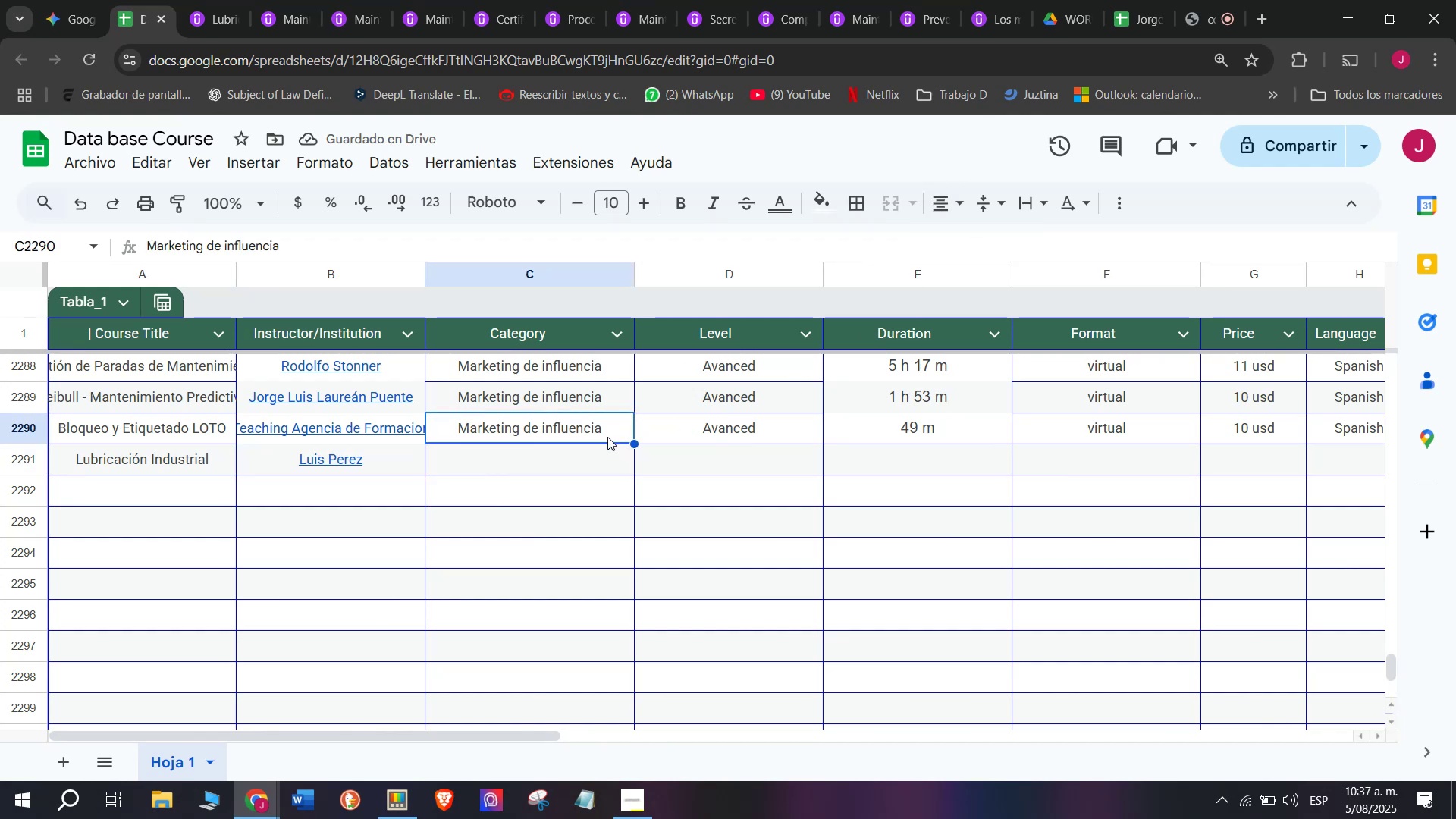 
key(Break)
 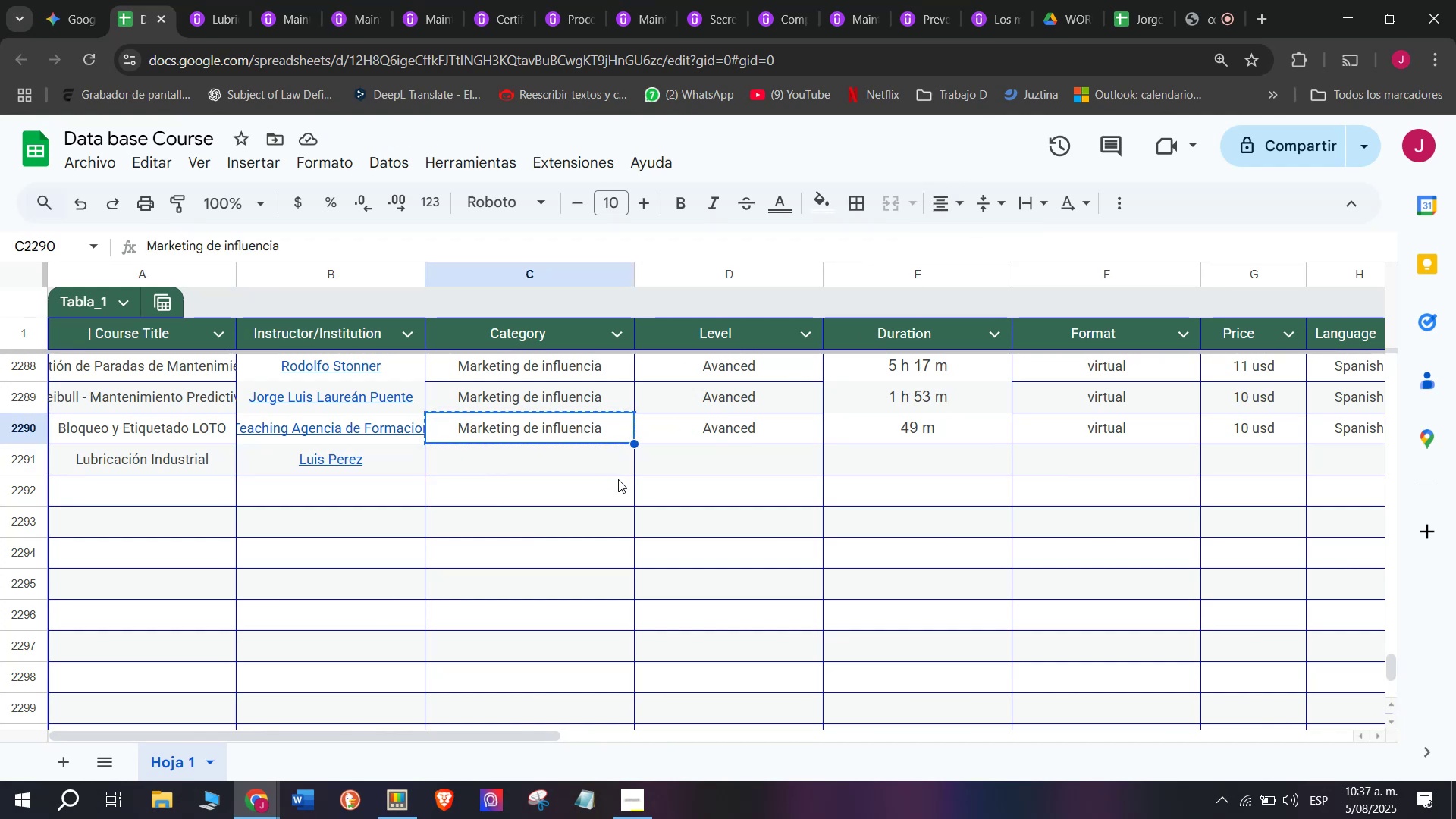 
key(Control+ControlLeft)
 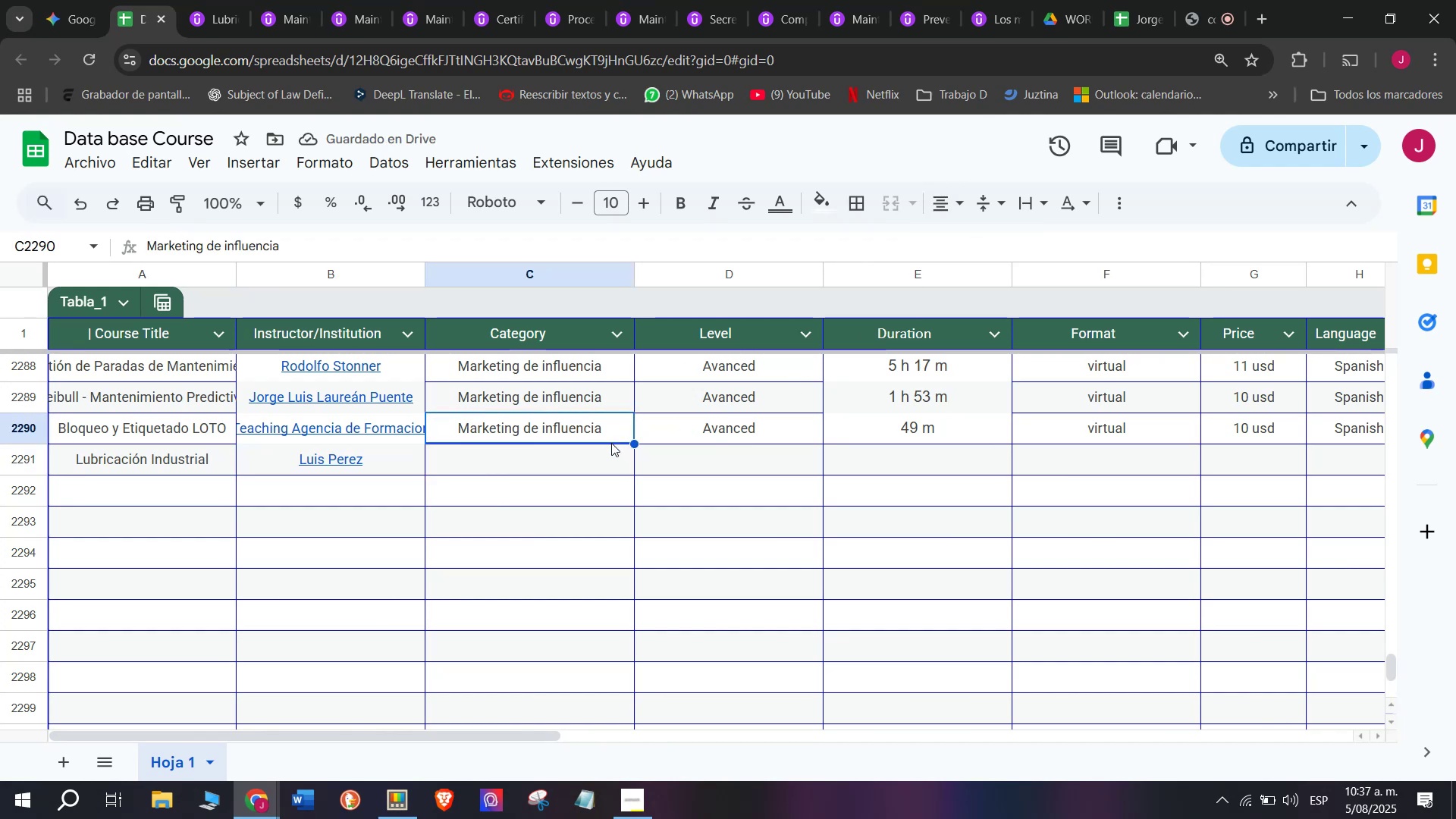 
key(Control+C)
 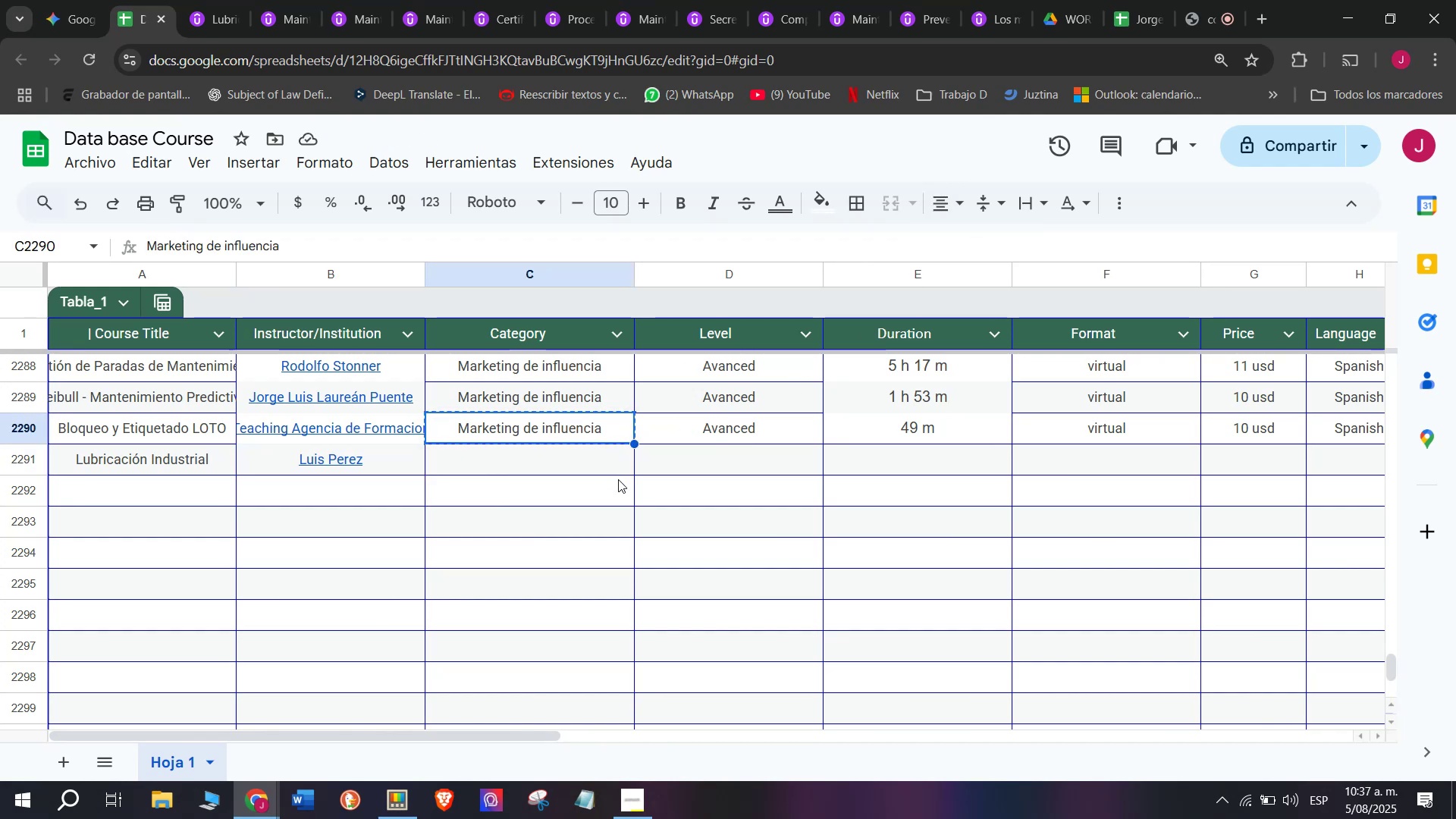 
left_click([618, 479])
 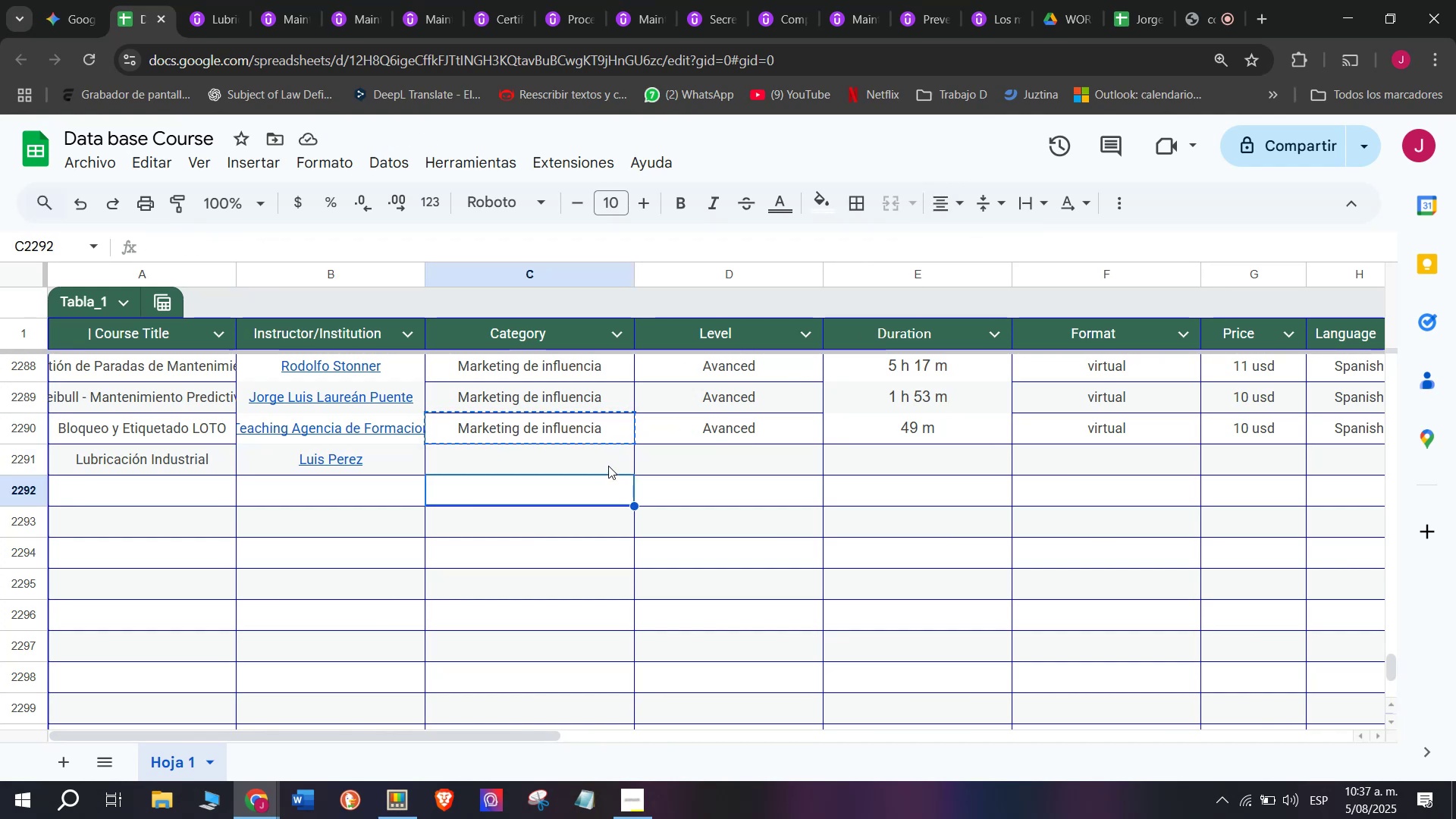 
left_click([607, 465])
 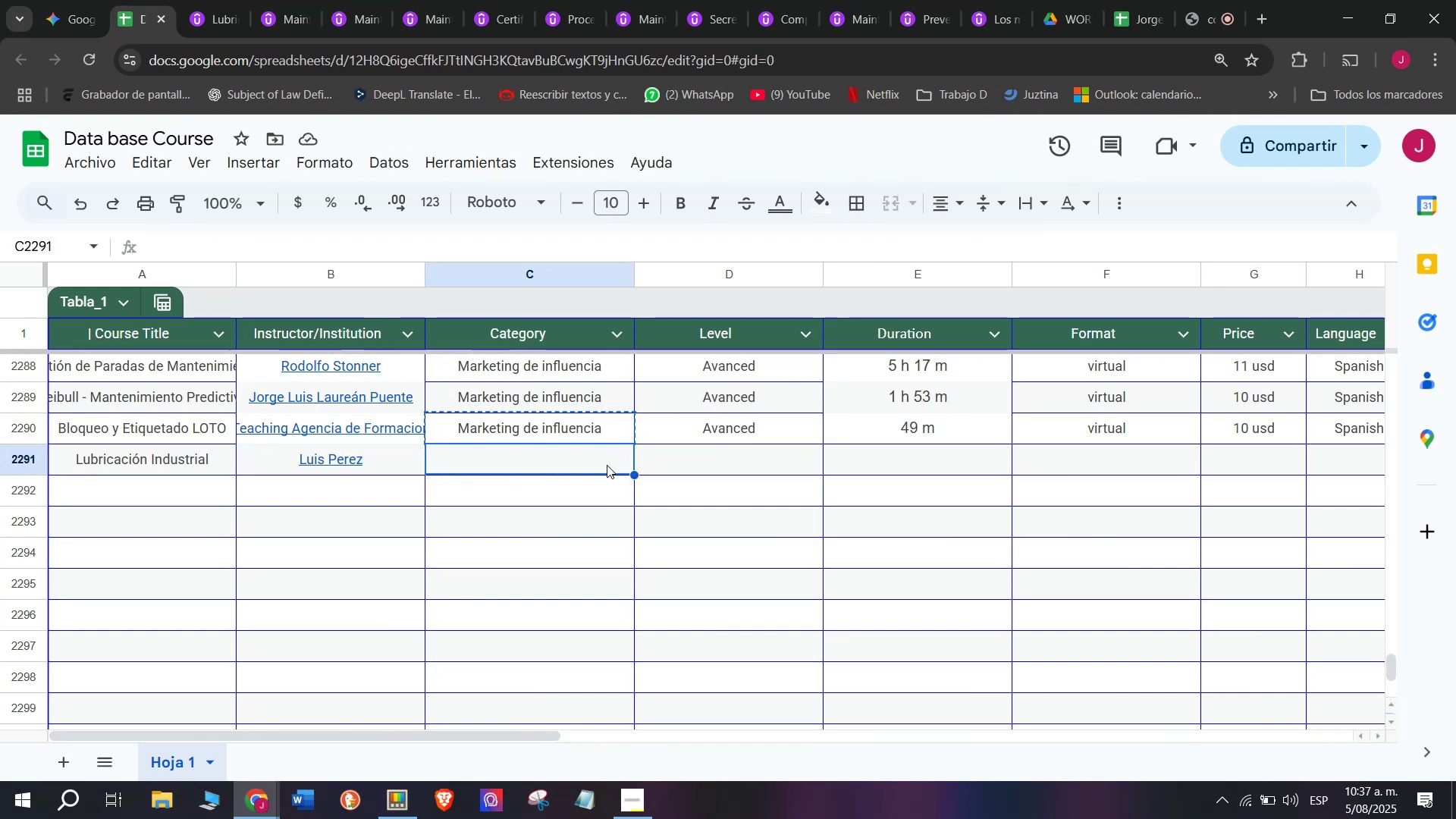 
key(Control+ControlLeft)
 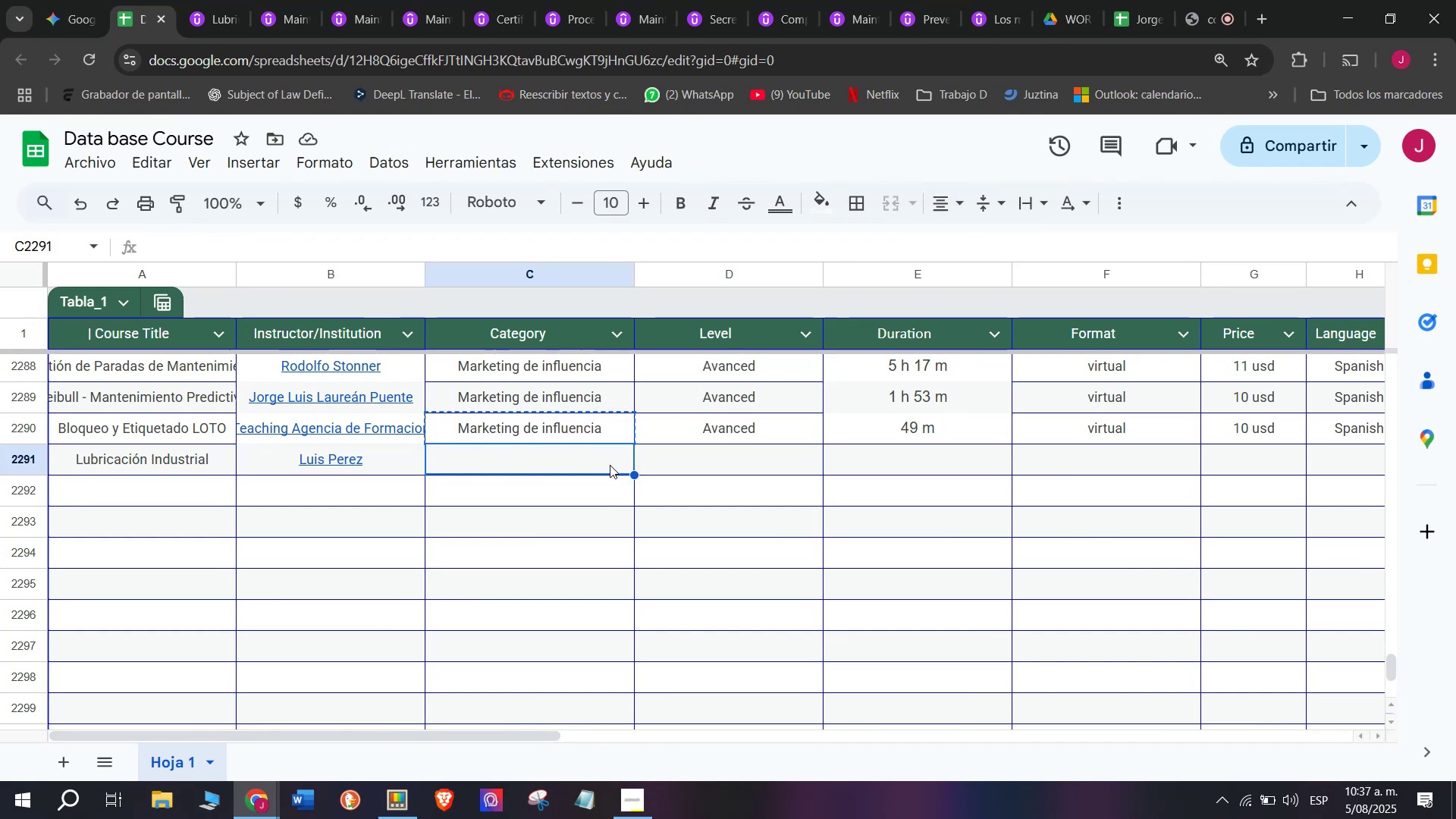 
key(Z)
 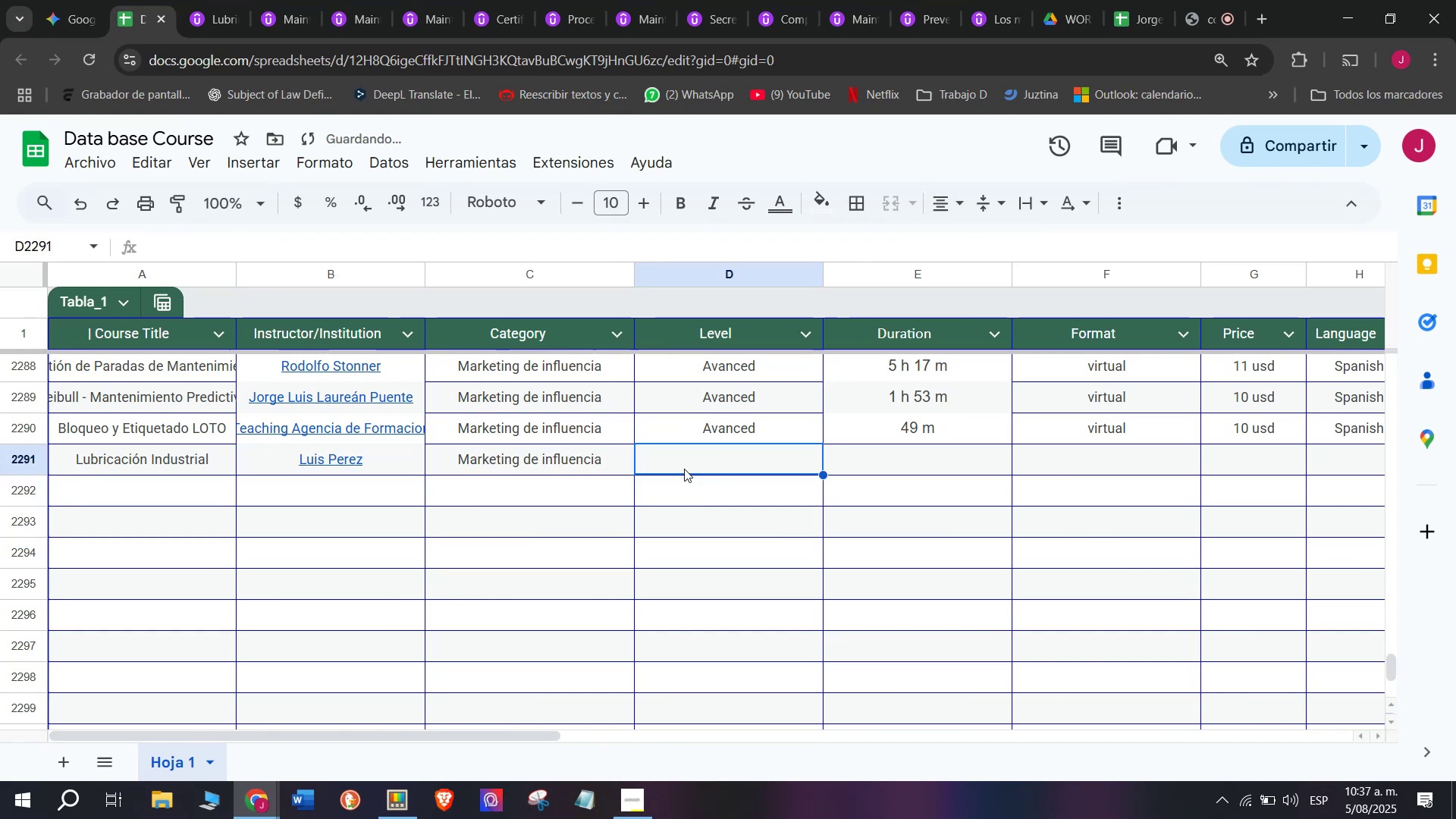 
key(Control+V)
 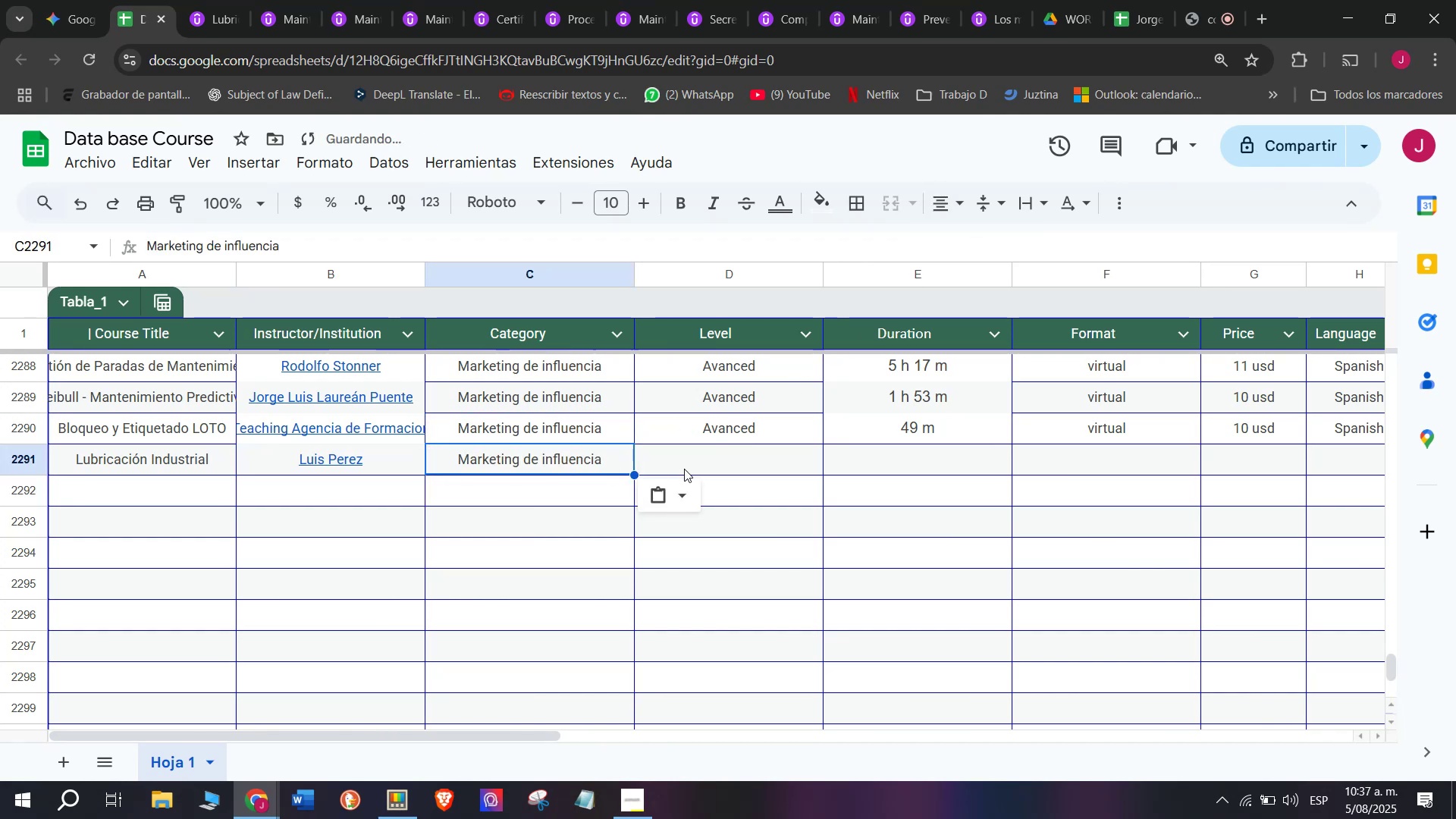 
left_click([684, 469])
 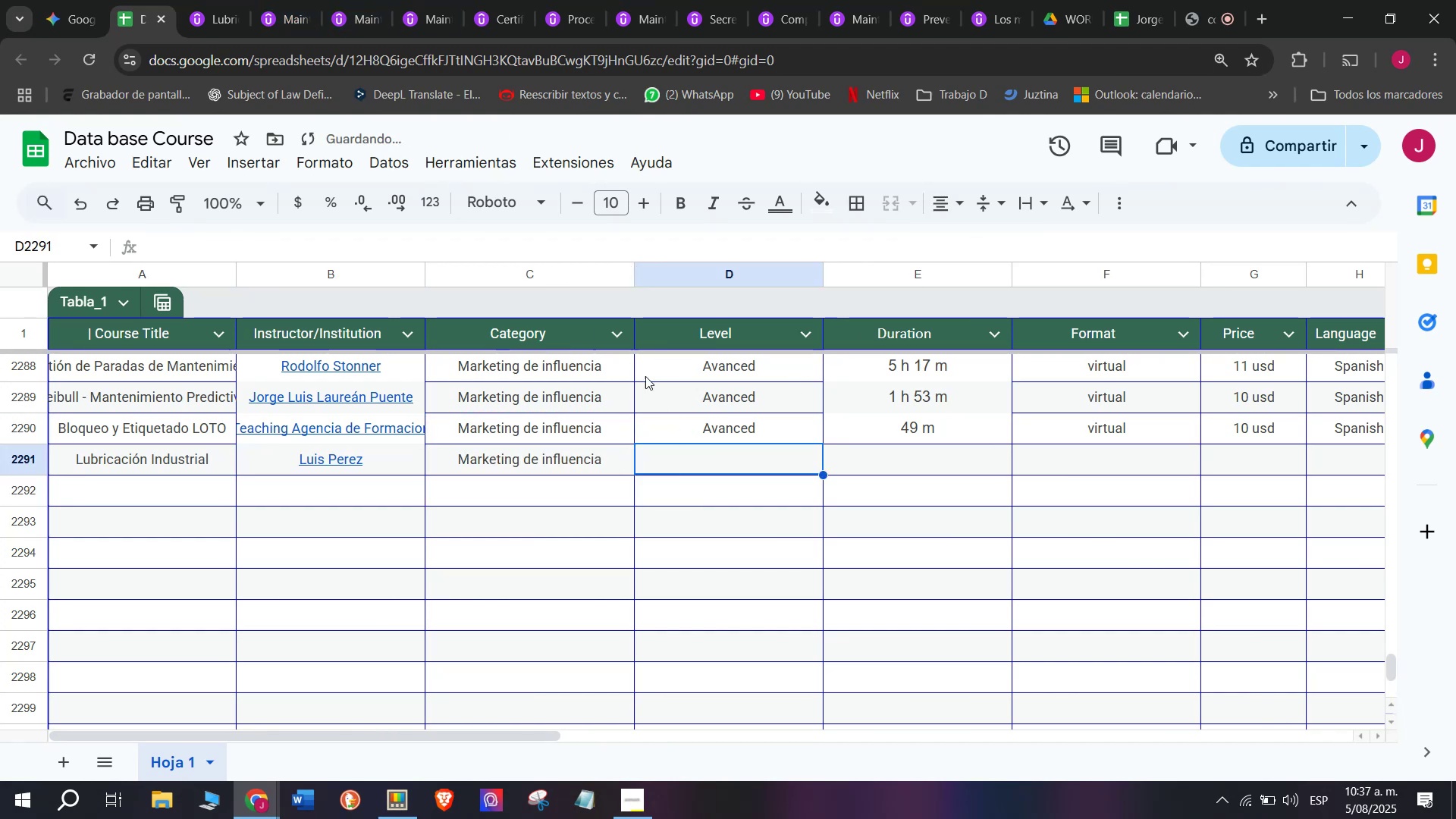 
left_click([688, 422])
 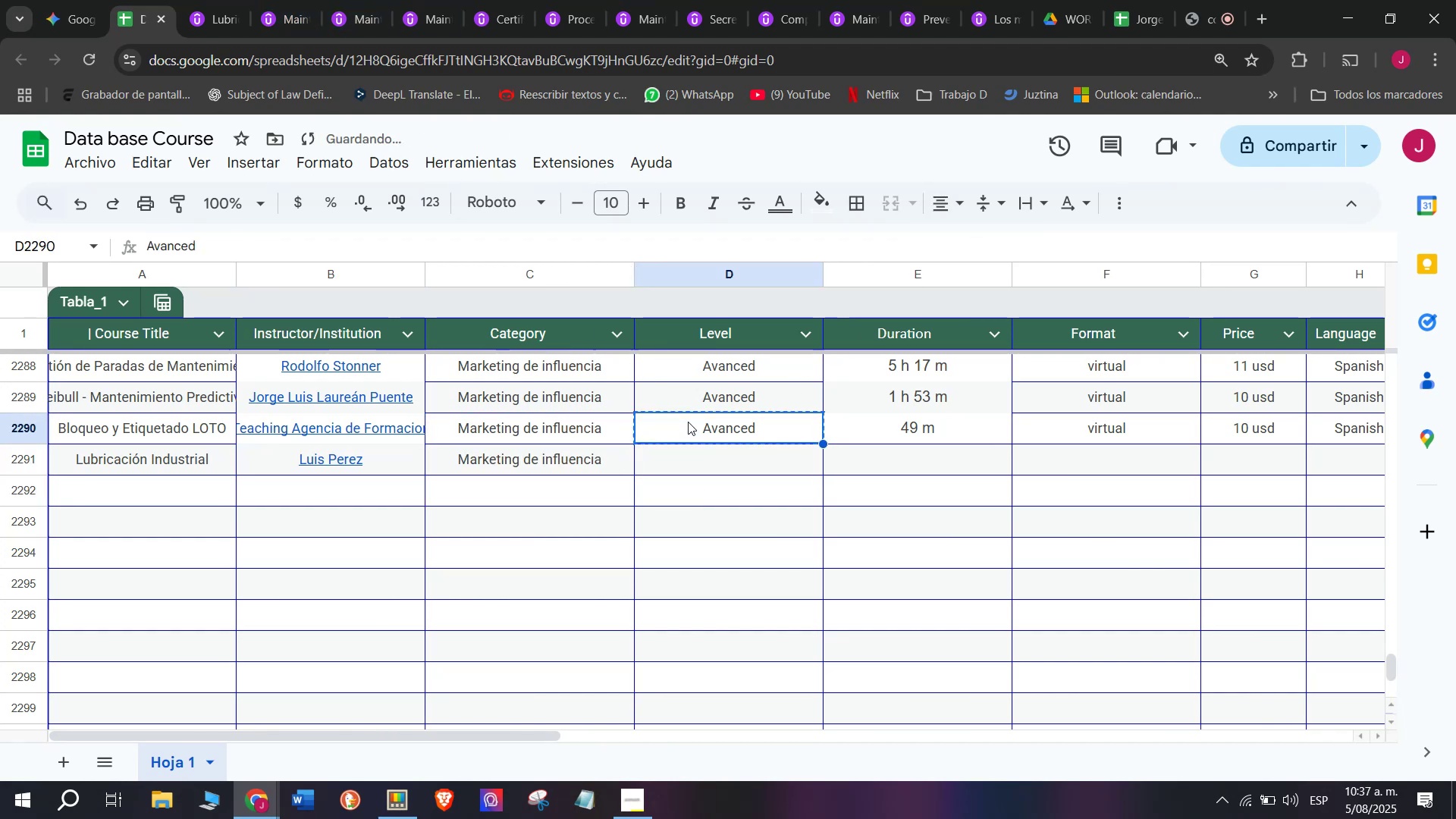 
key(Control+ControlLeft)
 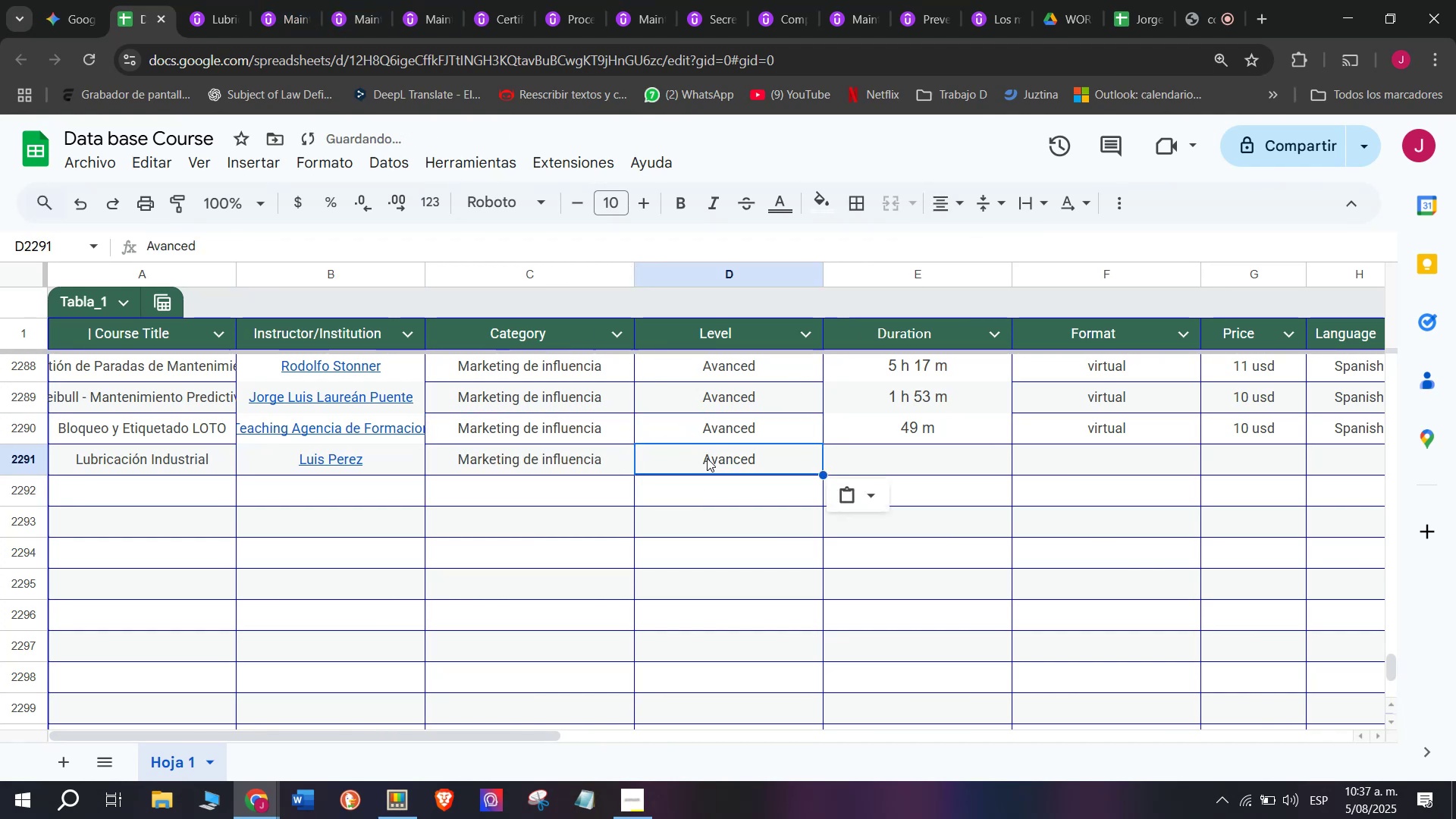 
key(Break)
 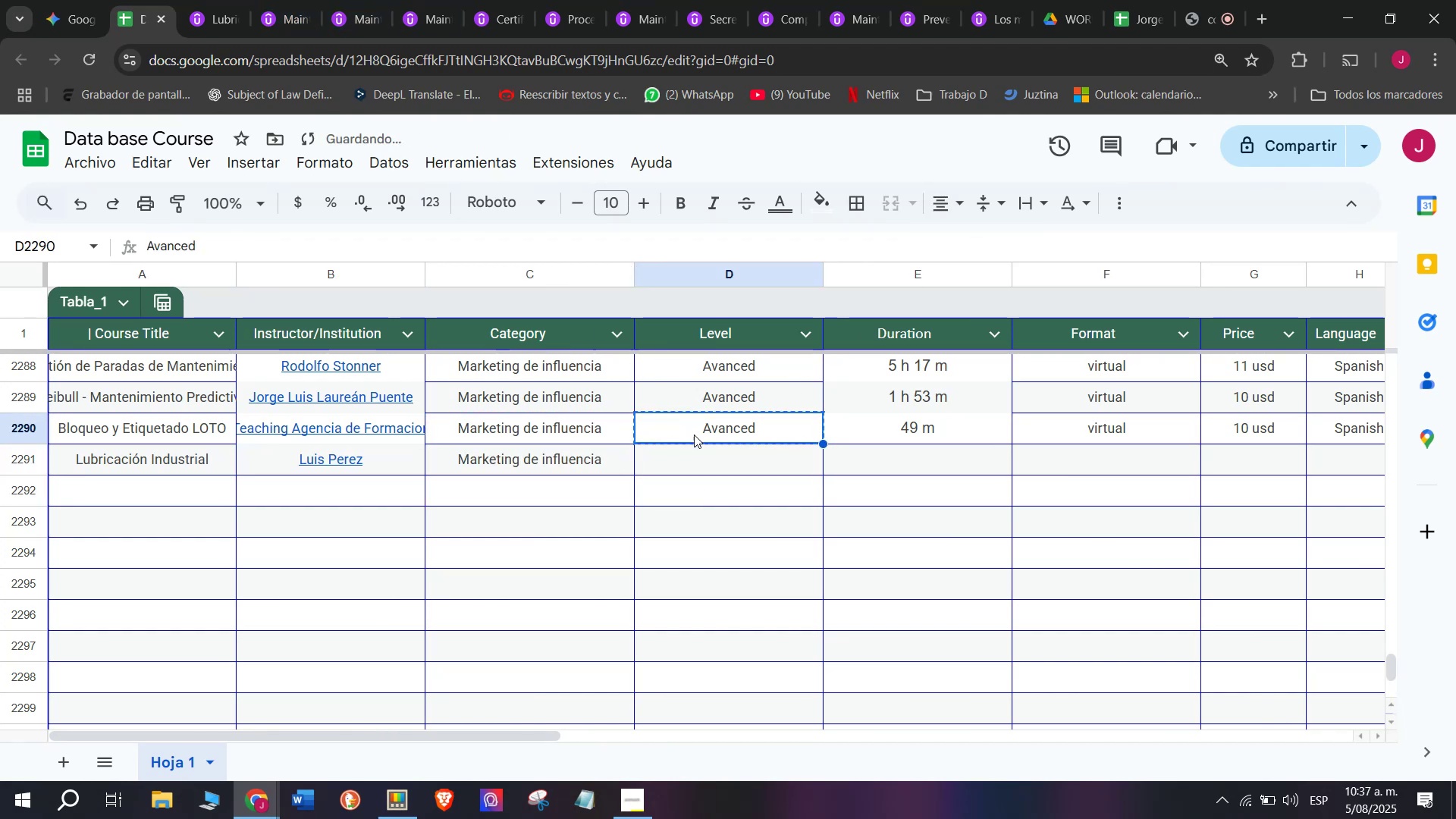 
key(Control+C)
 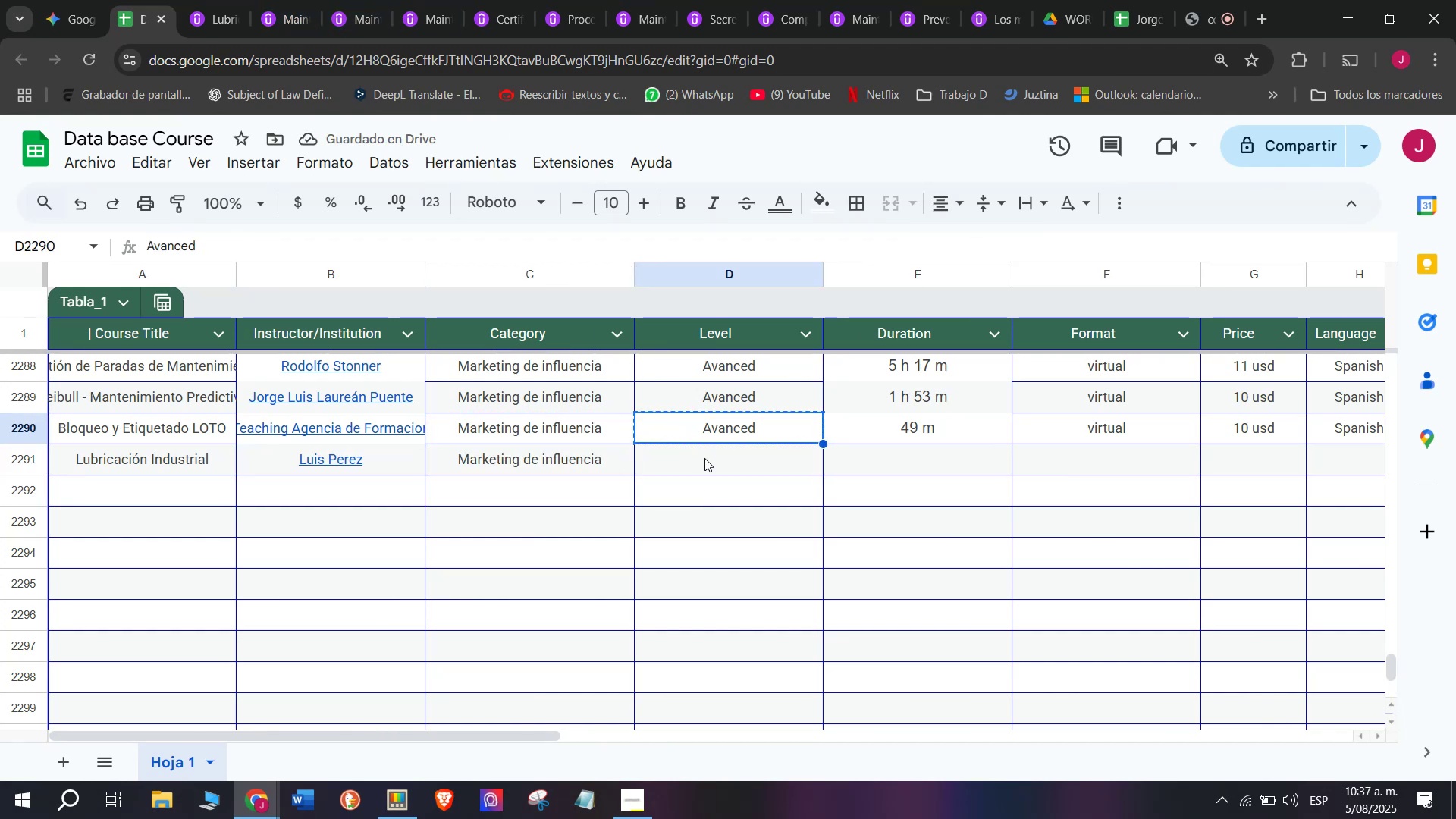 
key(Z)
 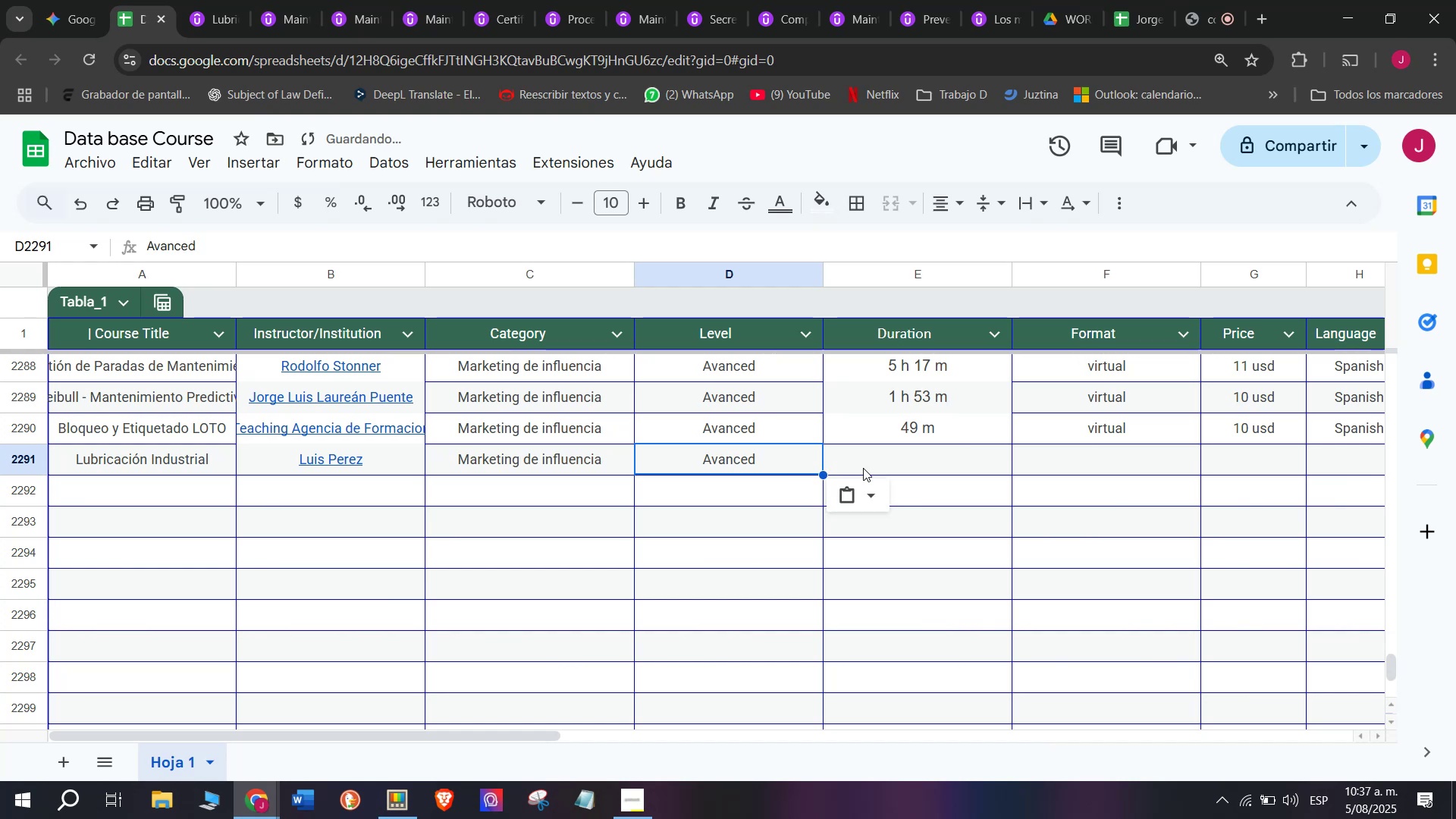 
key(Control+ControlLeft)
 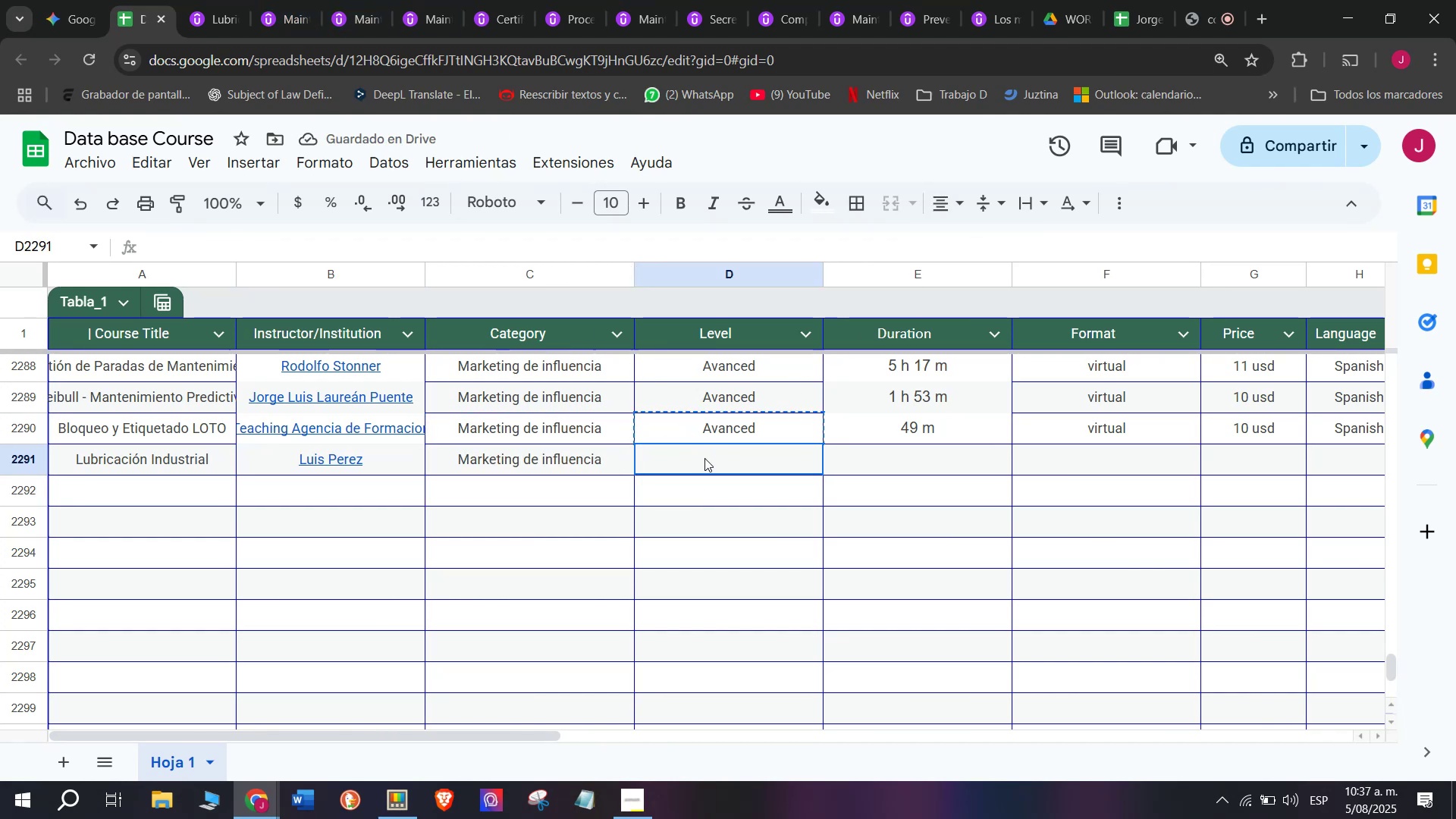 
key(Control+V)
 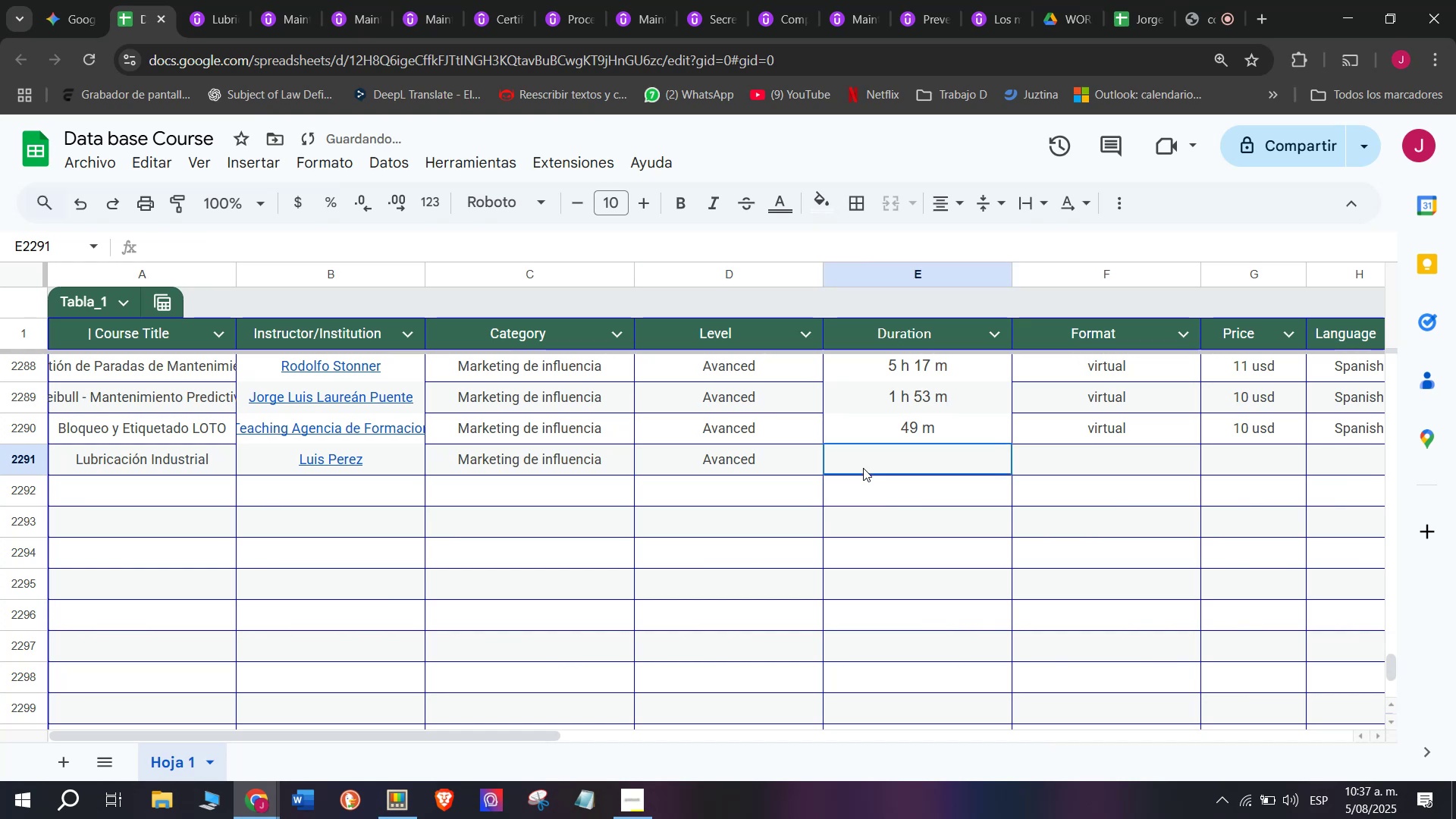 
double_click([704, 458])
 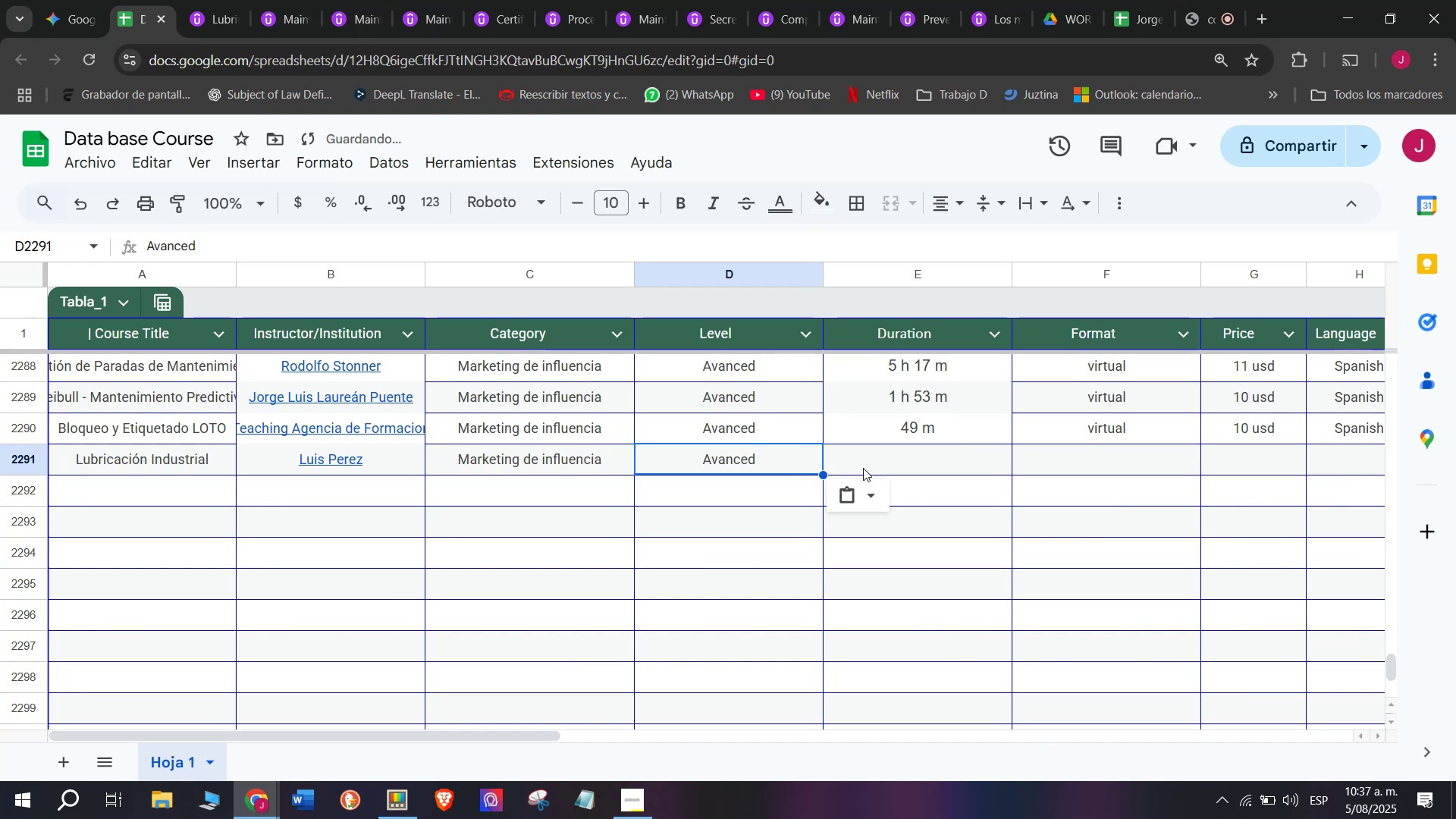 
left_click([863, 468])
 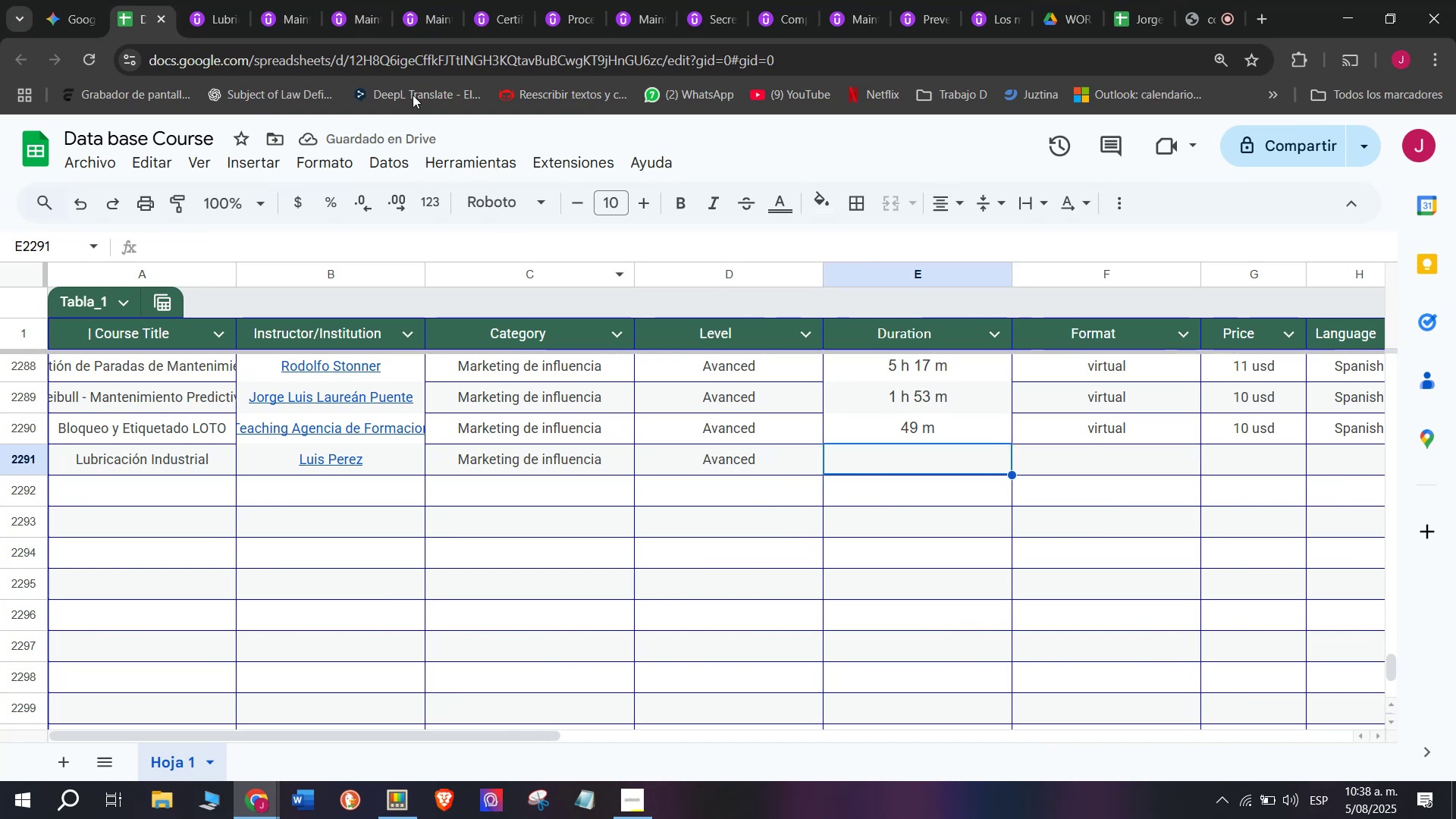 
left_click([230, 0])
 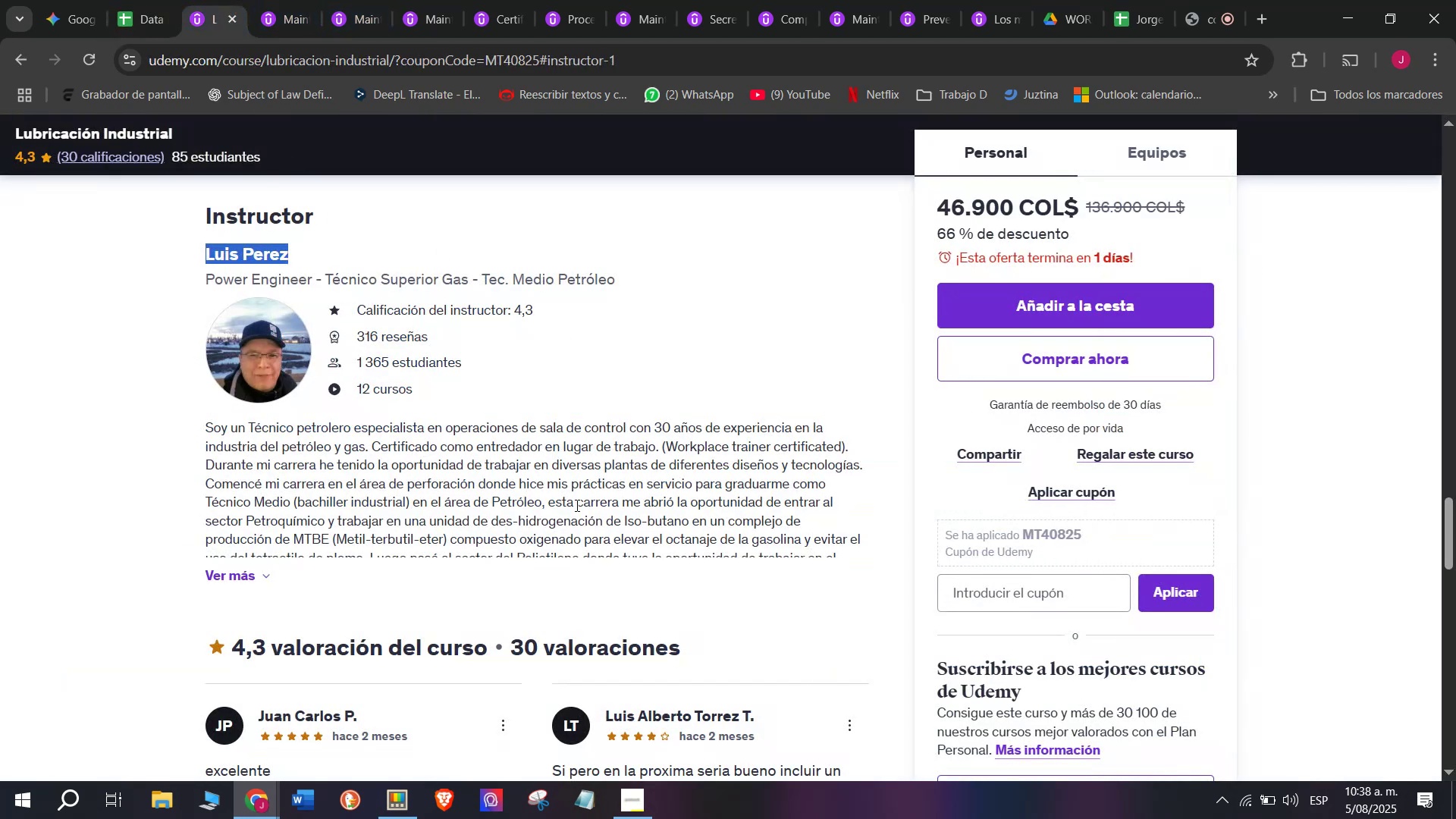 
scroll: coordinate [471, 506], scroll_direction: up, amount: 10.0
 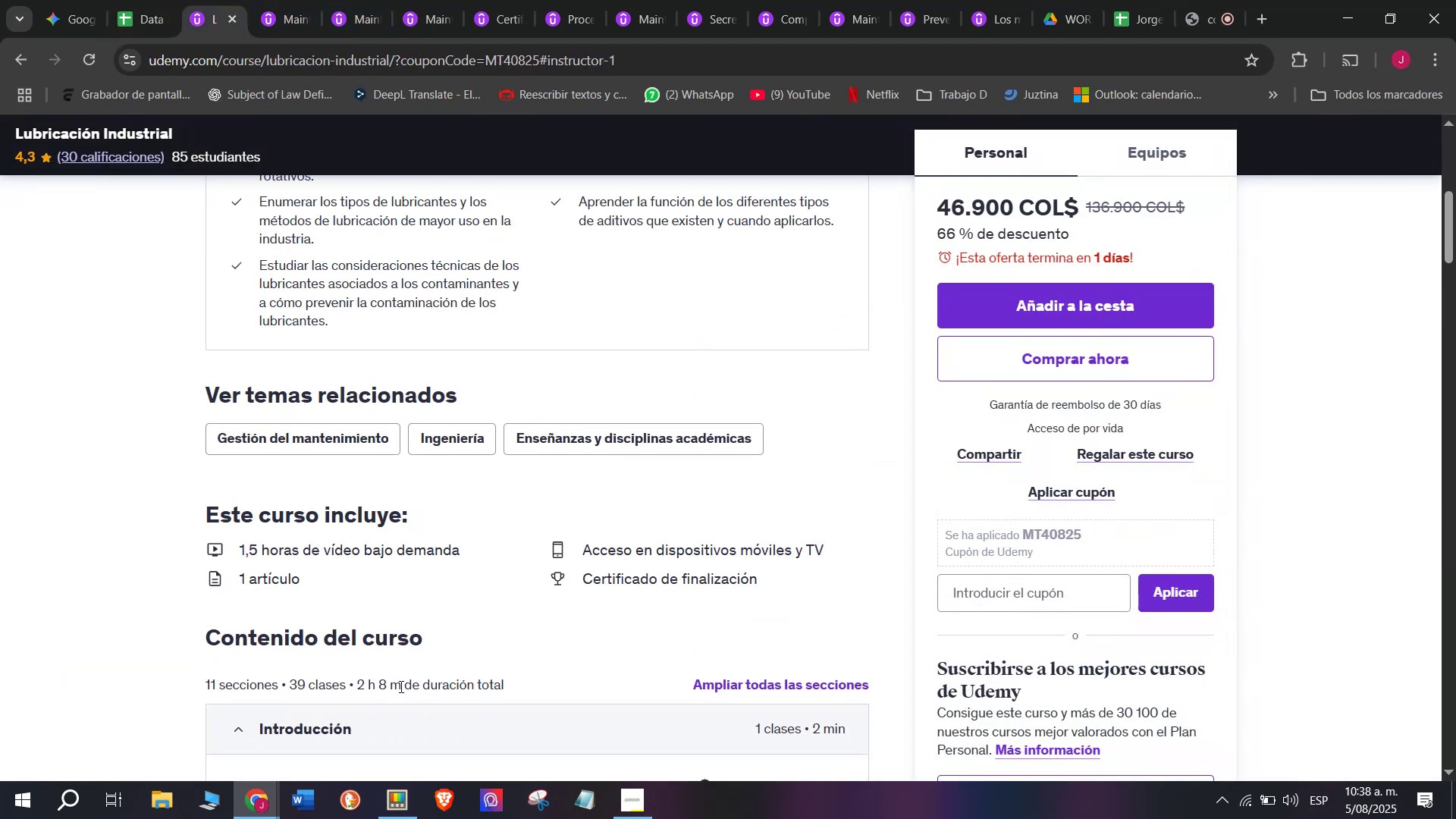 
left_click_drag(start_coordinate=[400, 686], to_coordinate=[358, 678])
 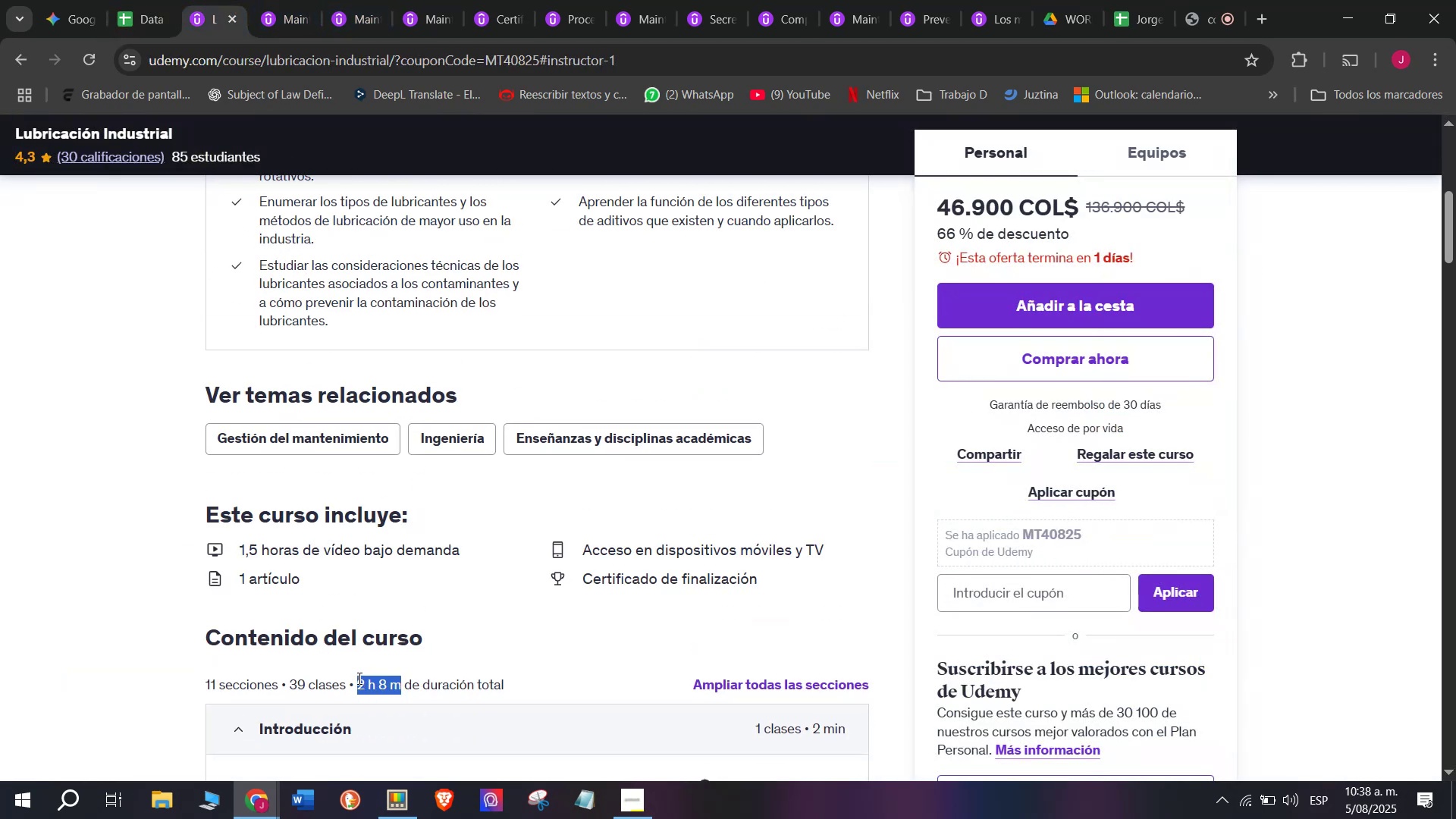 
key(Break)
 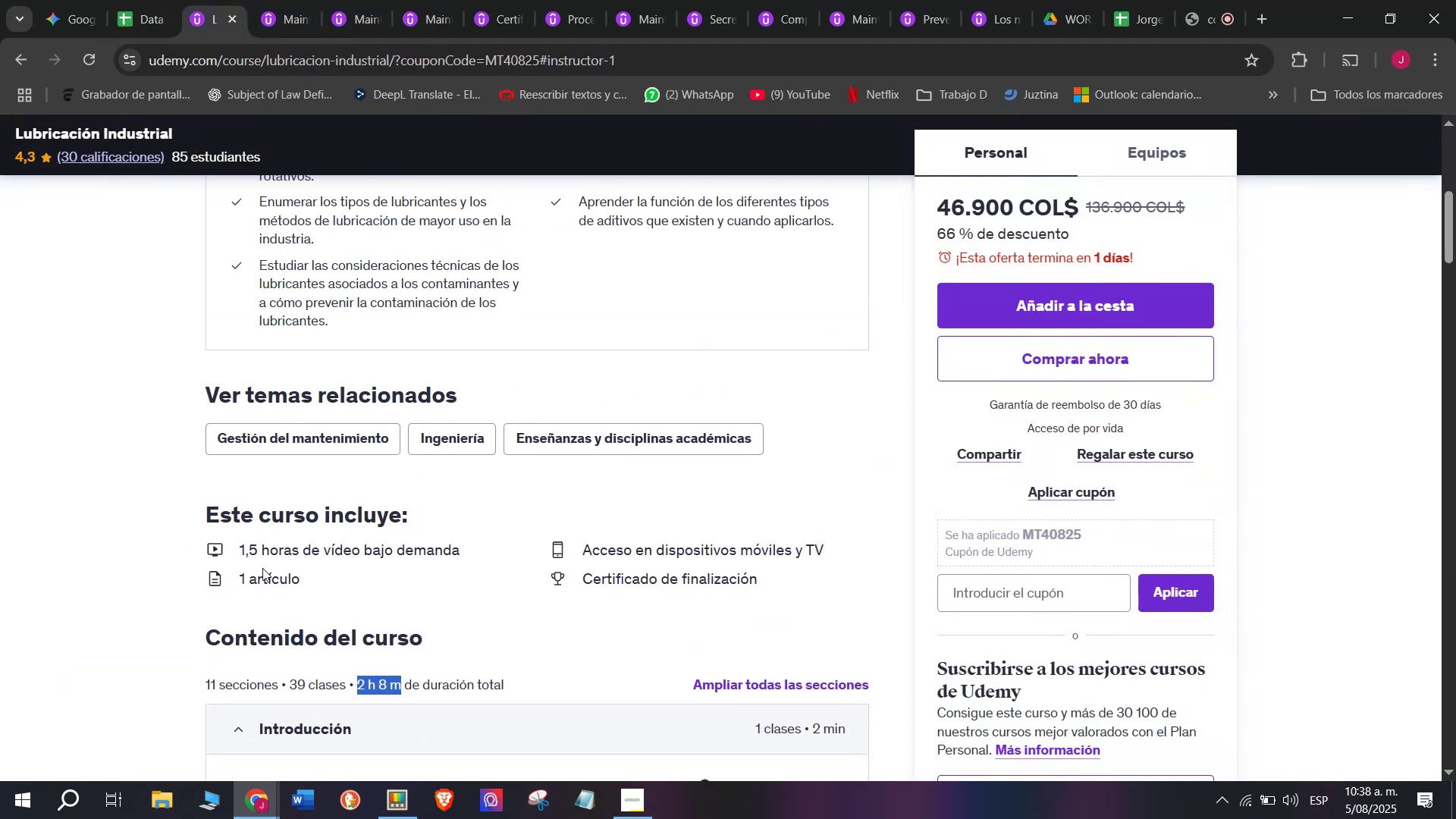 
key(Control+ControlLeft)
 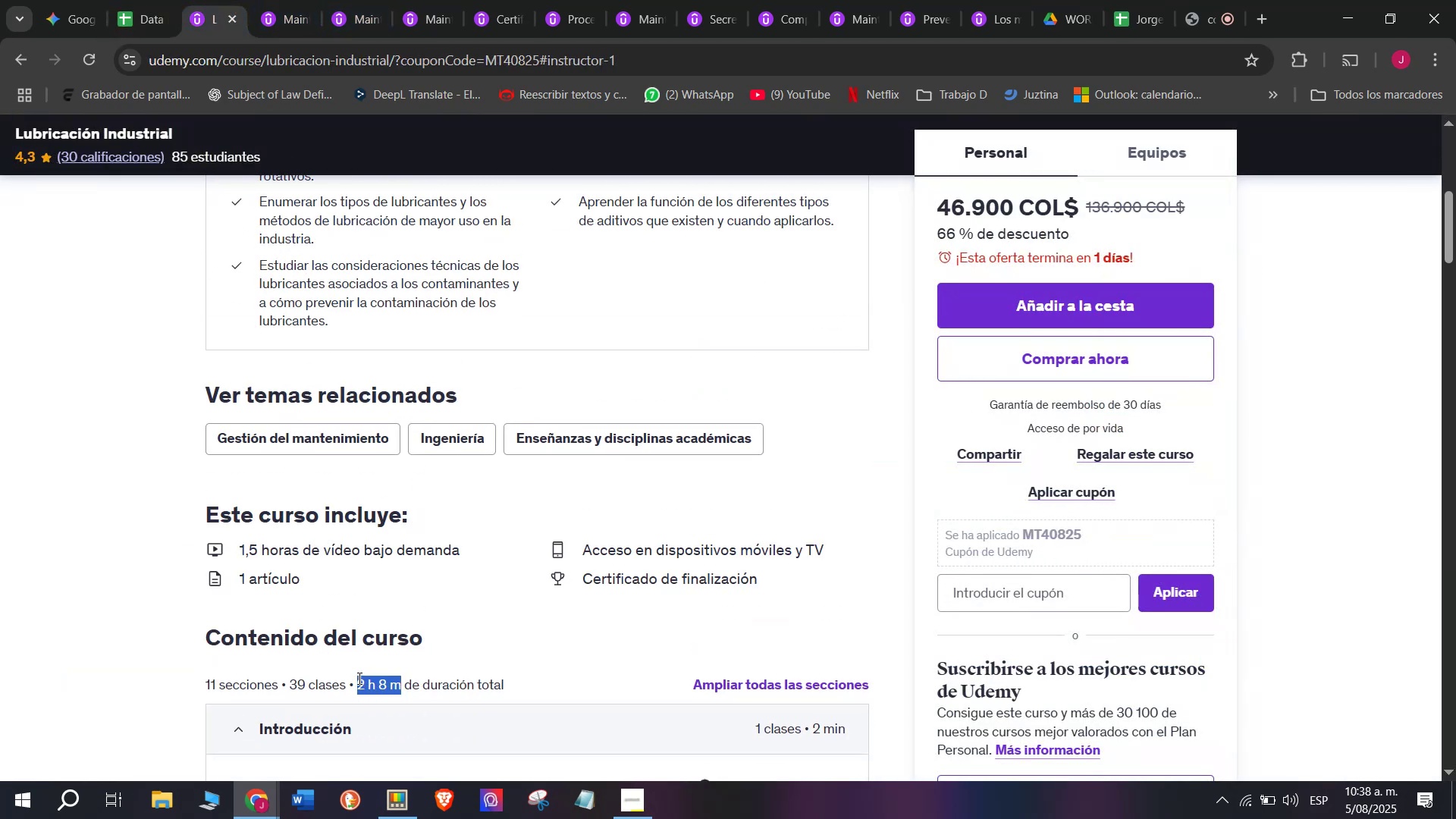 
key(Control+C)
 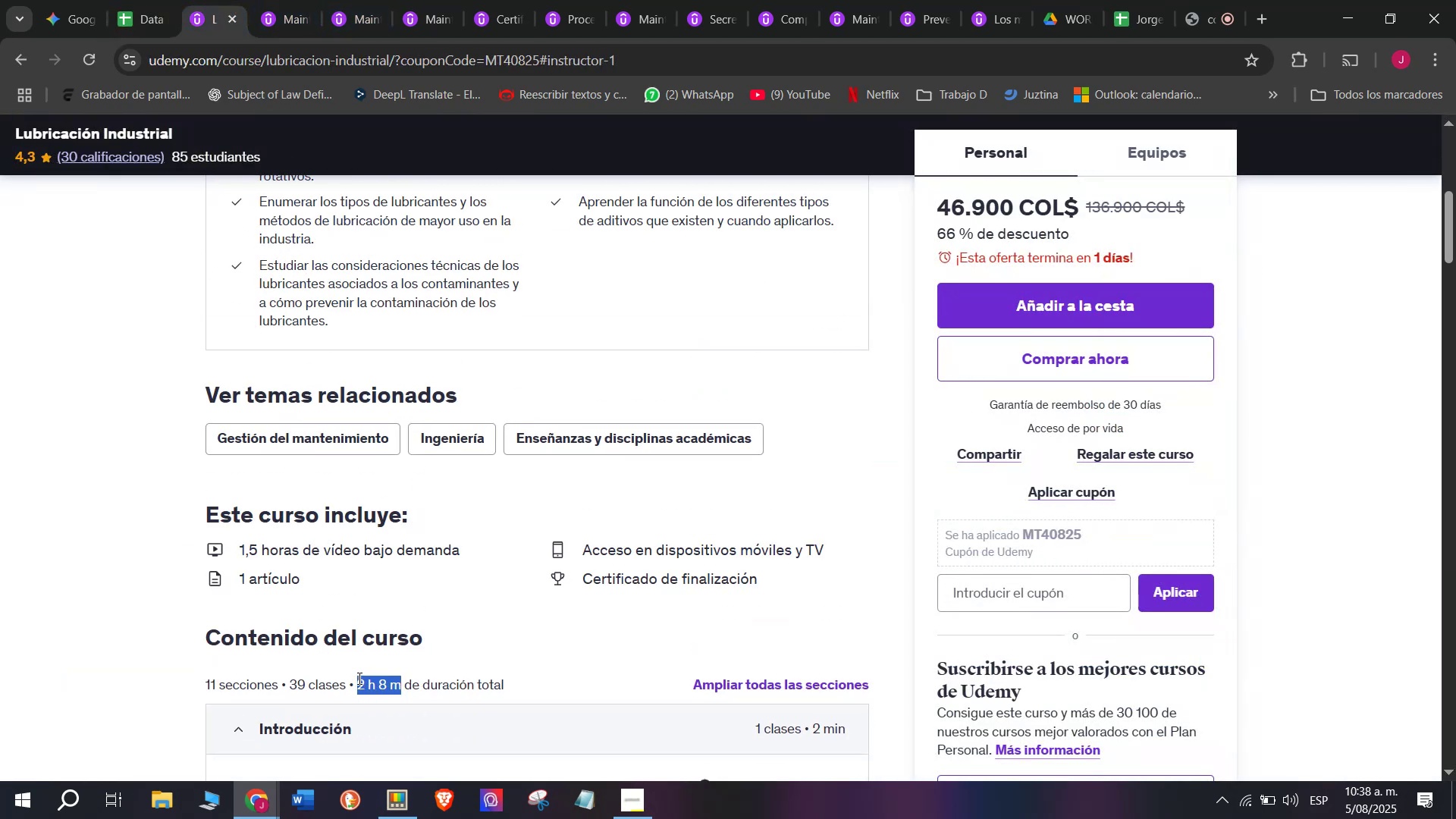 
key(Control+ControlLeft)
 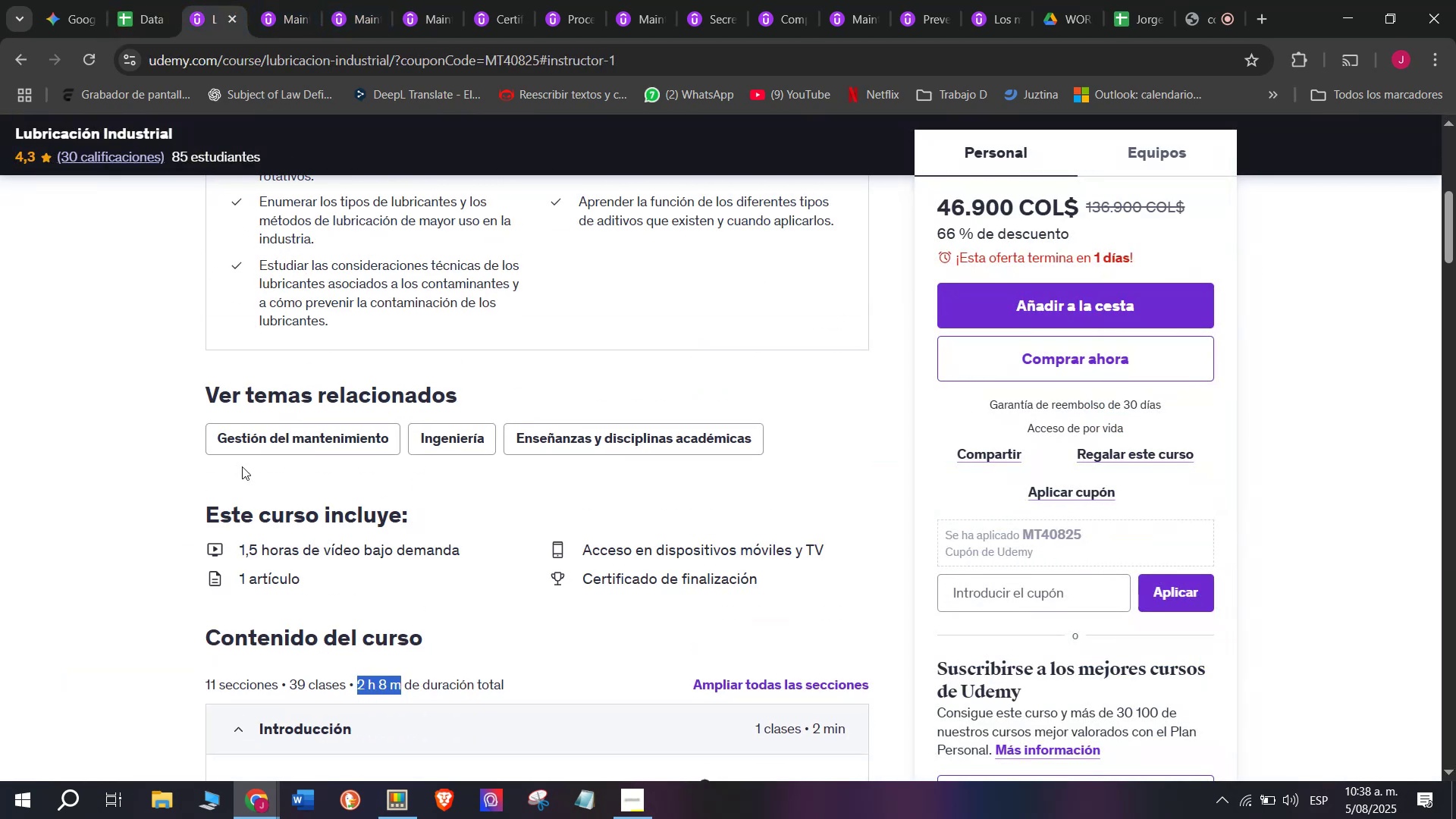 
key(Break)
 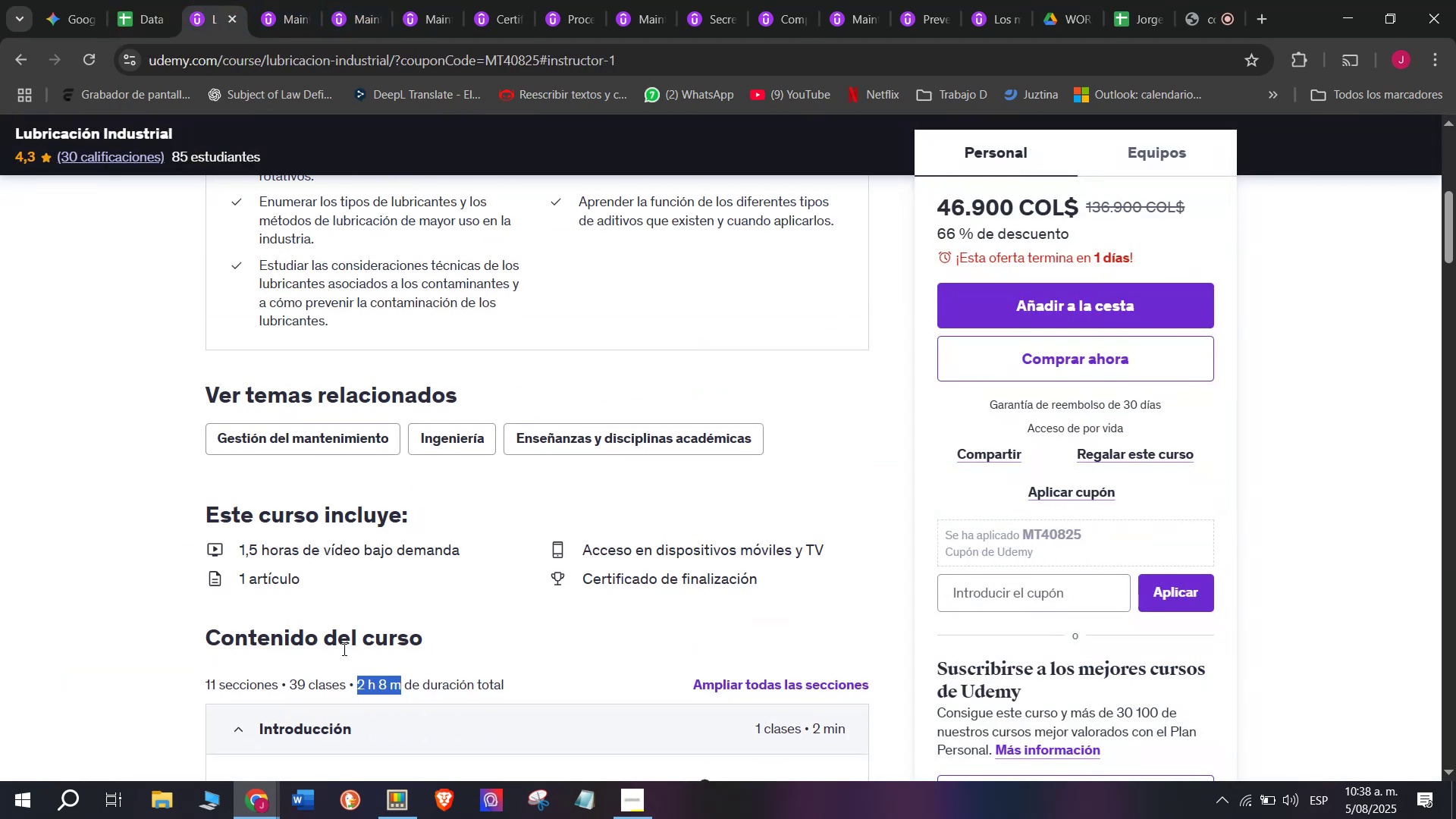 
key(Control+C)
 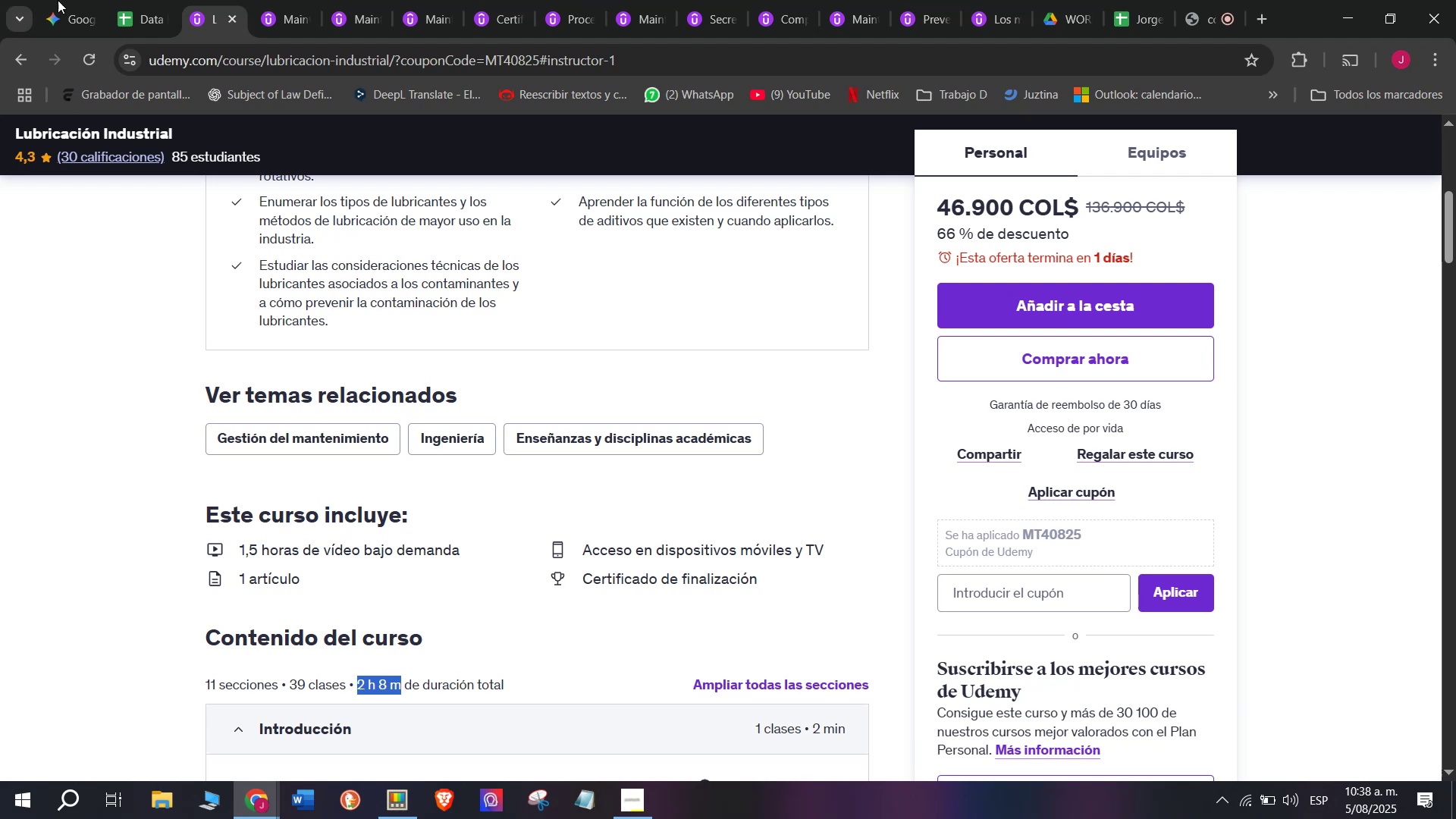 
left_click([151, 0])
 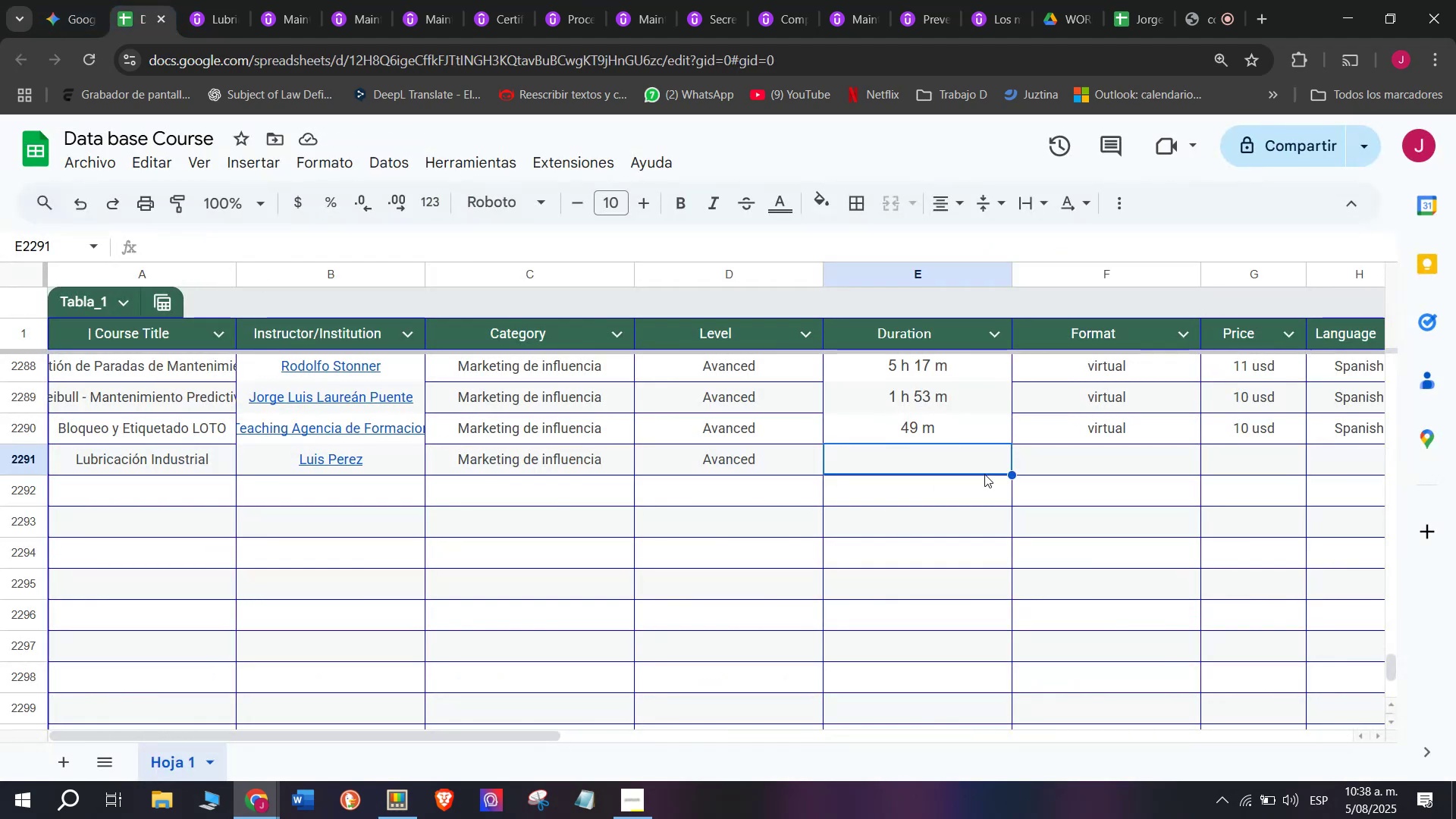 
key(Z)
 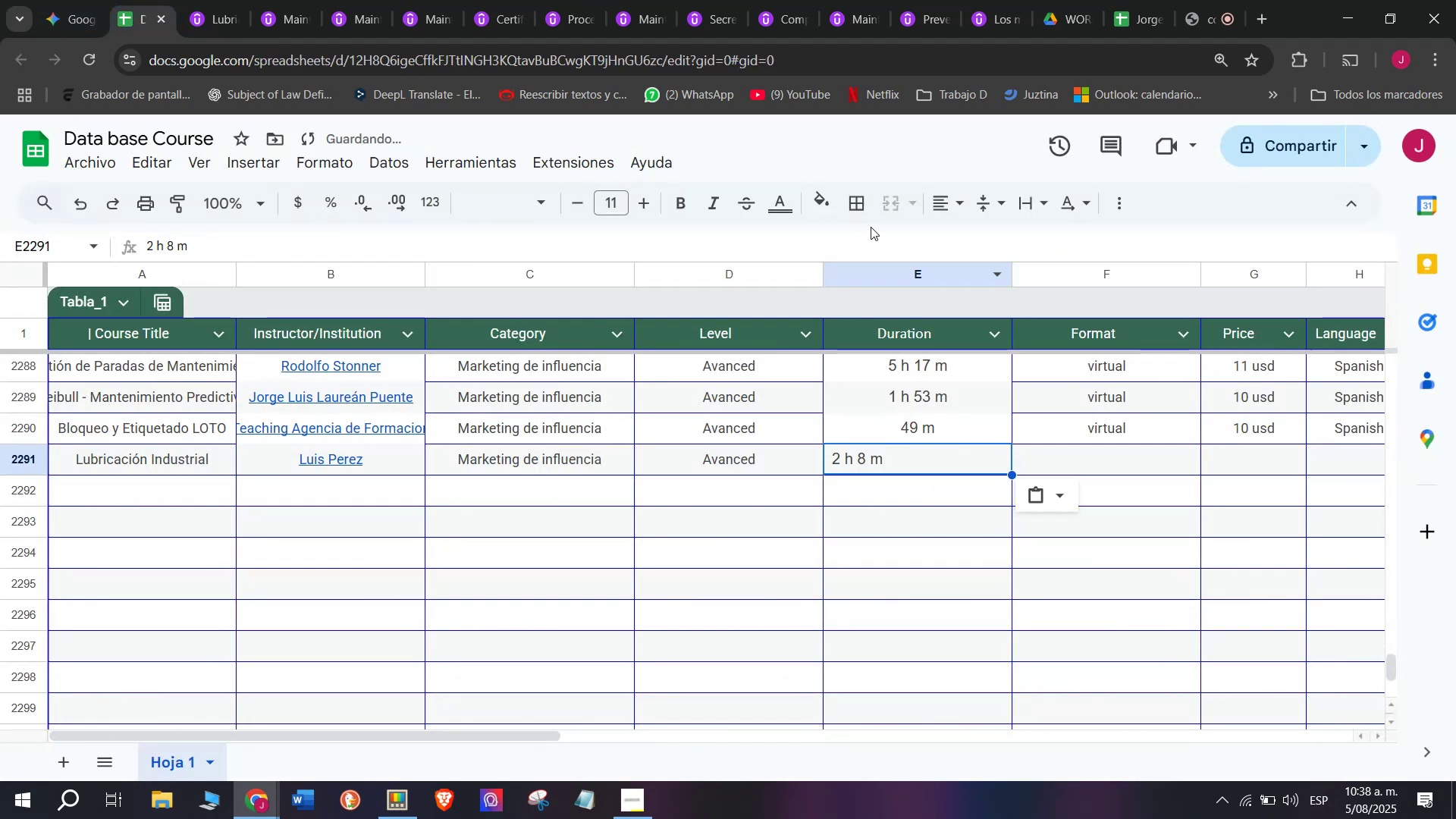 
key(Control+ControlLeft)
 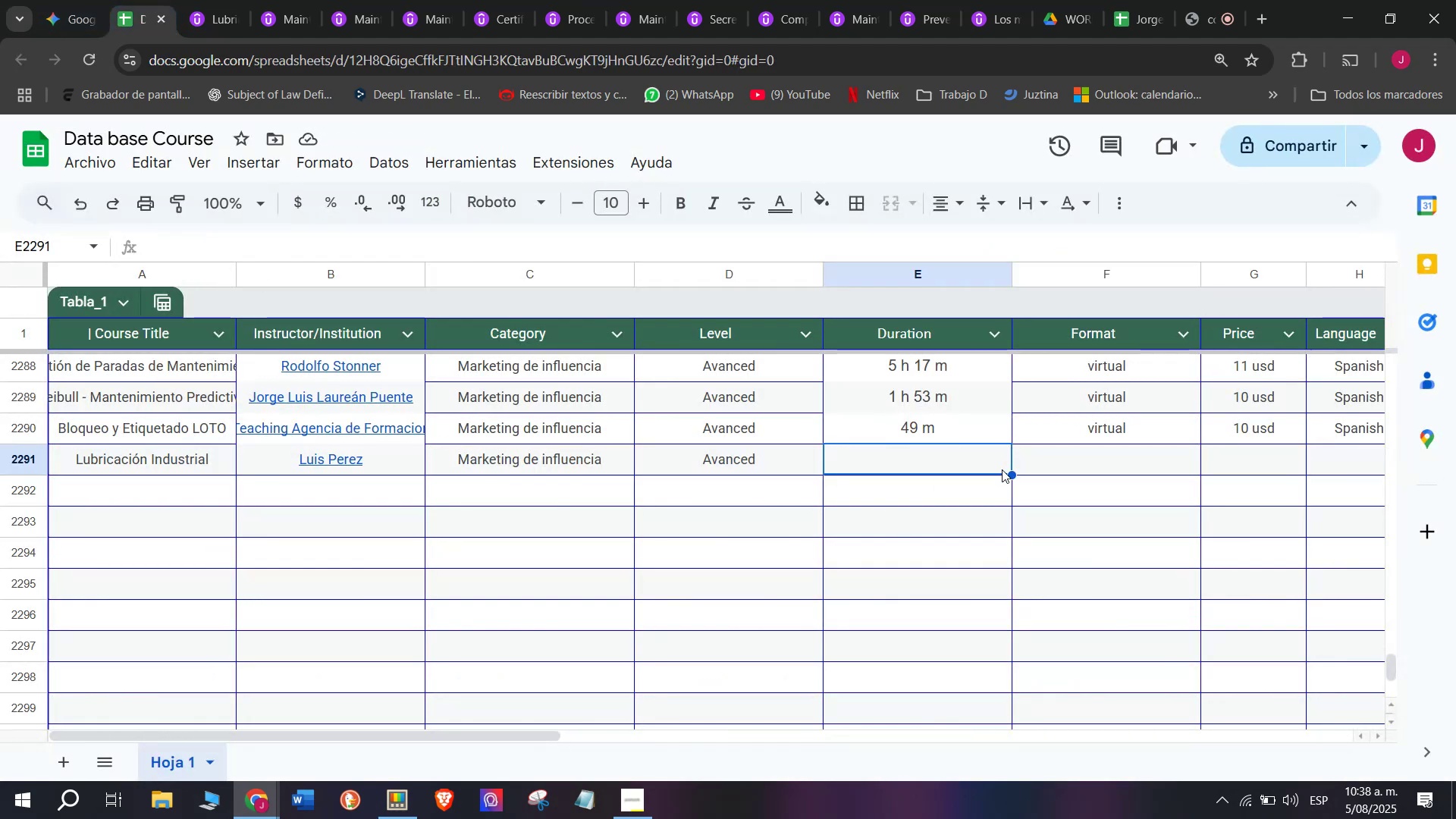 
key(Control+V)
 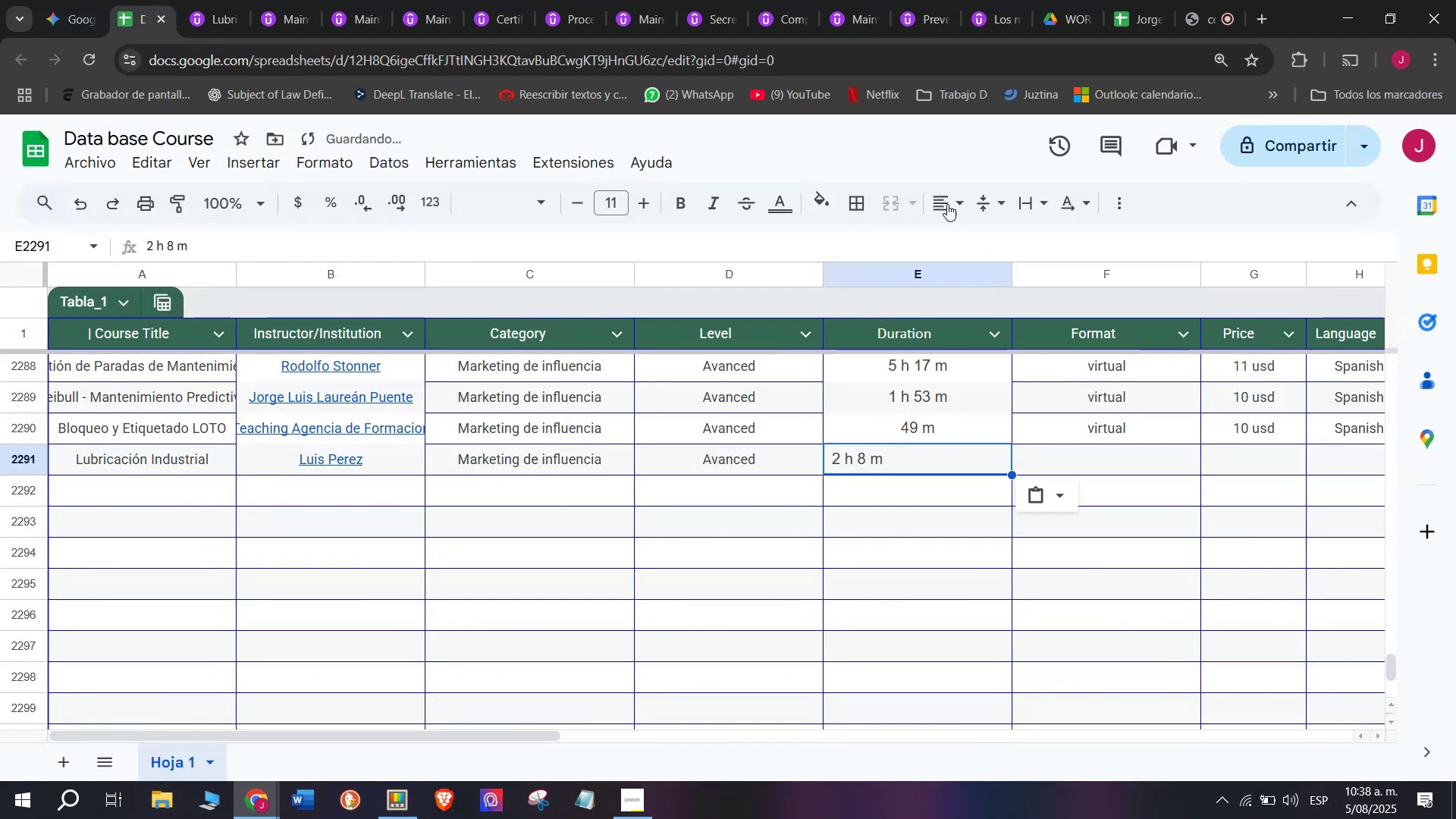 
left_click([955, 200])
 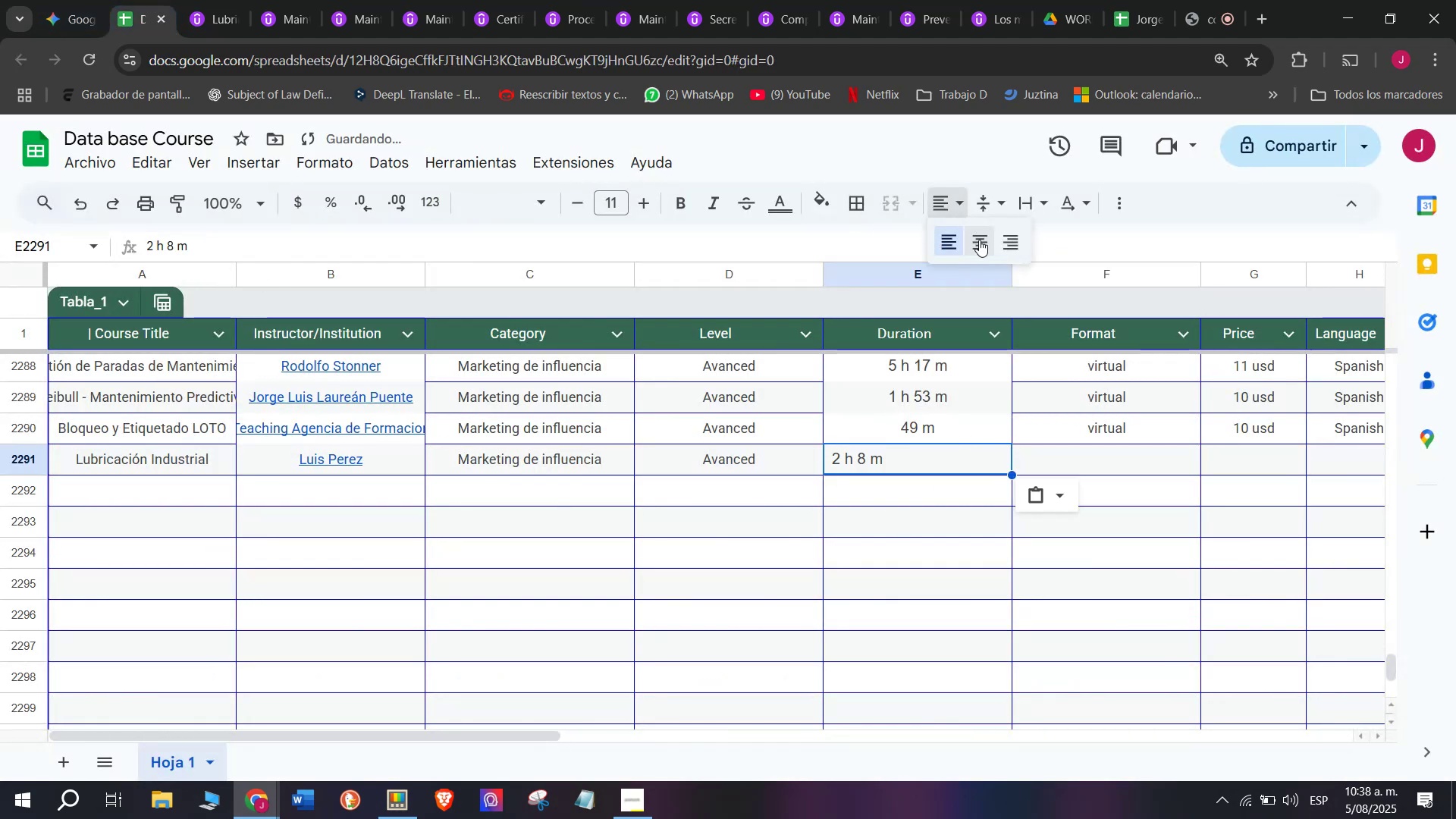 
left_click([979, 240])
 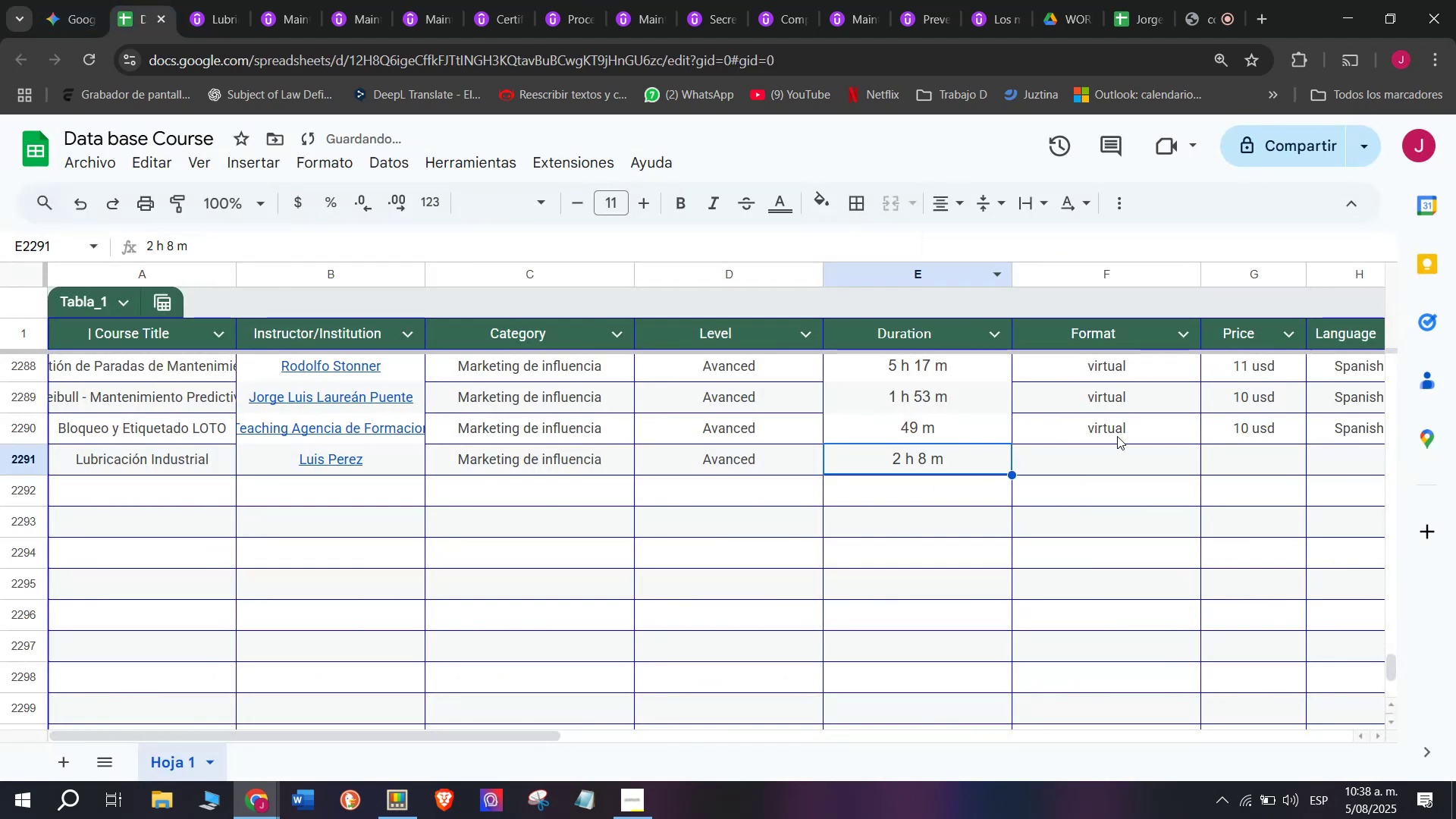 
key(Break)
 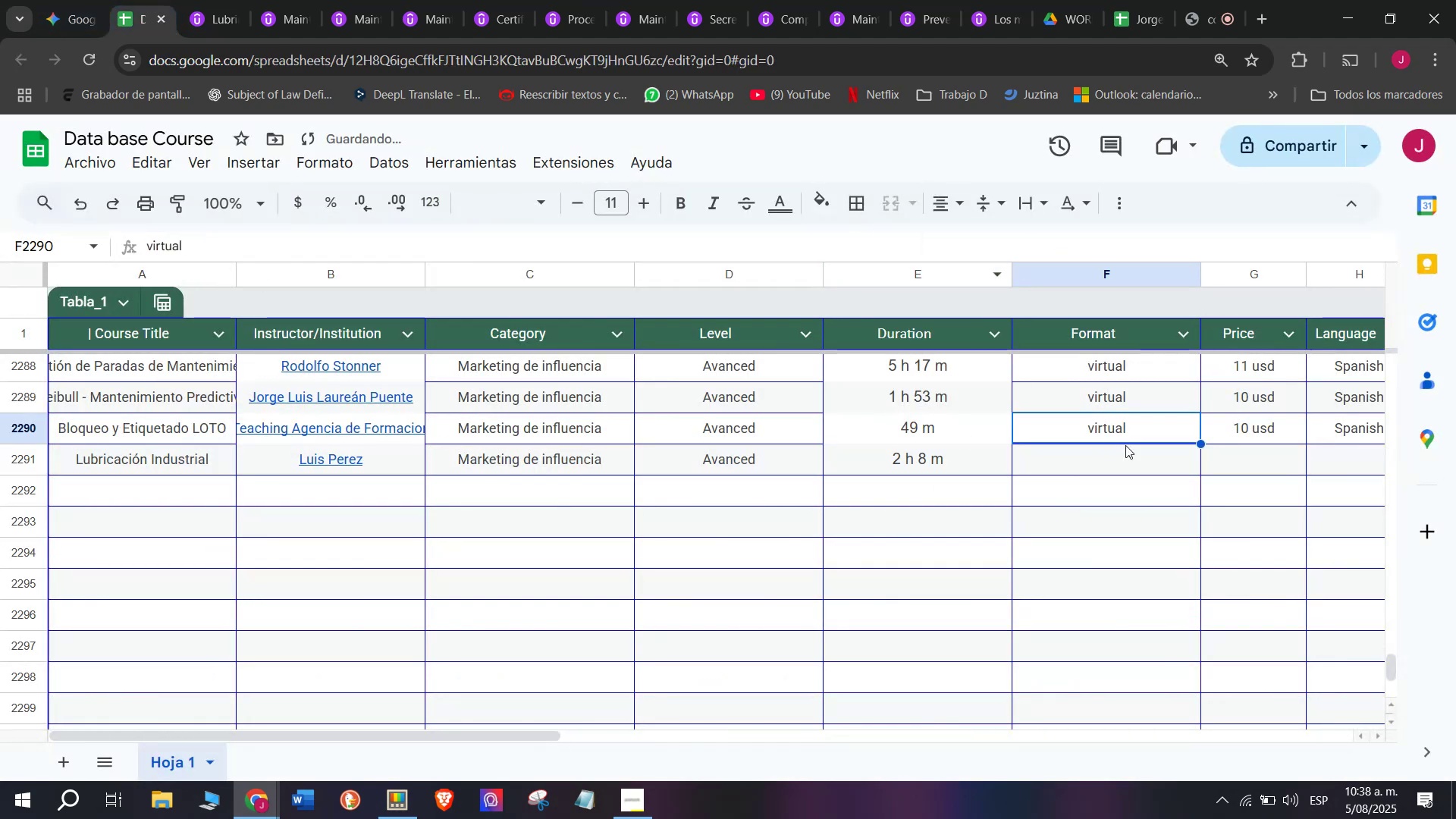 
key(Control+ControlLeft)
 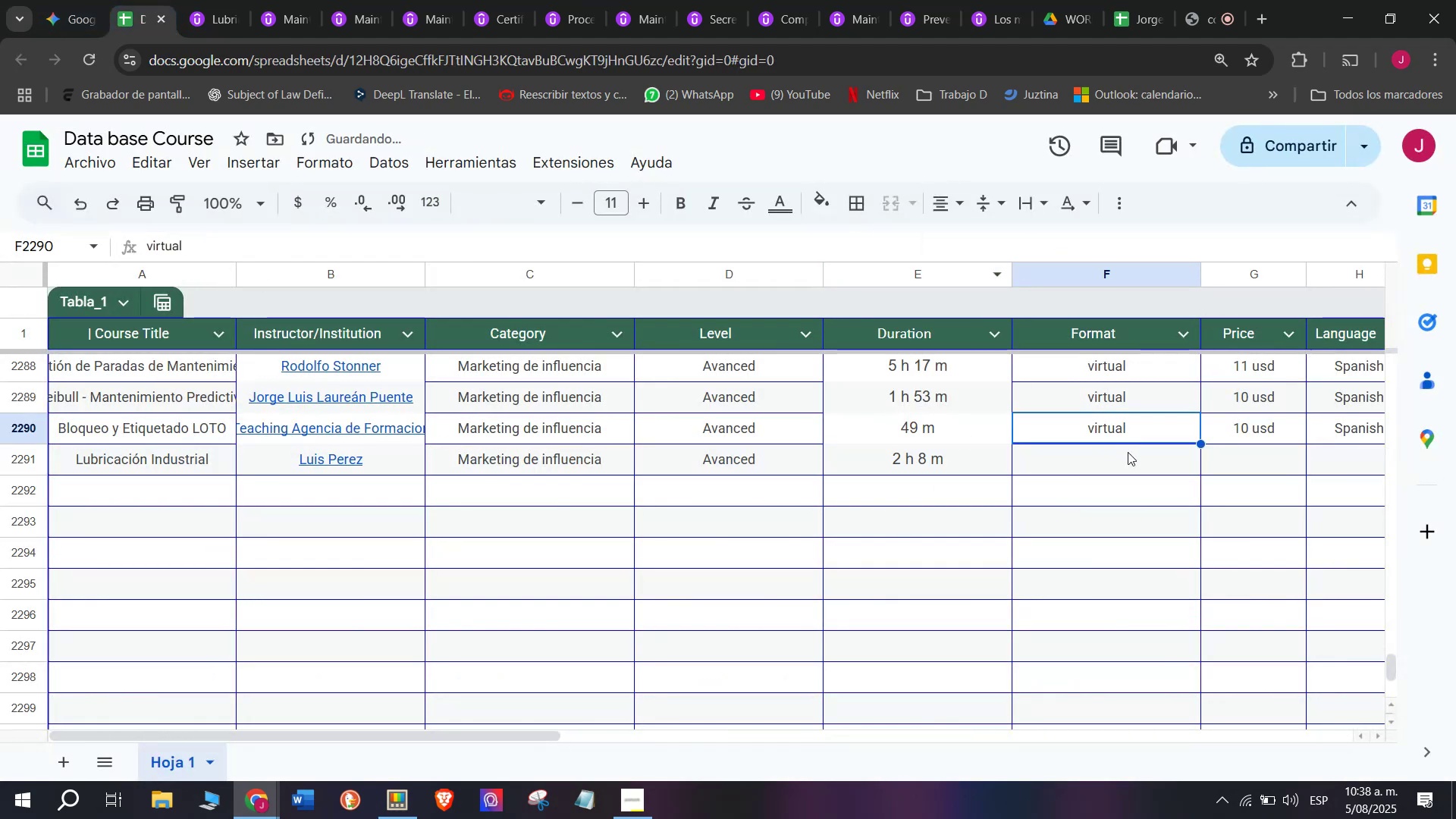 
key(Control+C)
 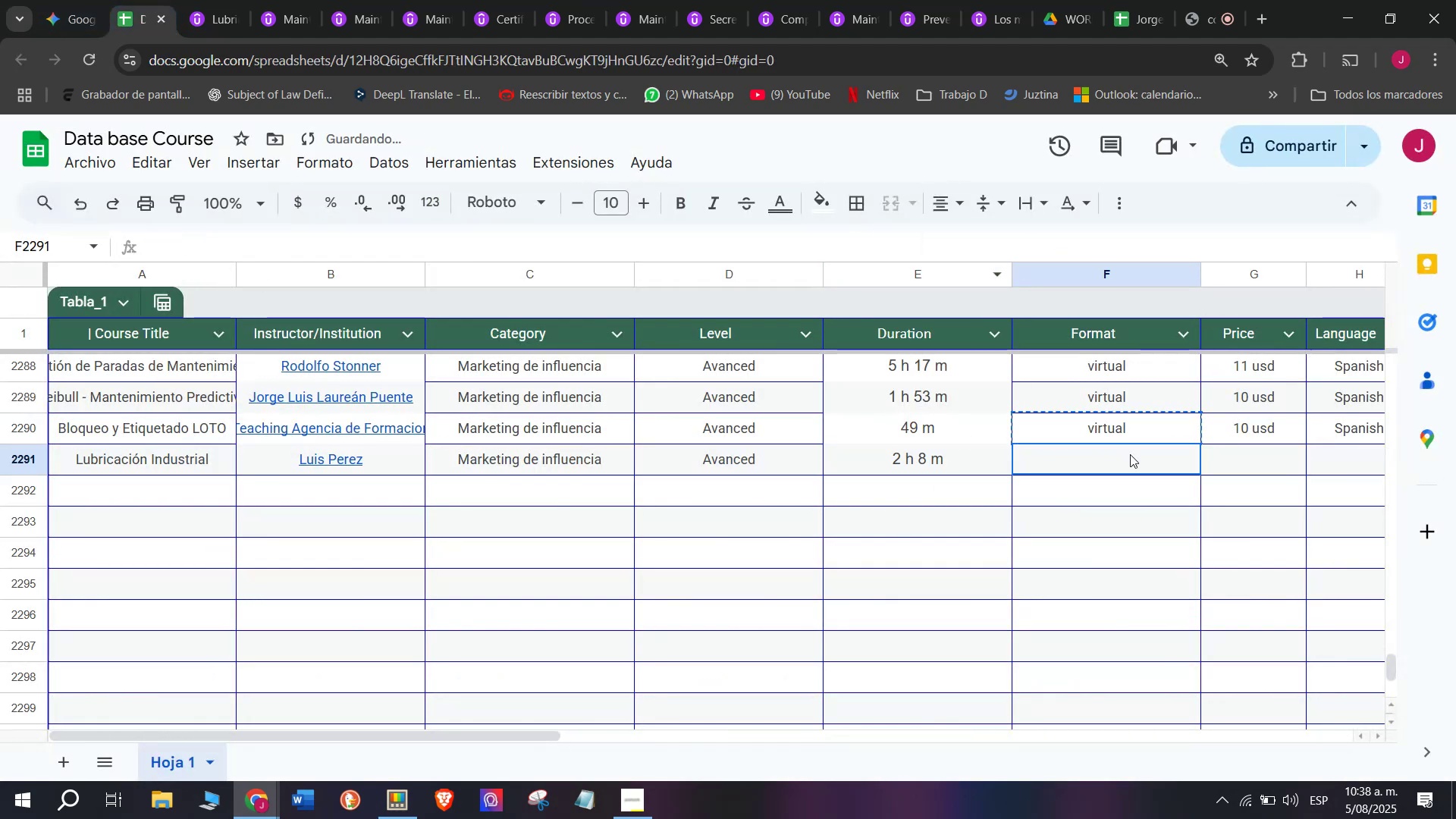 
key(Z)
 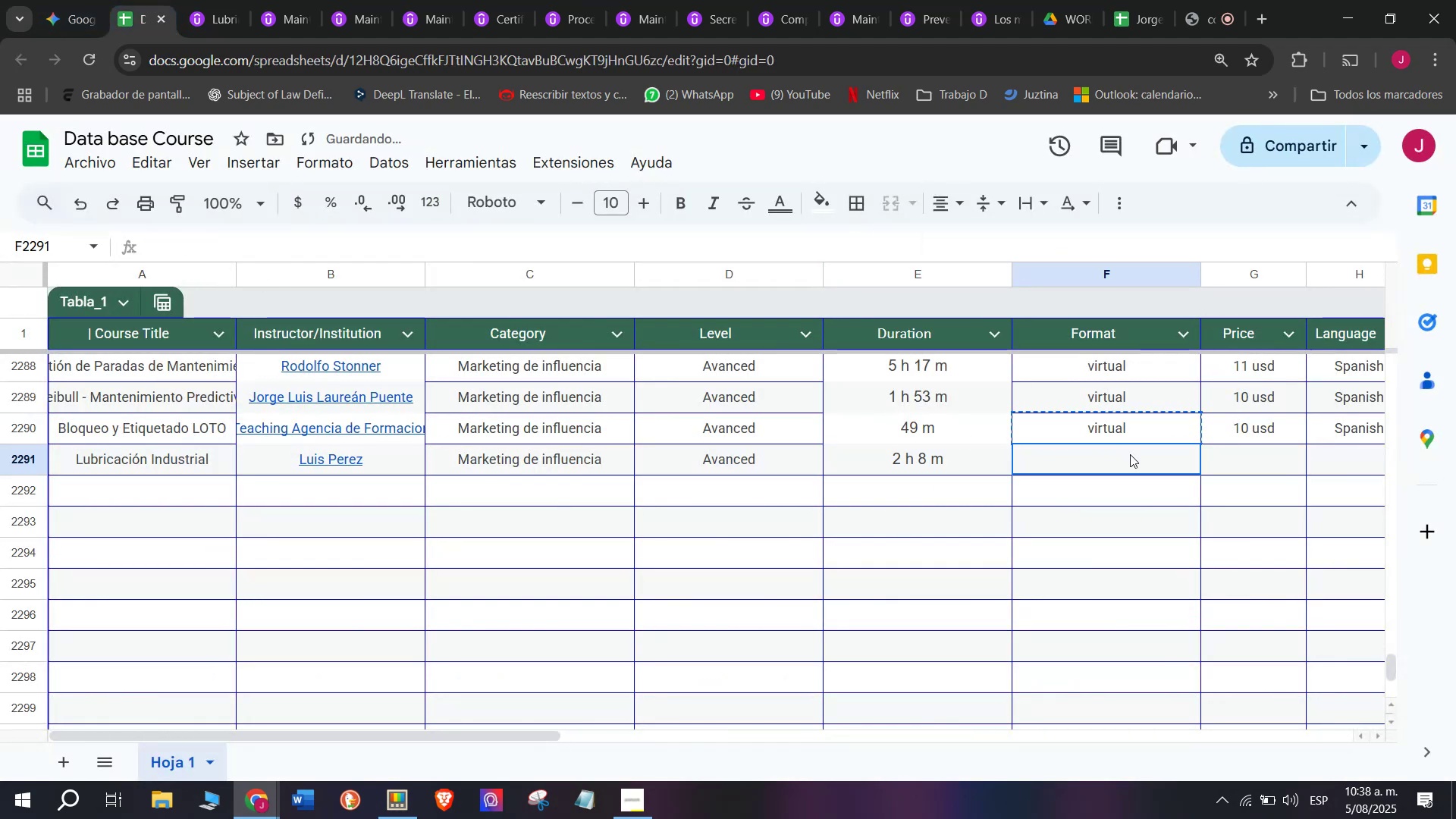 
double_click([1130, 454])
 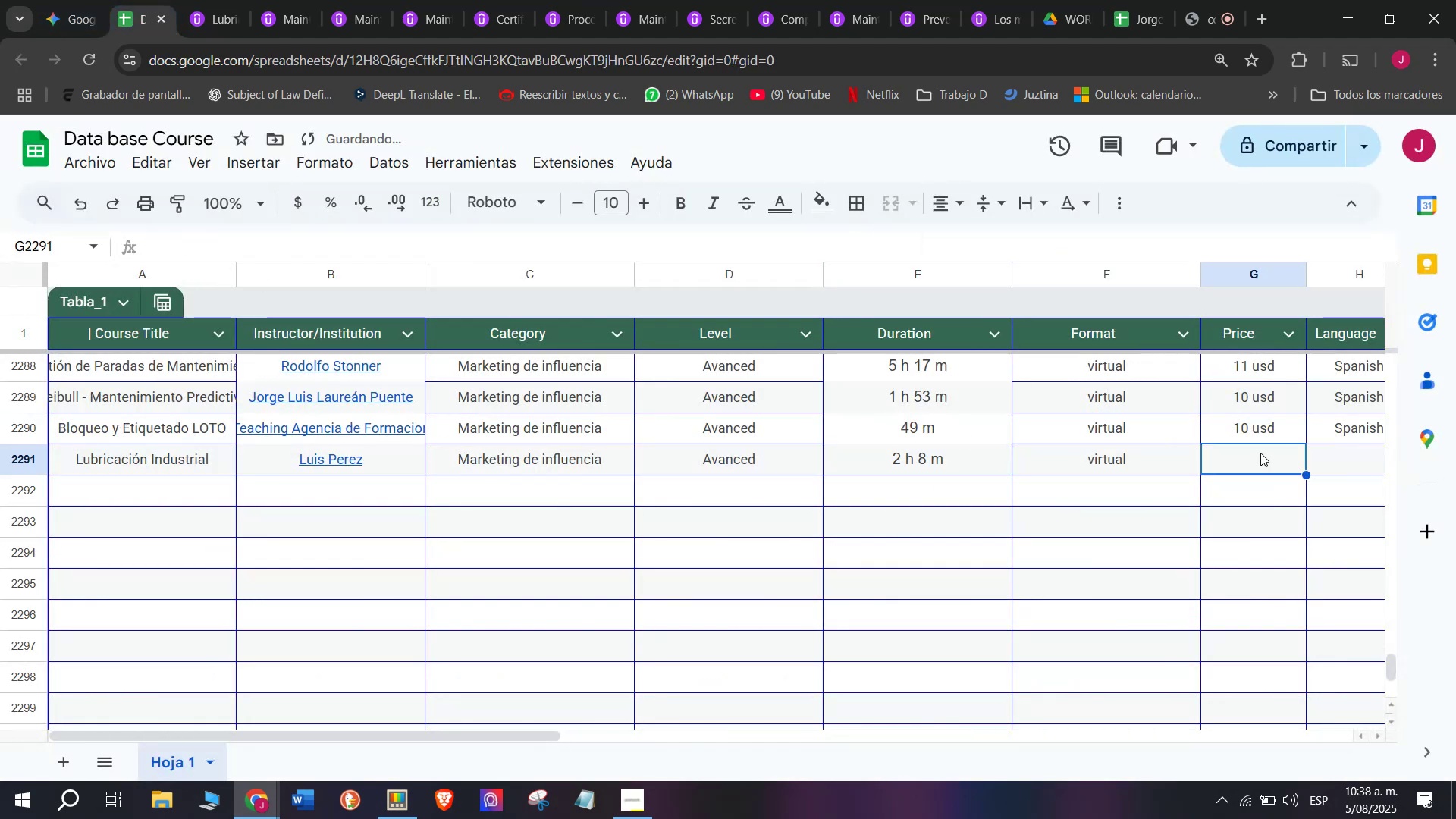 
key(Control+ControlLeft)
 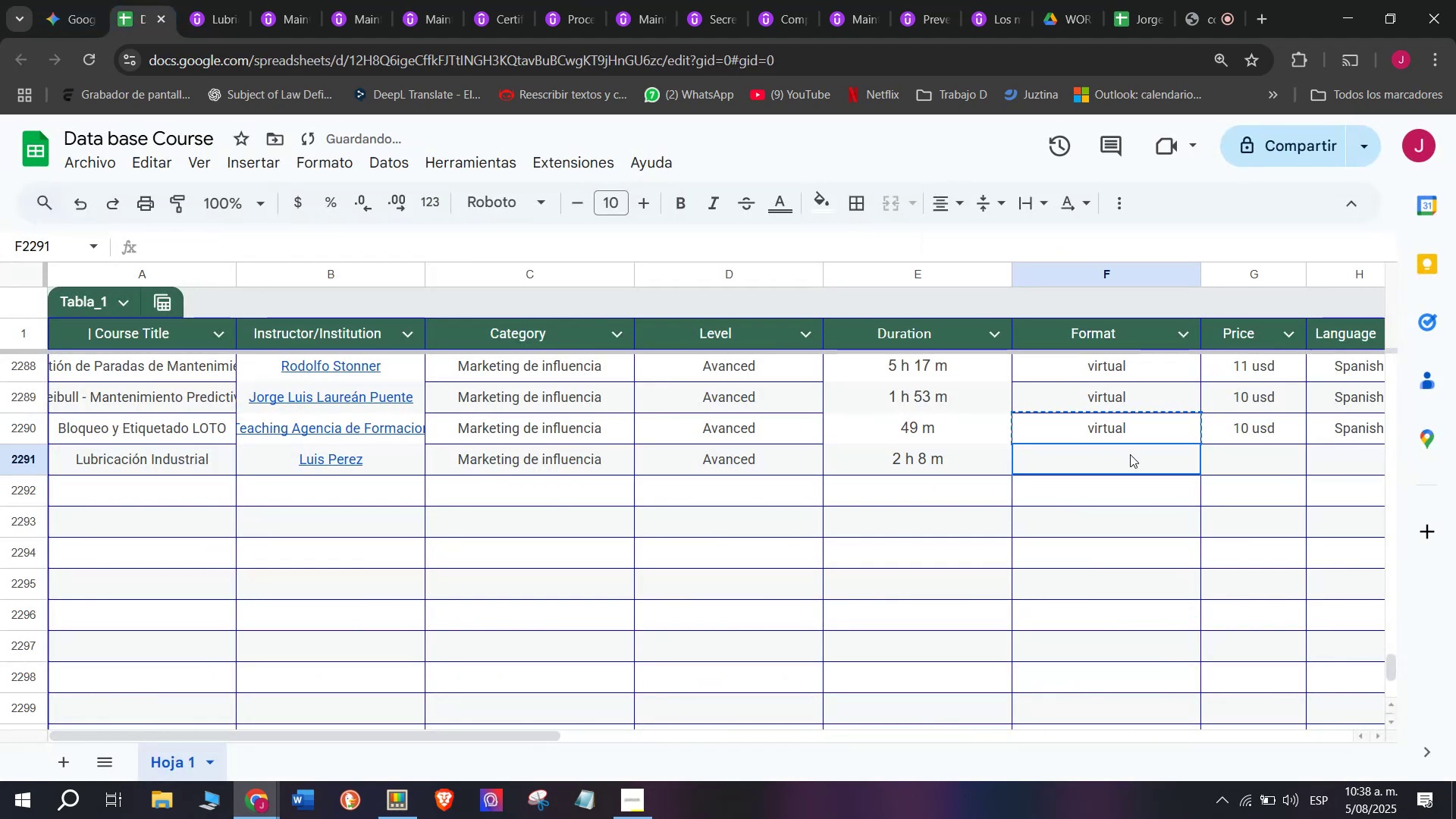 
key(Control+V)
 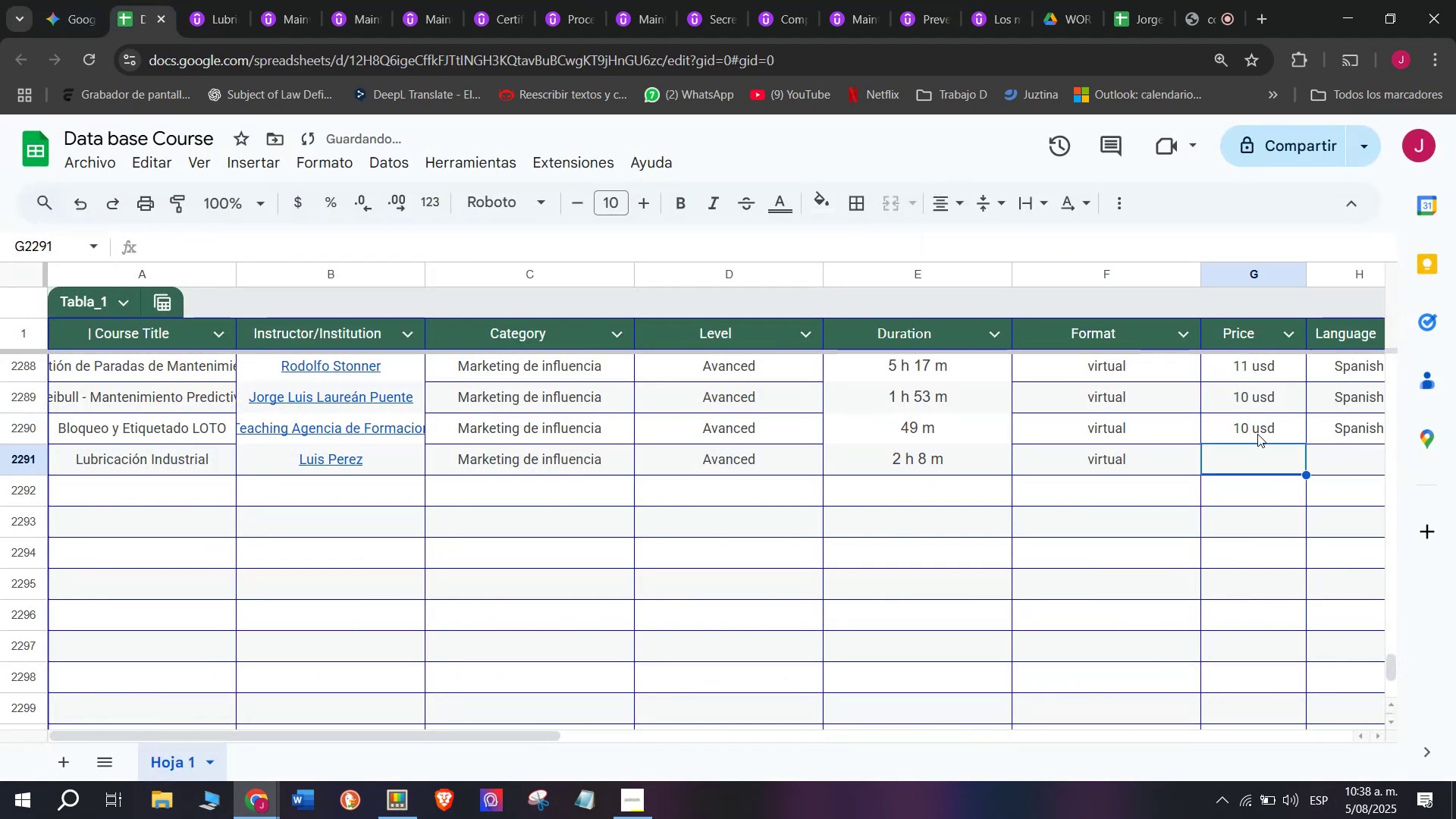 
double_click([1257, 433])
 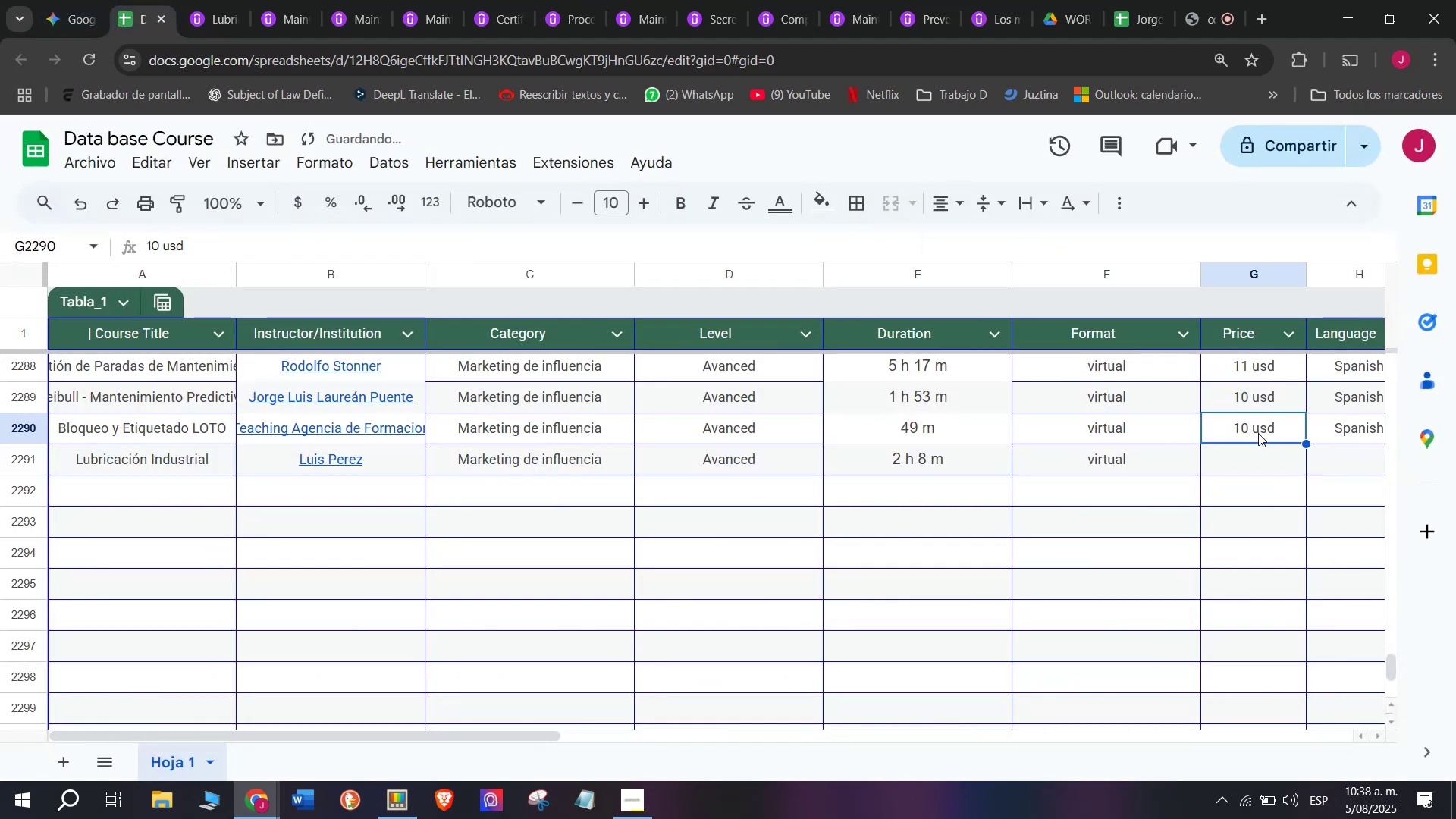 
key(Break)
 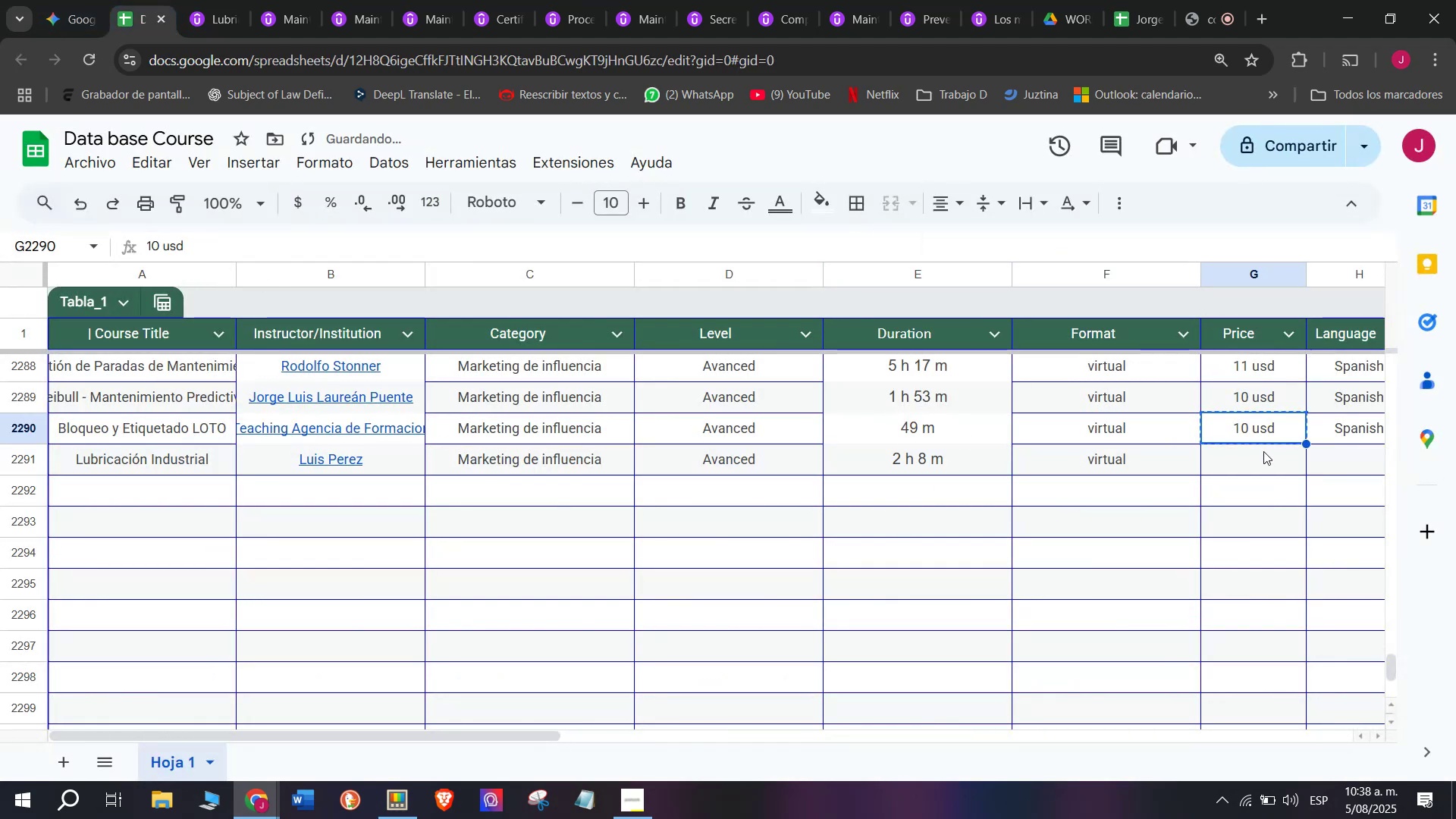 
key(Control+C)
 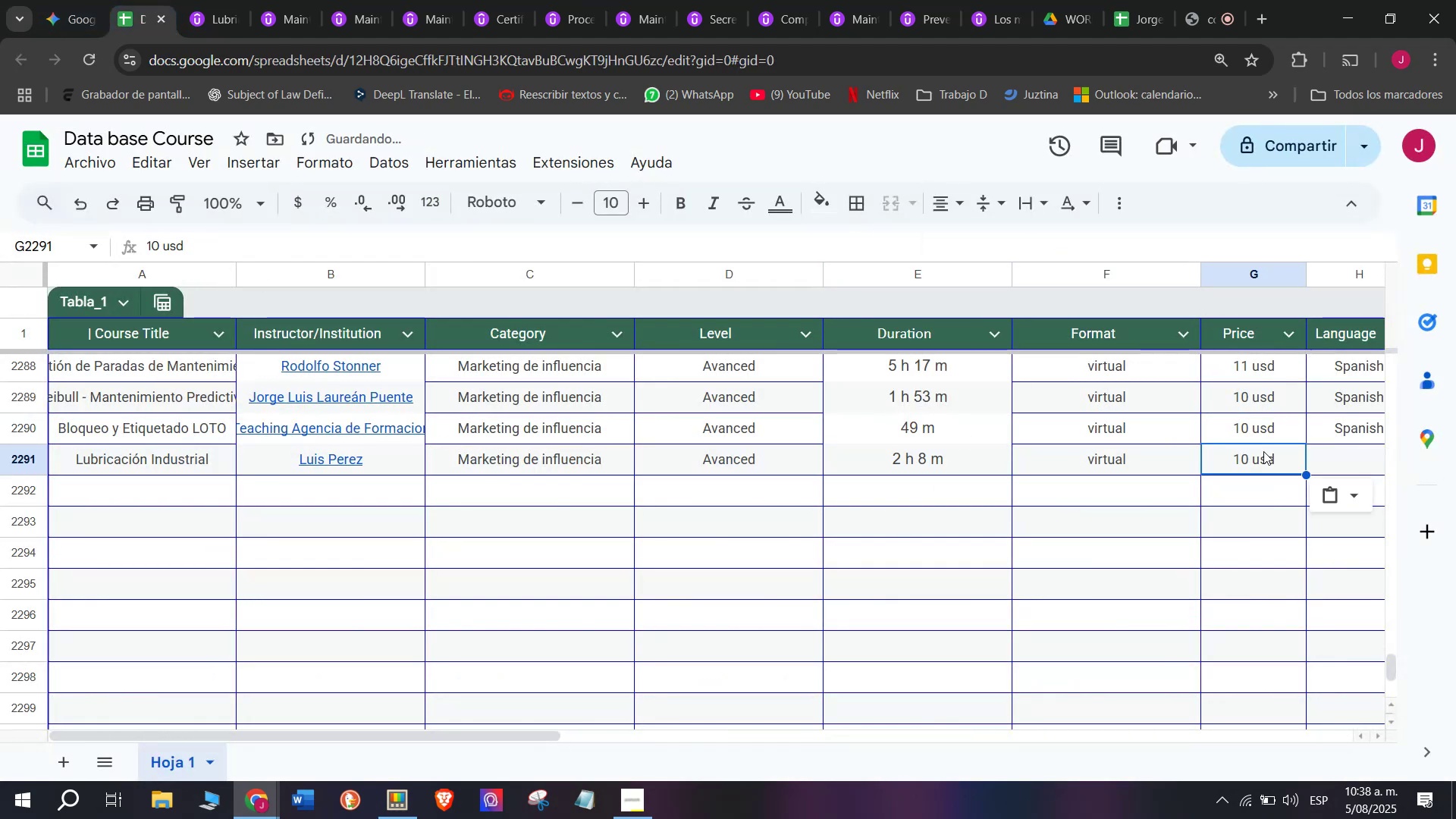 
key(Control+ControlLeft)
 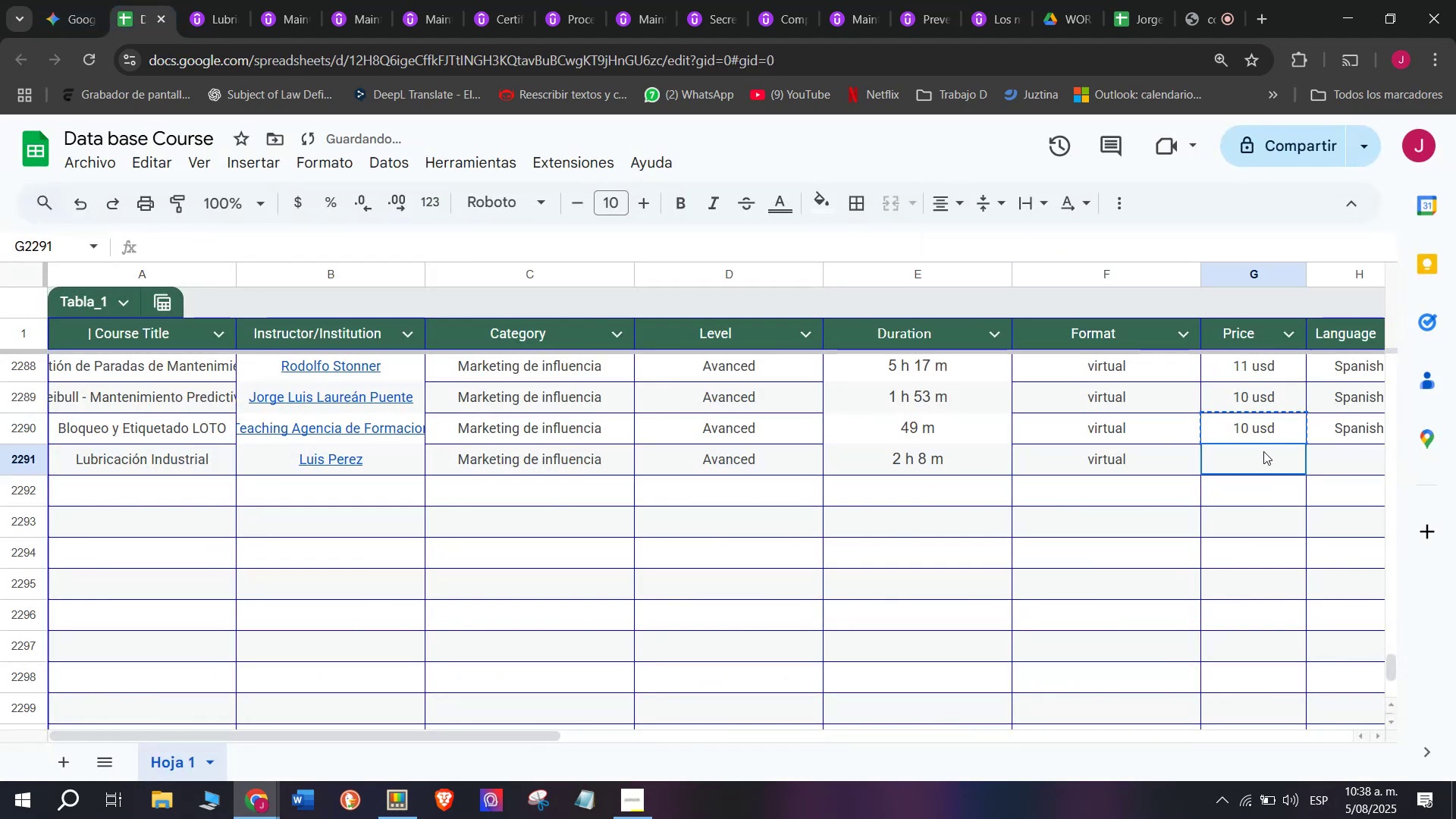 
triple_click([1263, 451])
 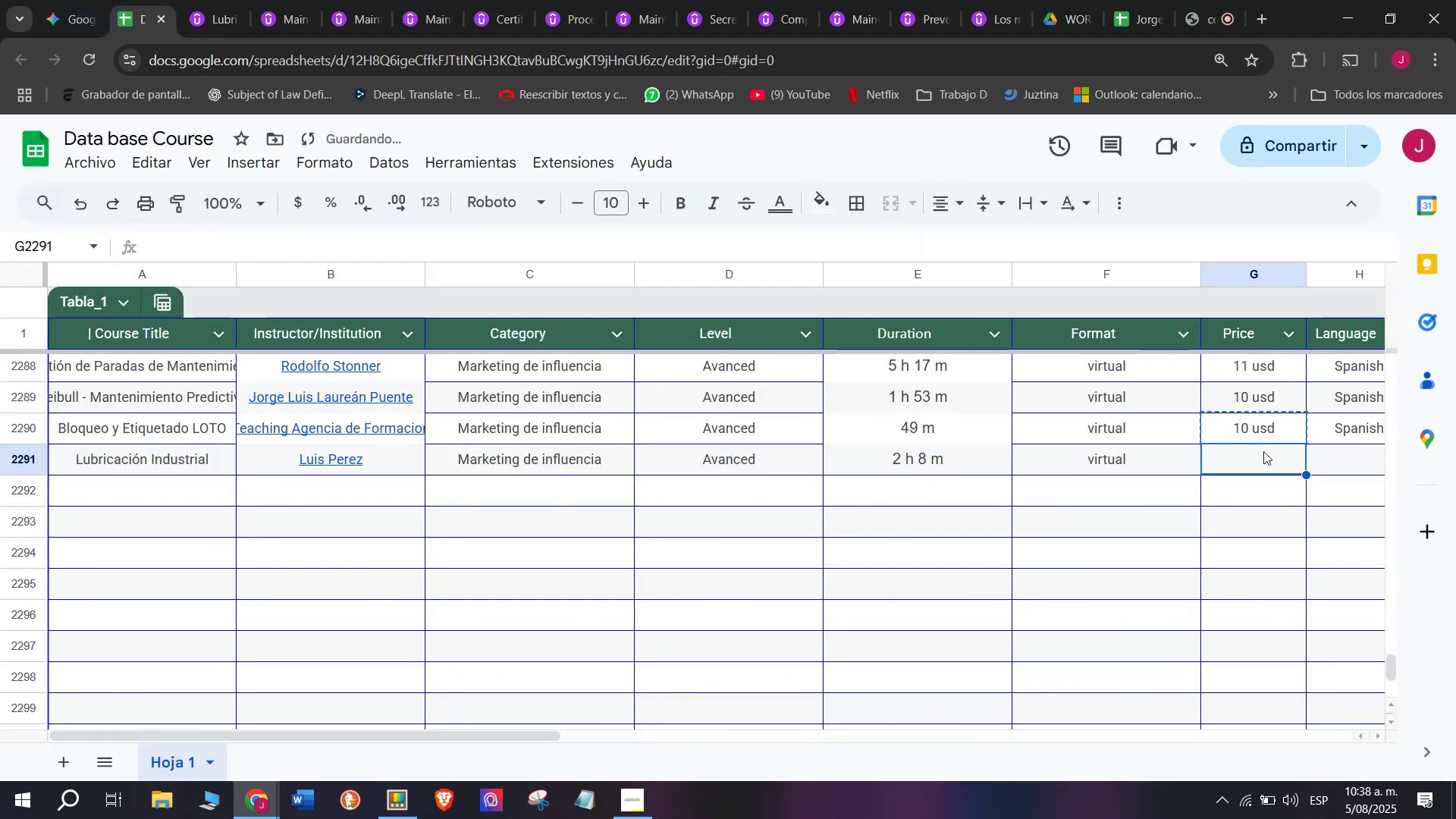 
key(Z)
 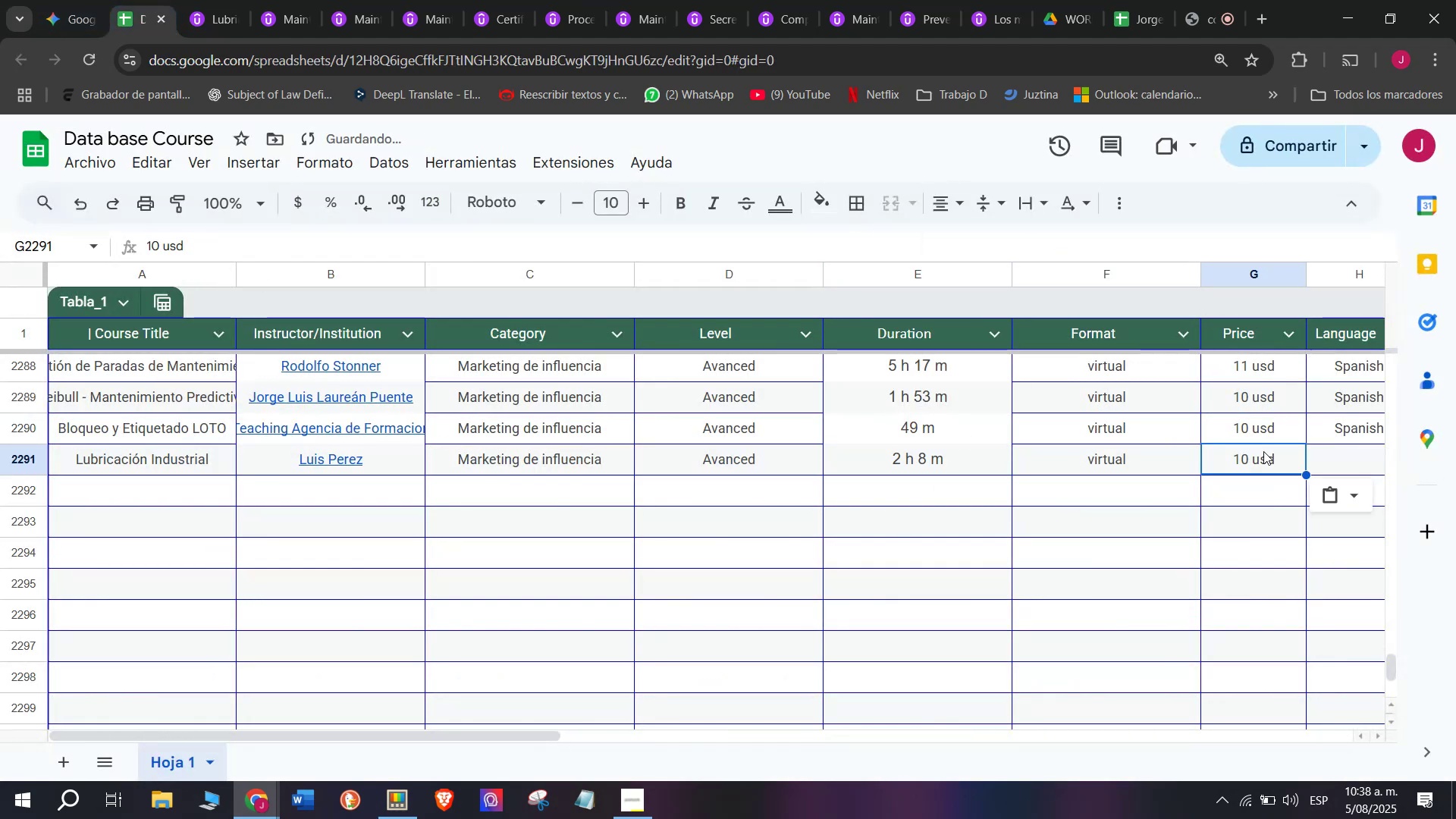 
key(Control+ControlLeft)
 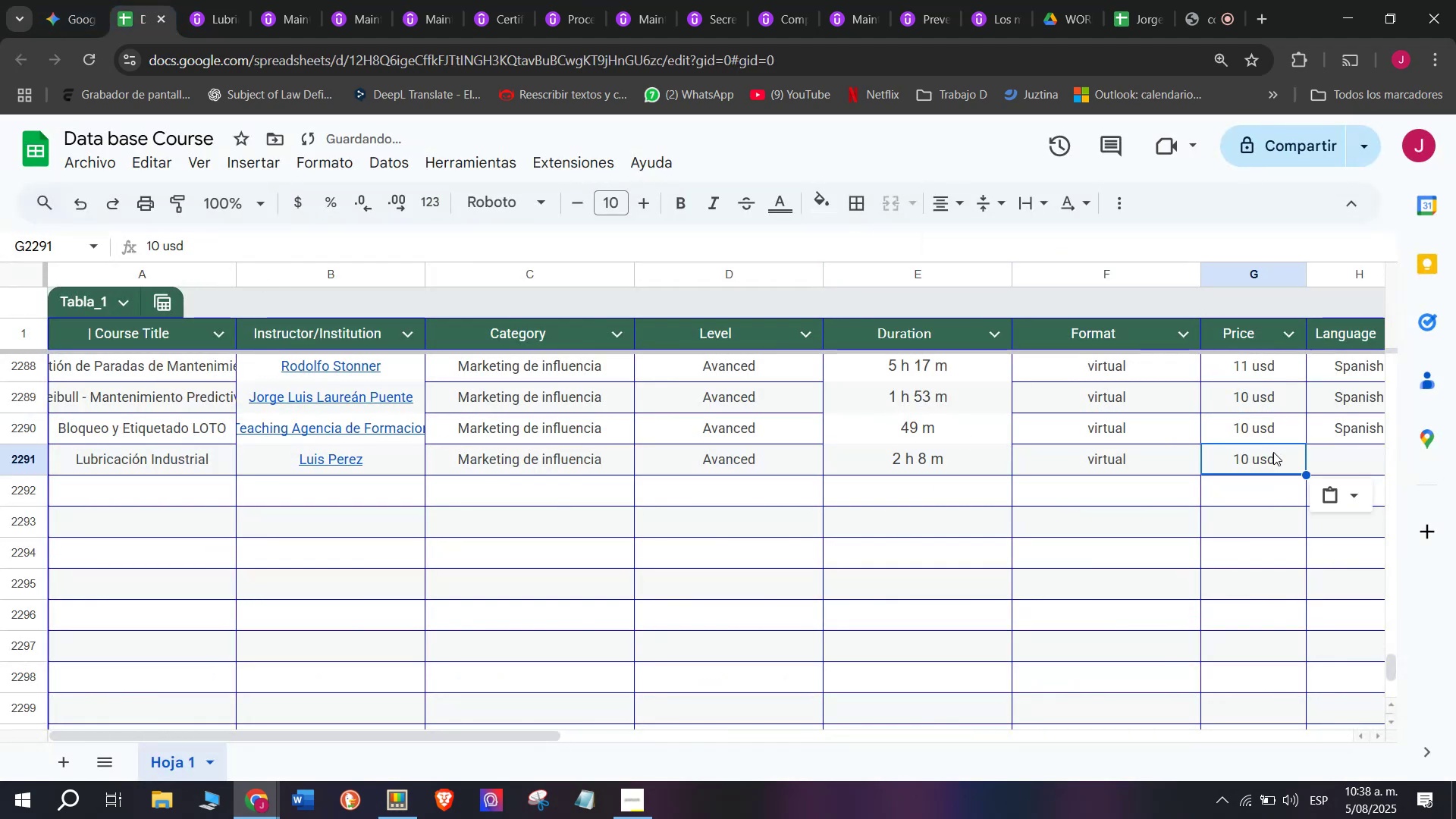 
key(Control+V)
 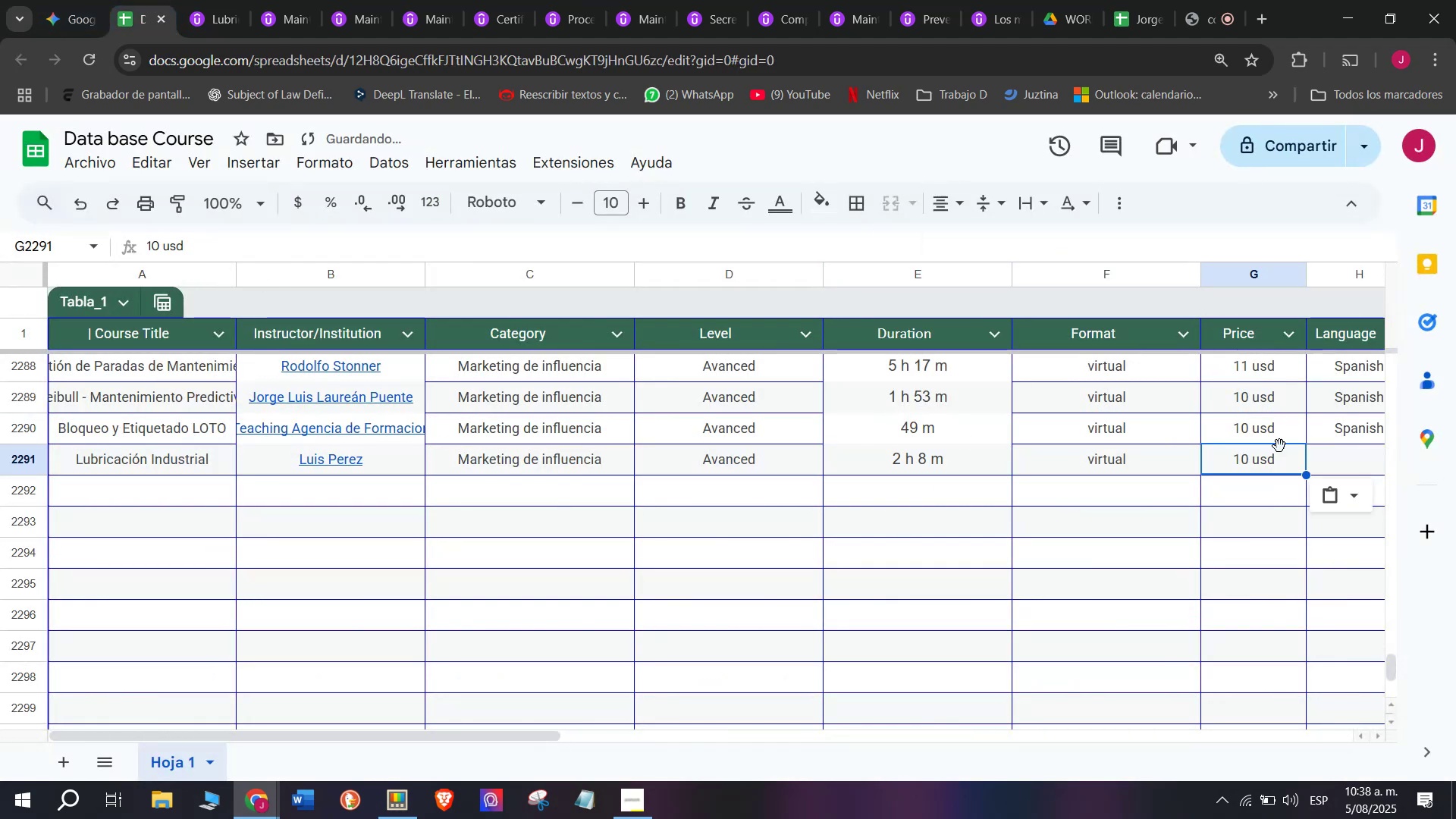 
left_click([1320, 435])
 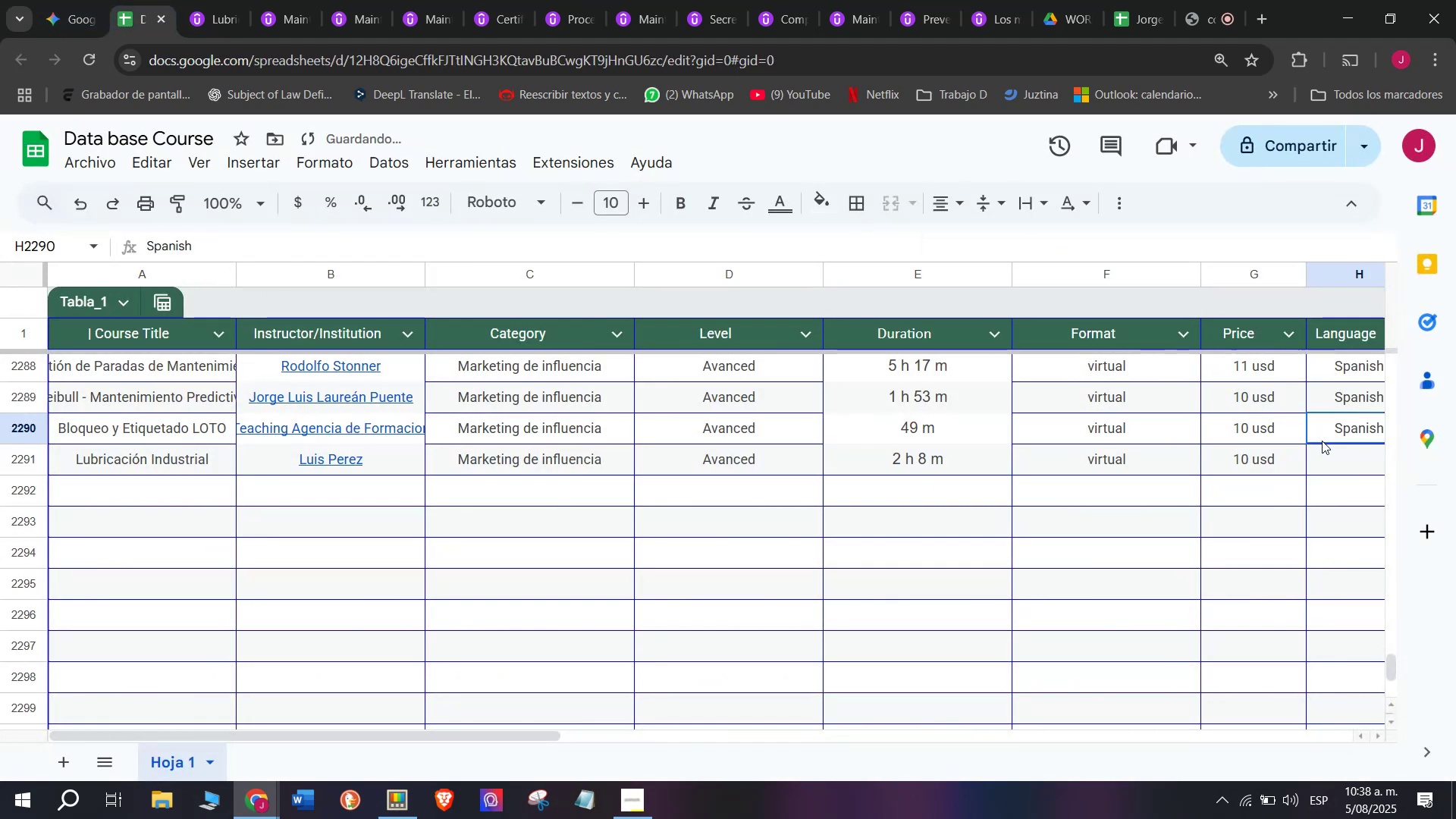 
key(Control+ControlLeft)
 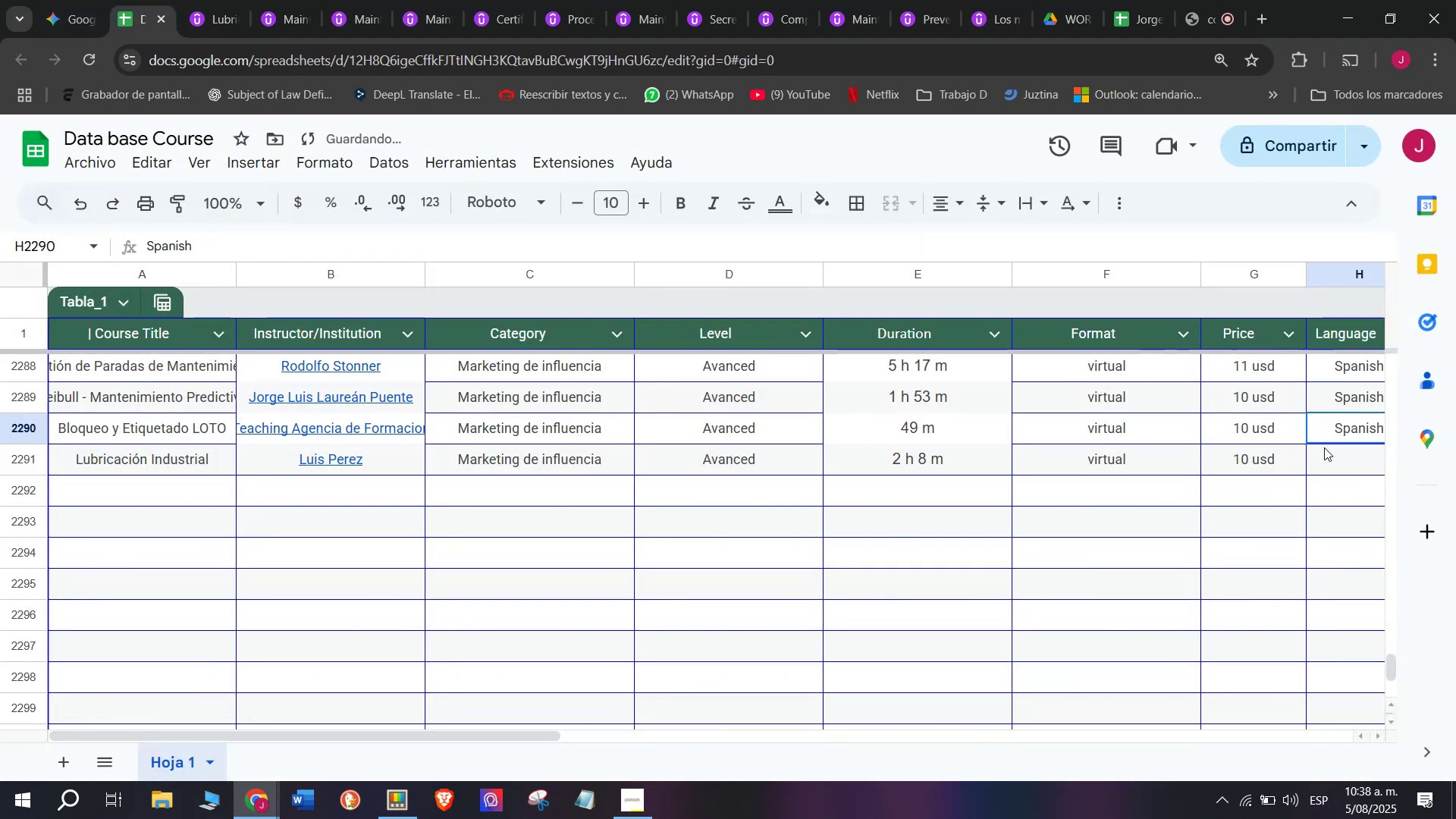 
key(Break)
 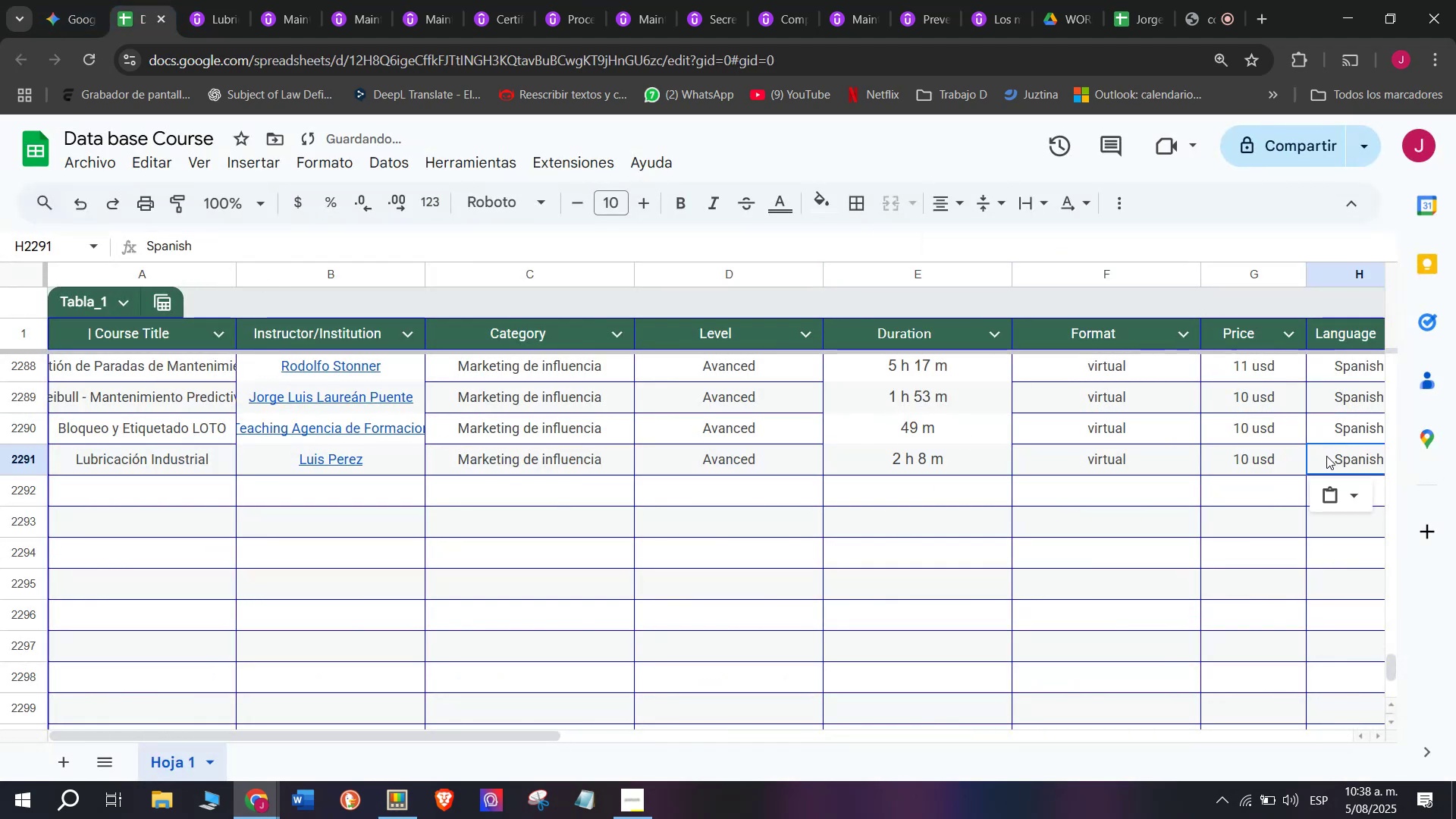 
key(Control+C)
 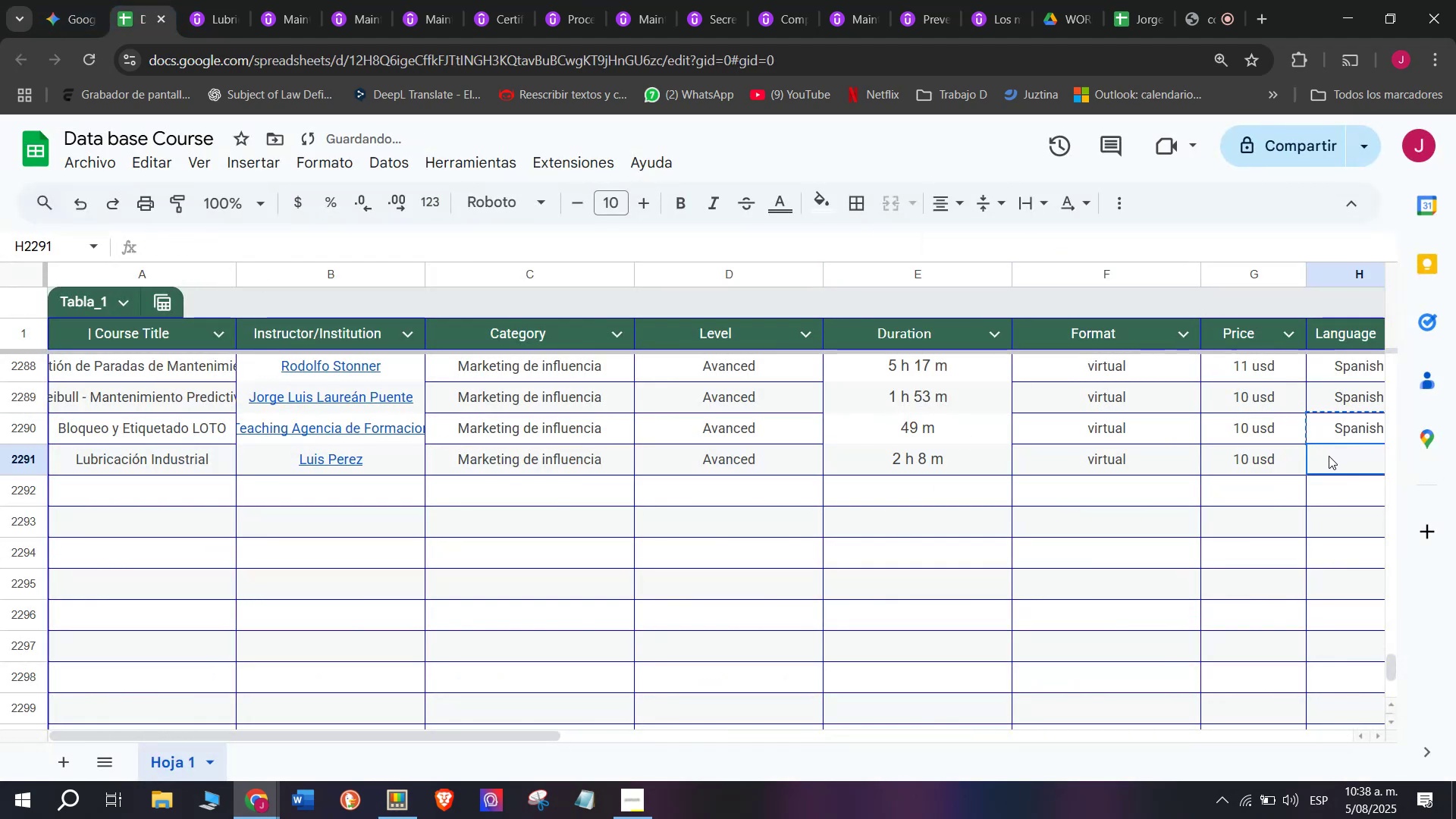 
key(Control+ControlLeft)
 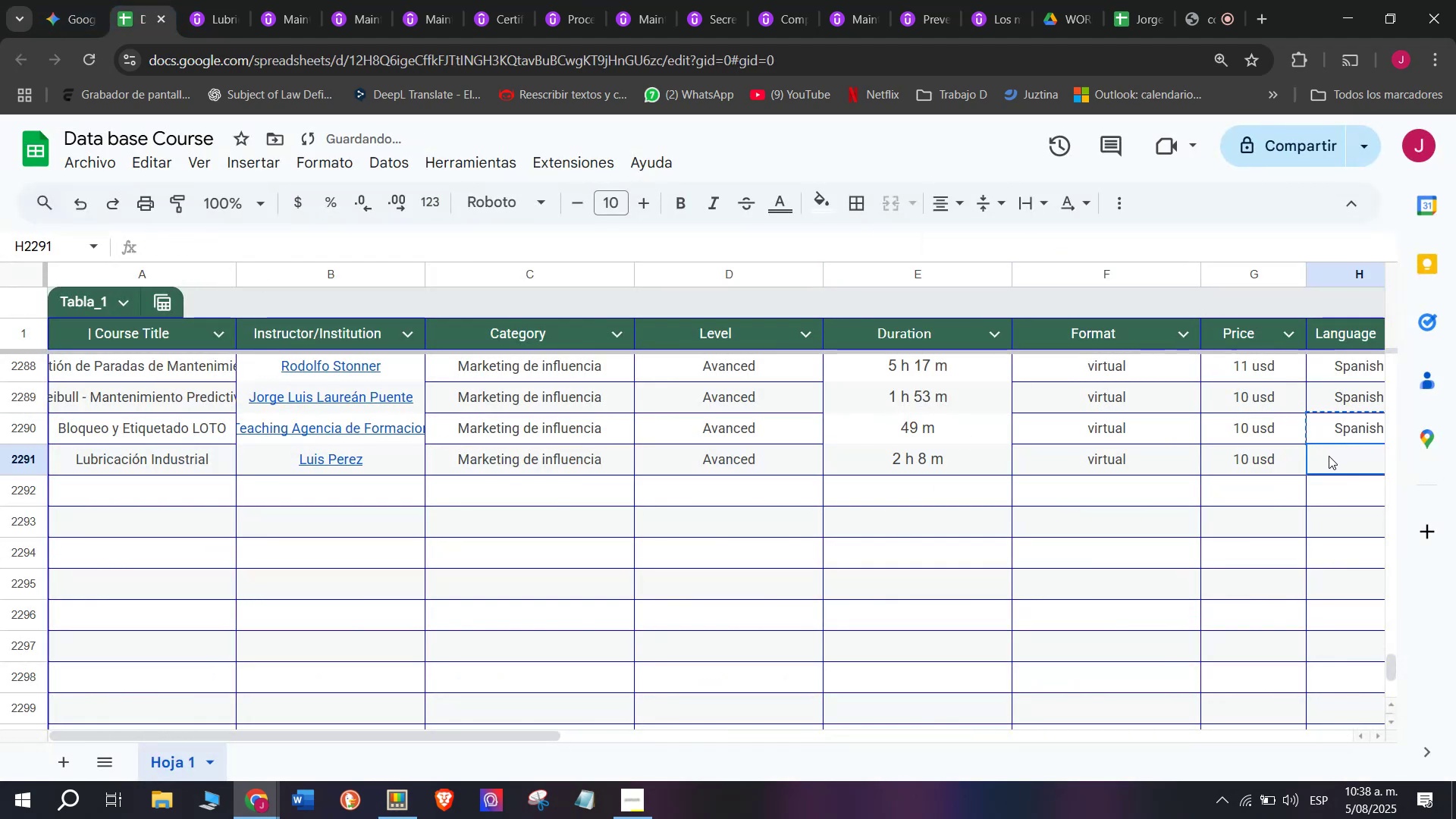 
key(Z)
 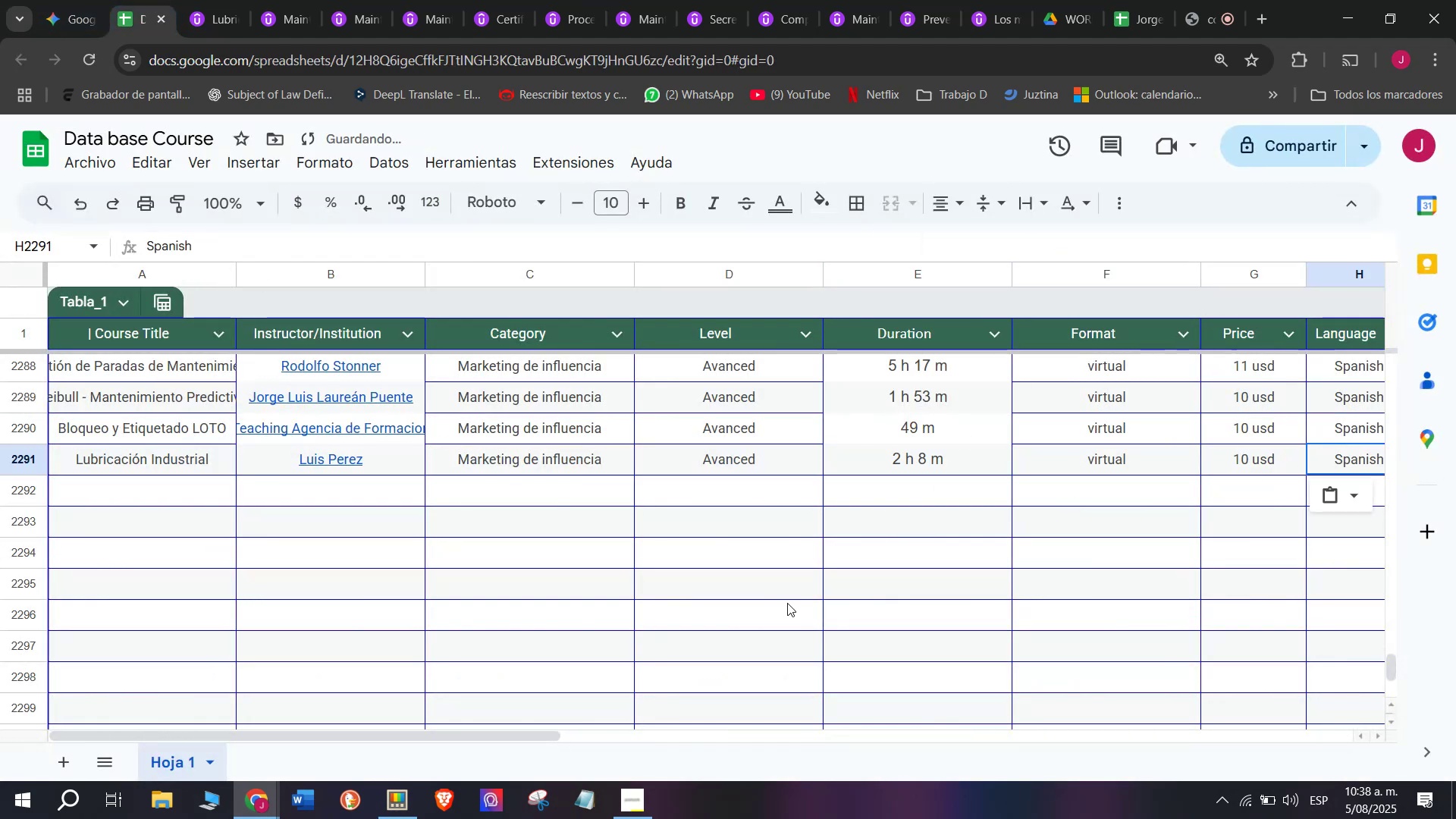 
key(Control+V)
 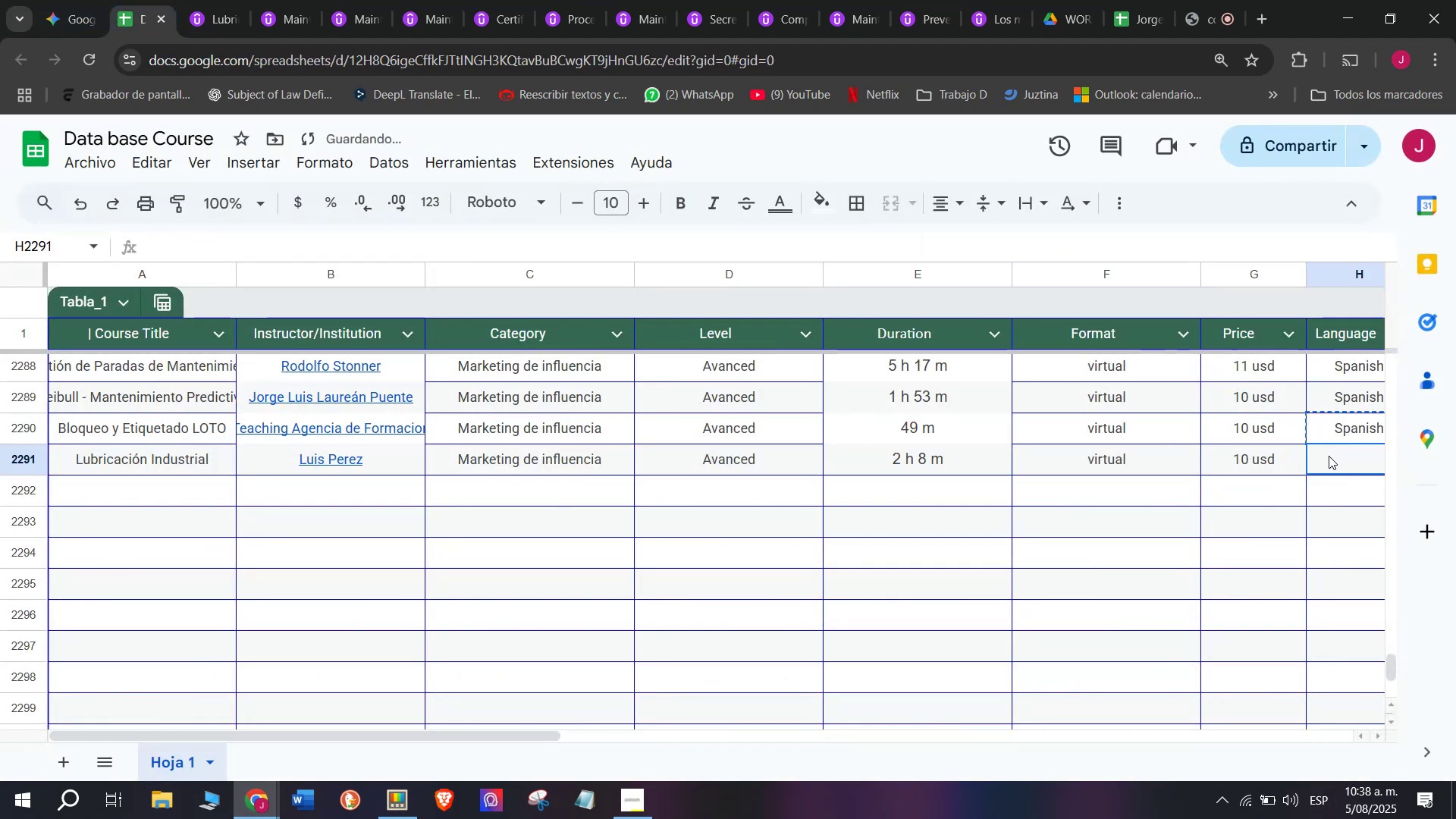 
double_click([1329, 456])
 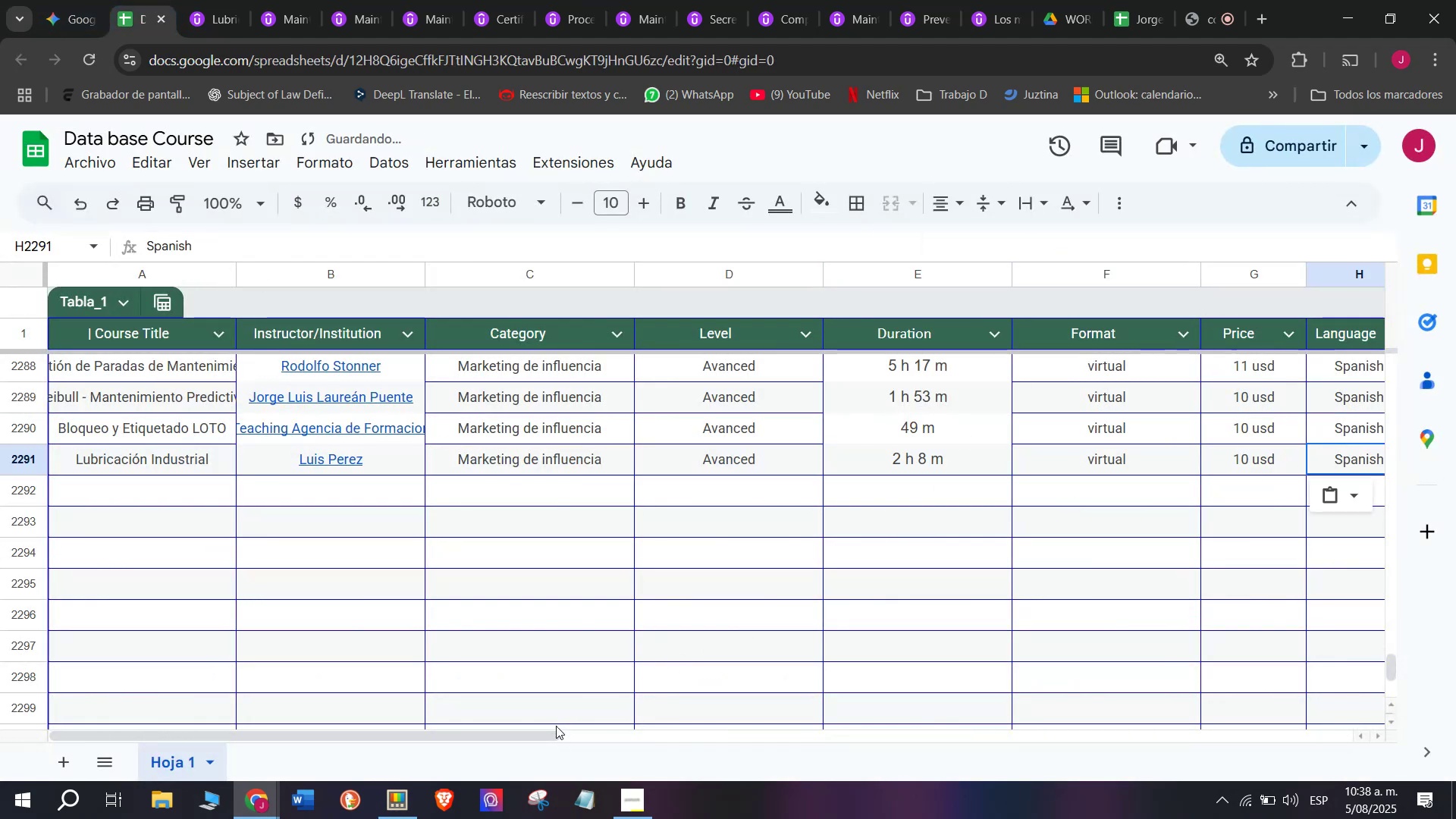 
left_click_drag(start_coordinate=[550, 734], to_coordinate=[959, 786])
 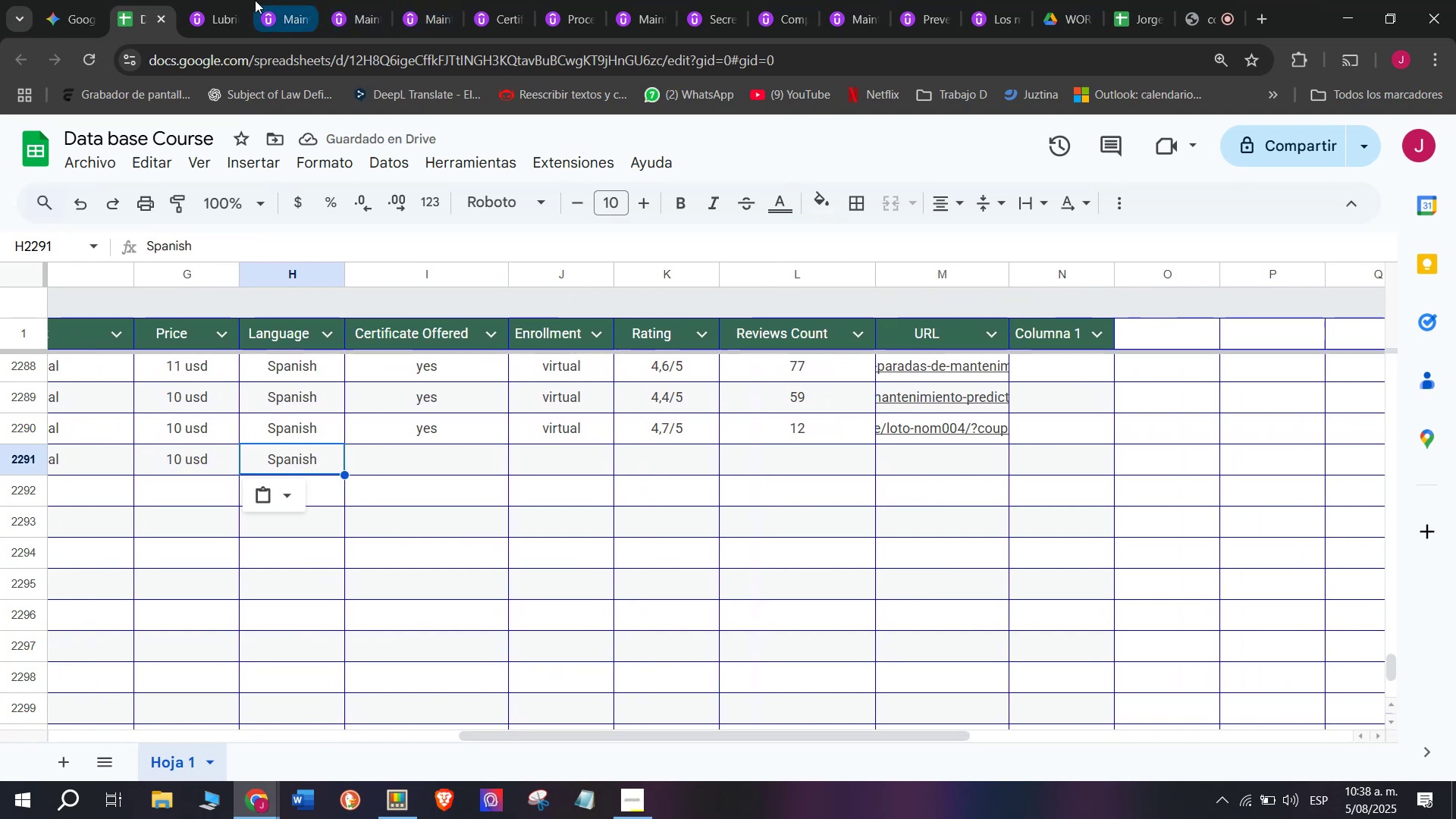 
left_click([227, 0])
 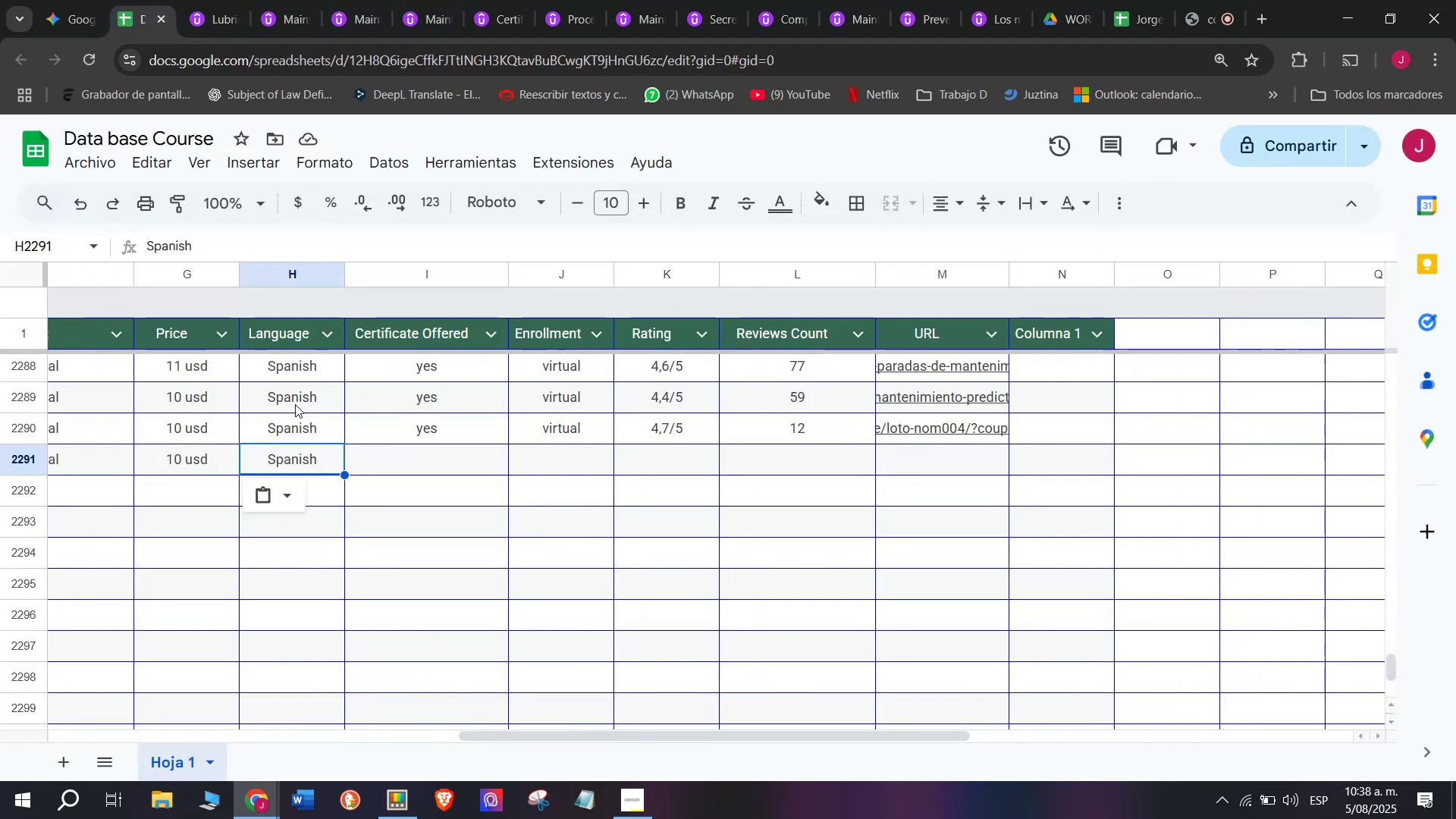 
left_click([190, 367])
 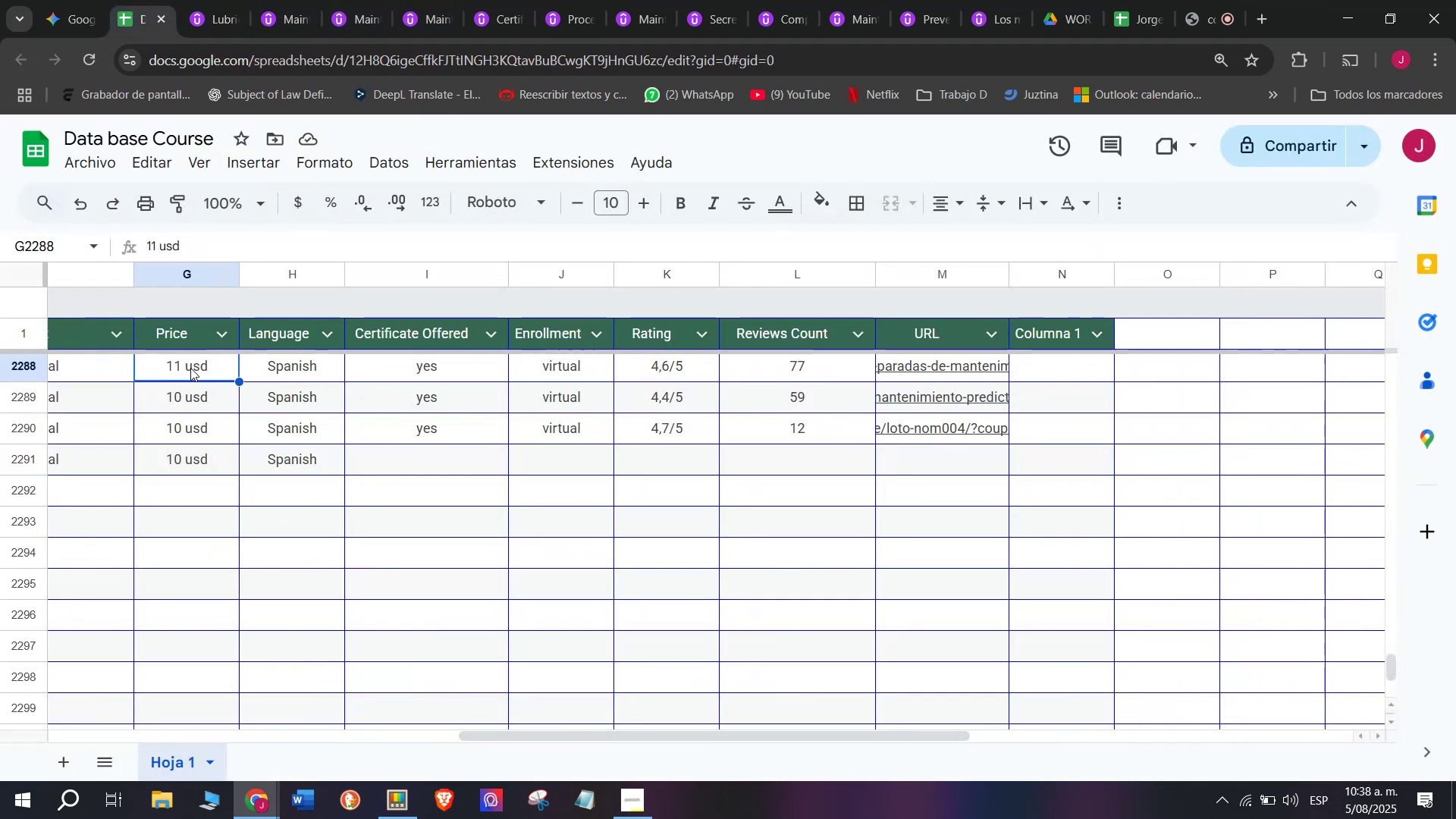 
key(Break)
 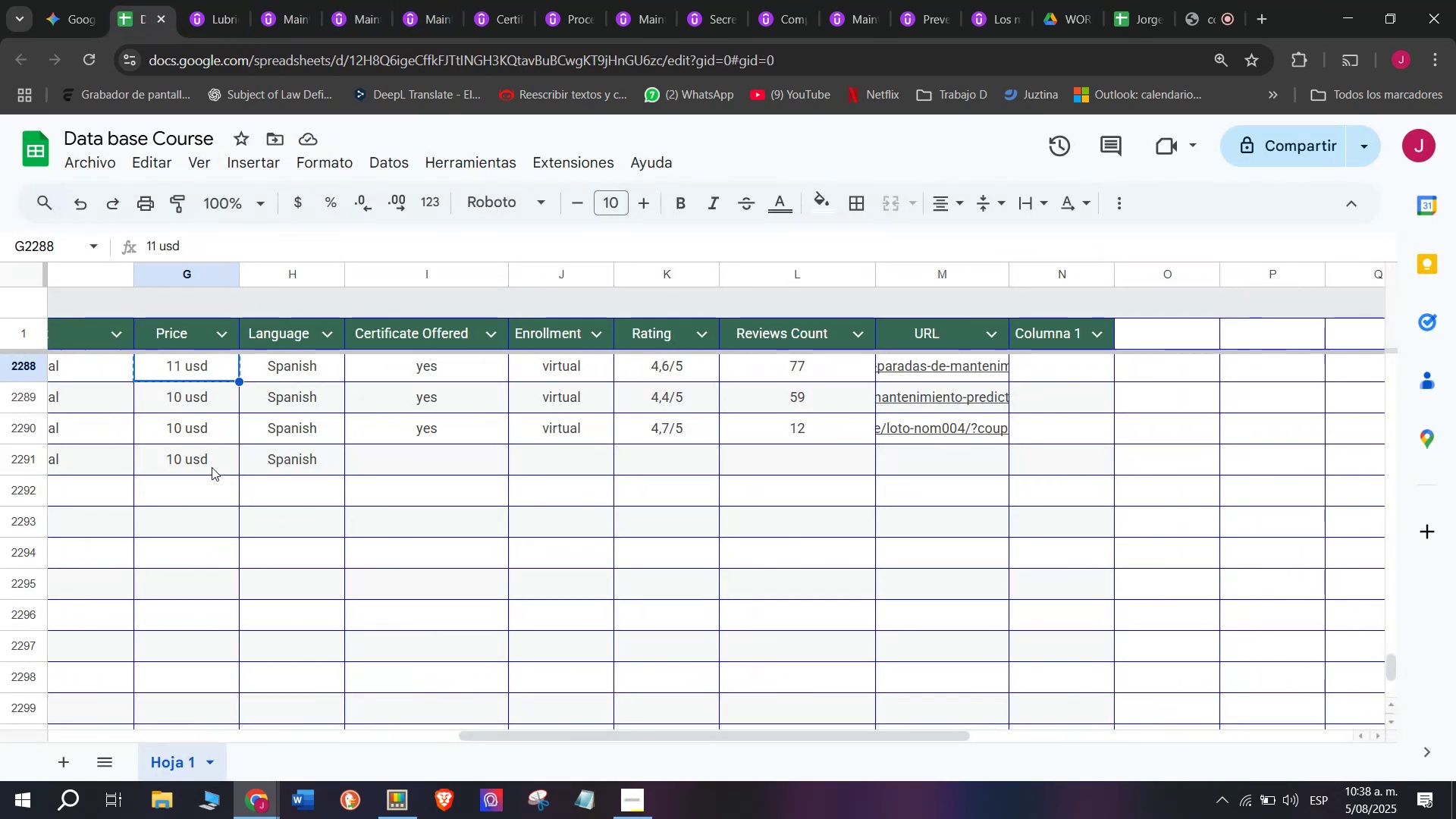 
key(Control+ControlLeft)
 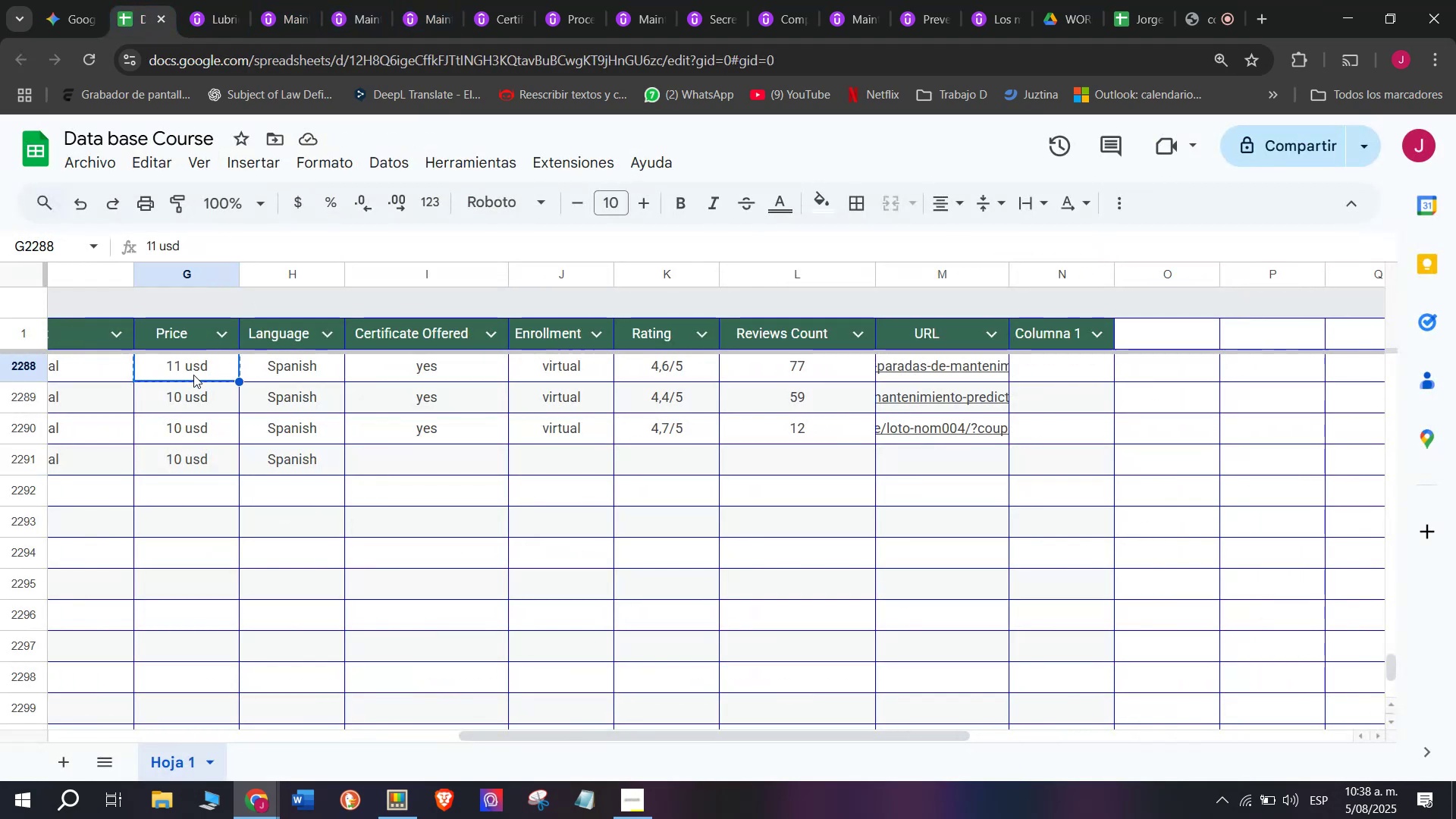 
key(Control+C)
 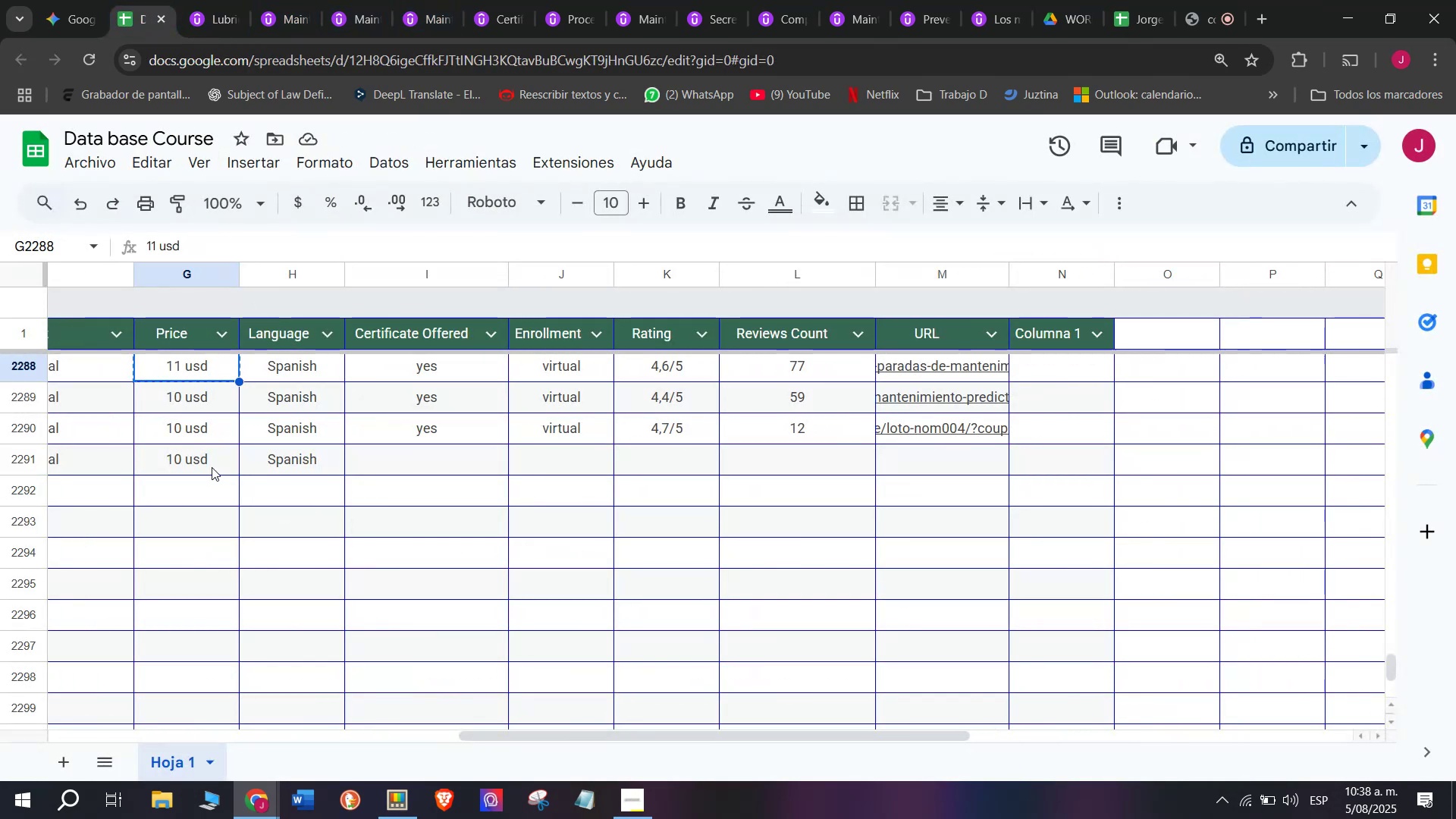 
key(Z)
 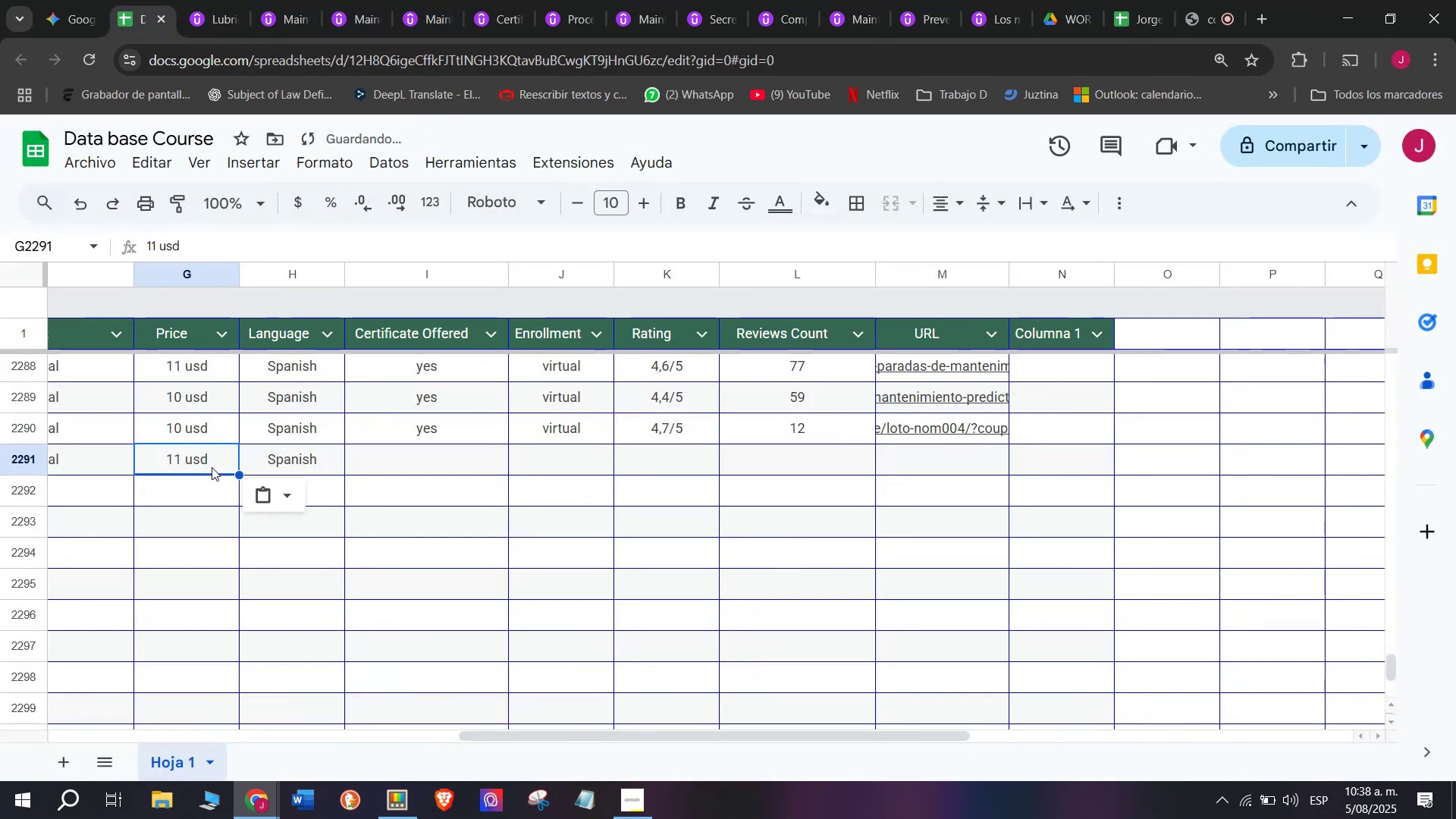 
key(Control+ControlLeft)
 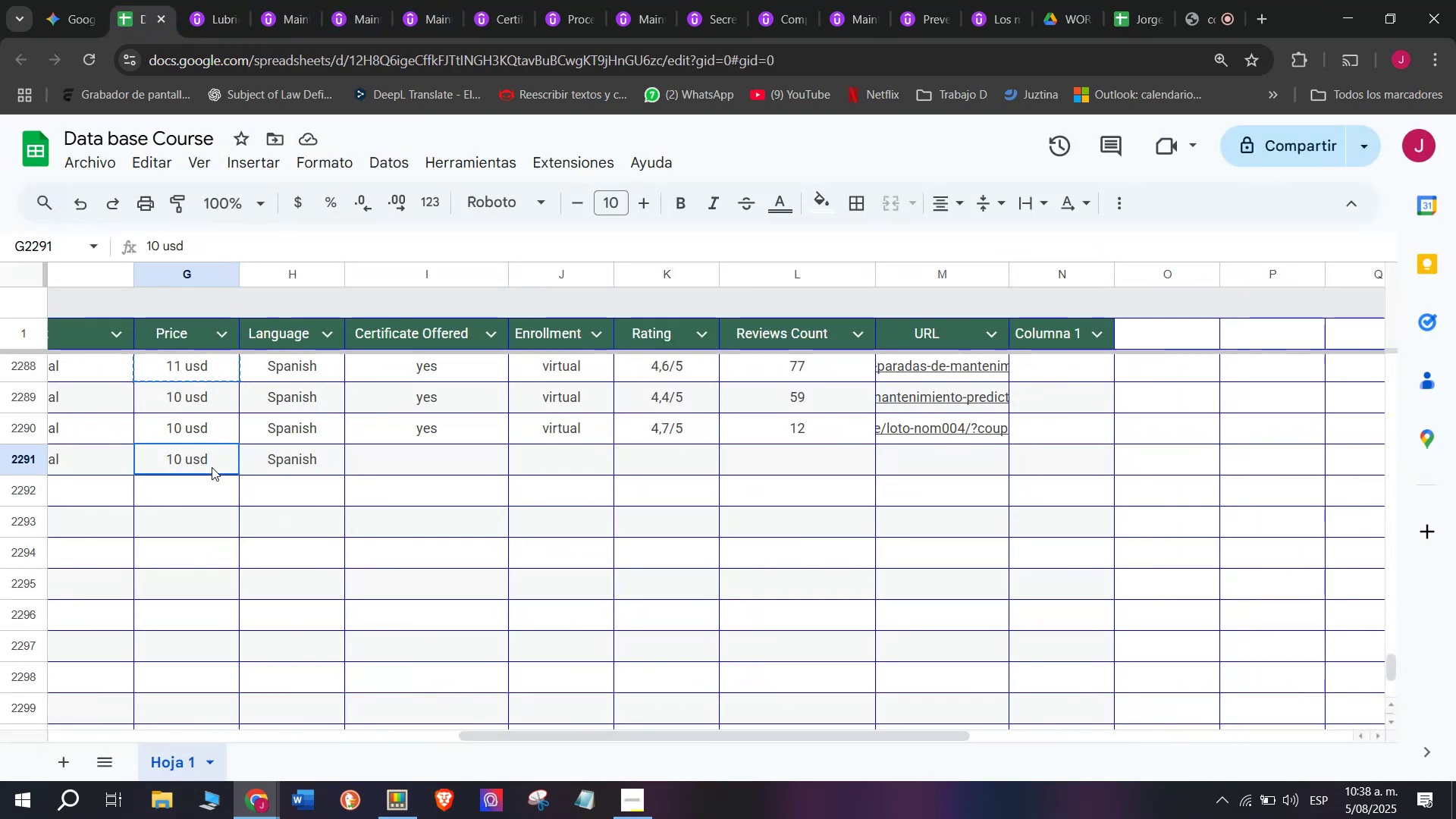 
key(Control+V)
 